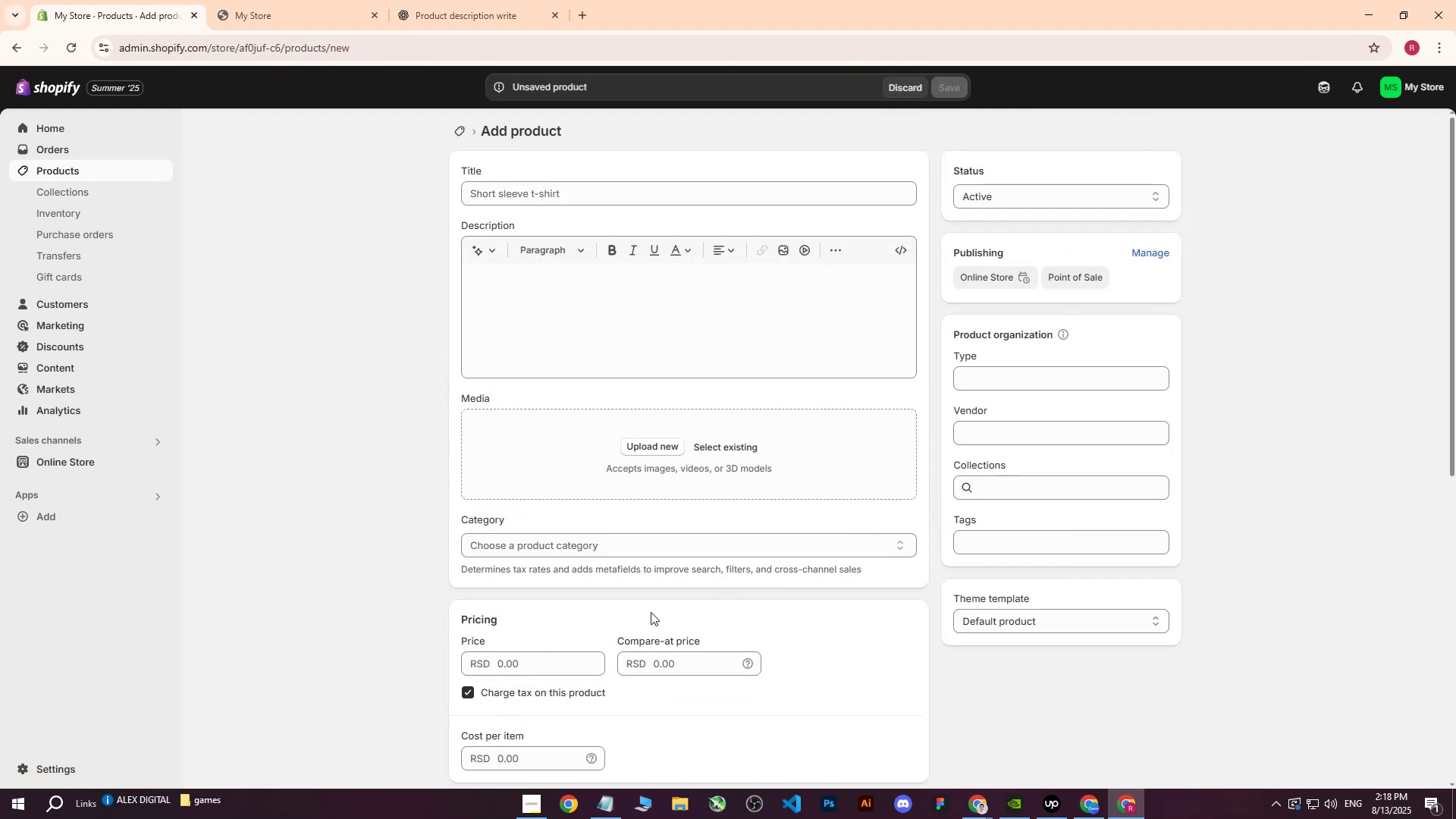 
left_click([522, 179])
 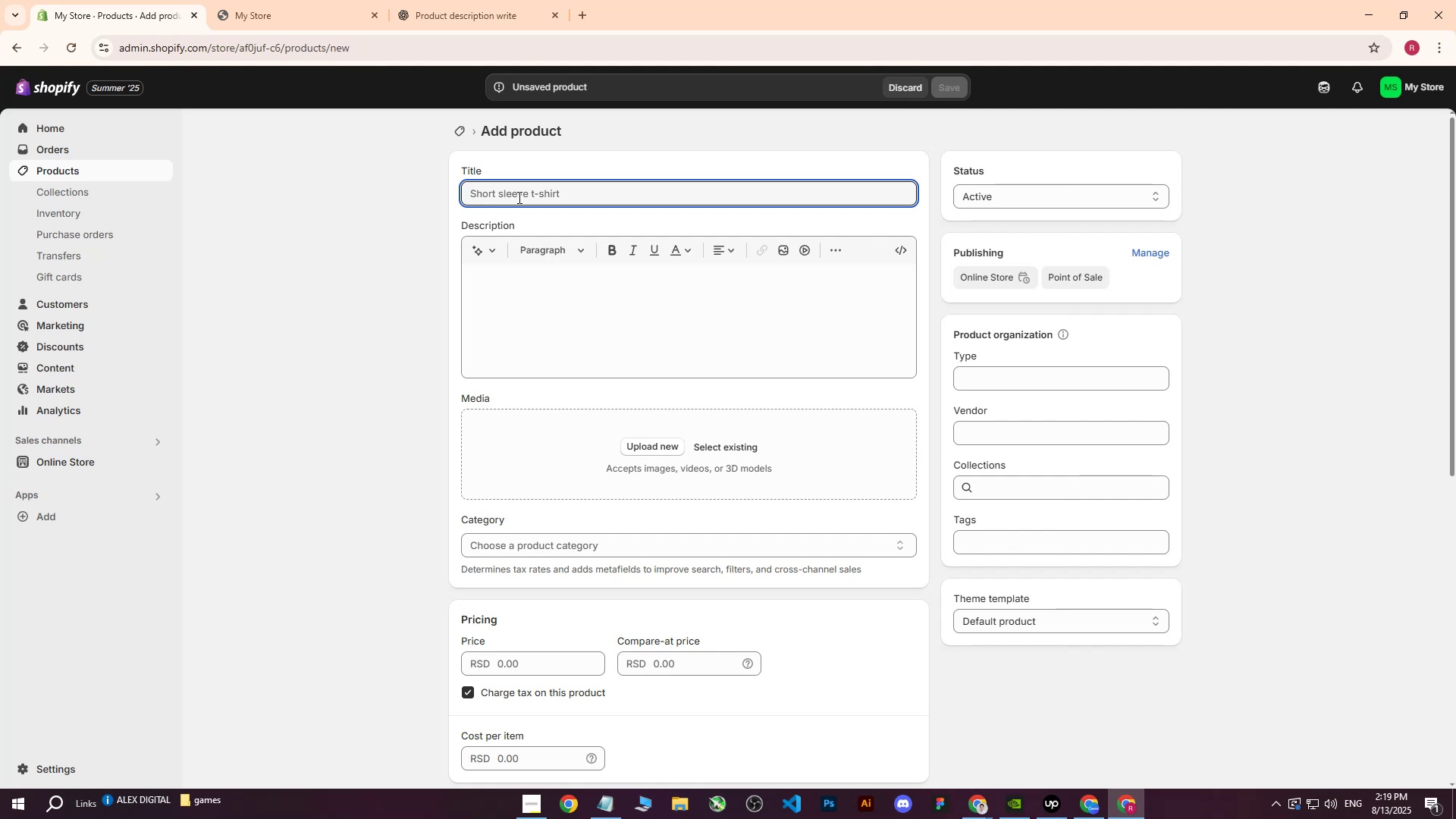 
wait(20.92)
 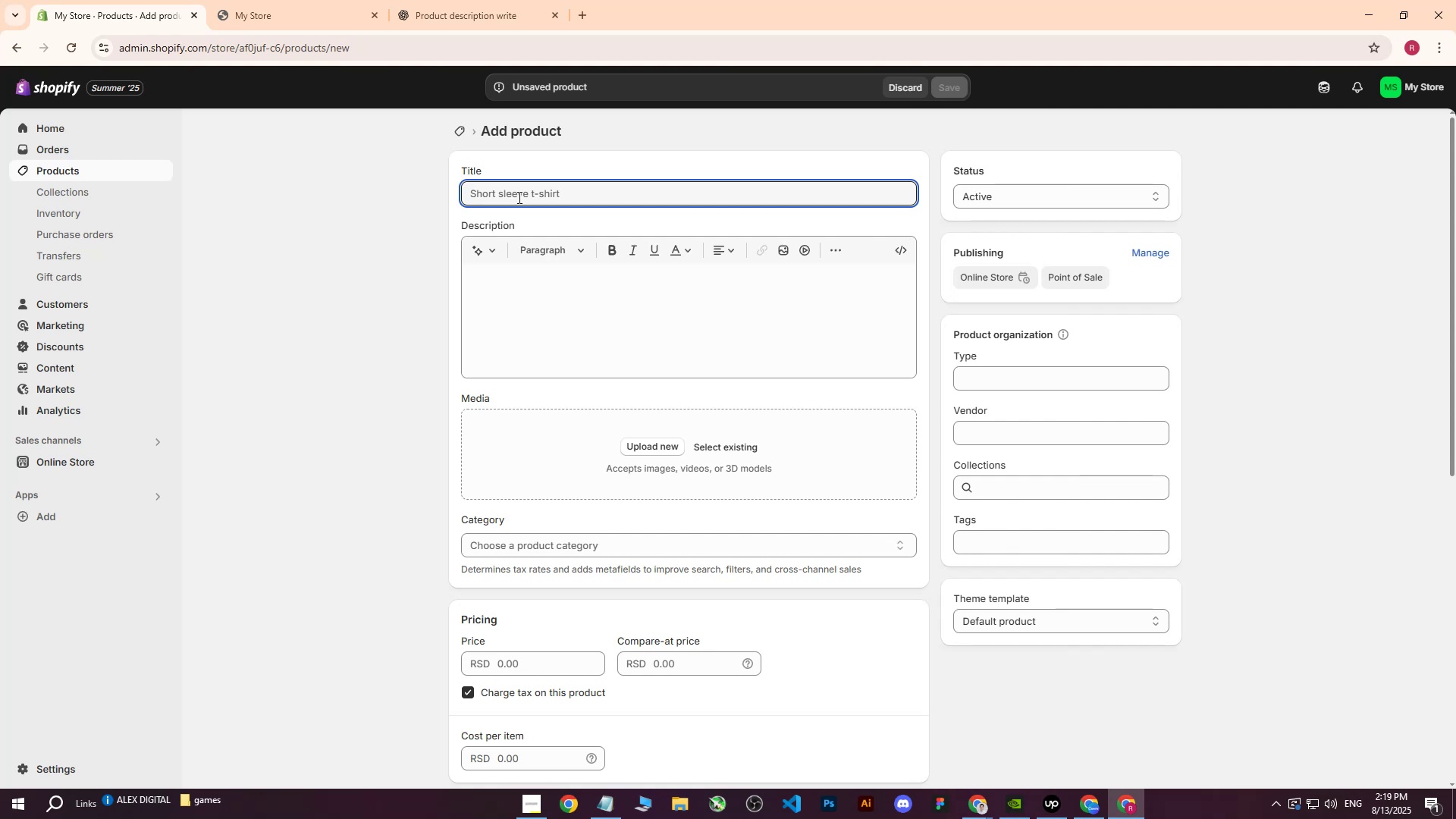 
left_click([587, 323])
 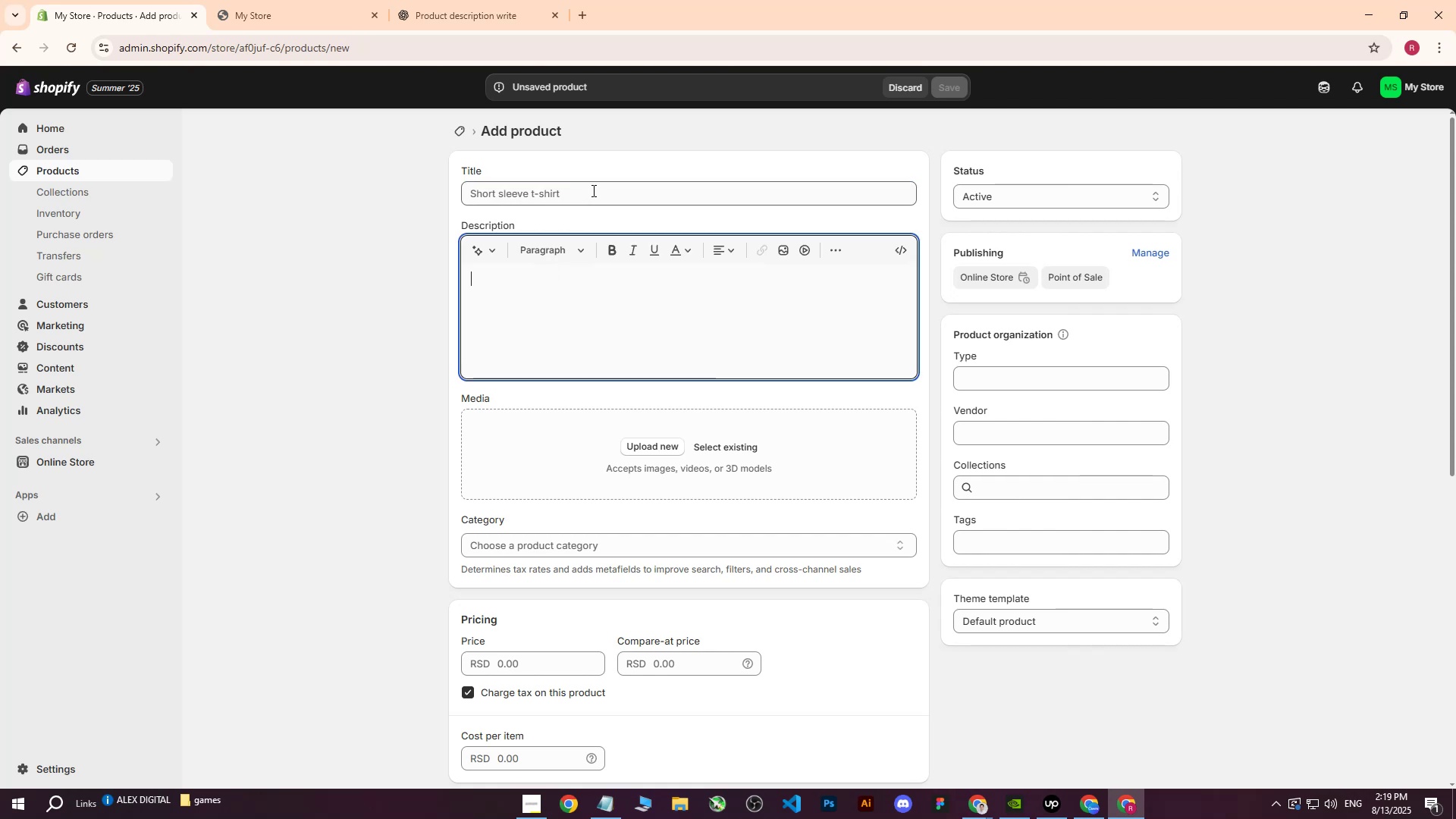 
left_click([588, 188])
 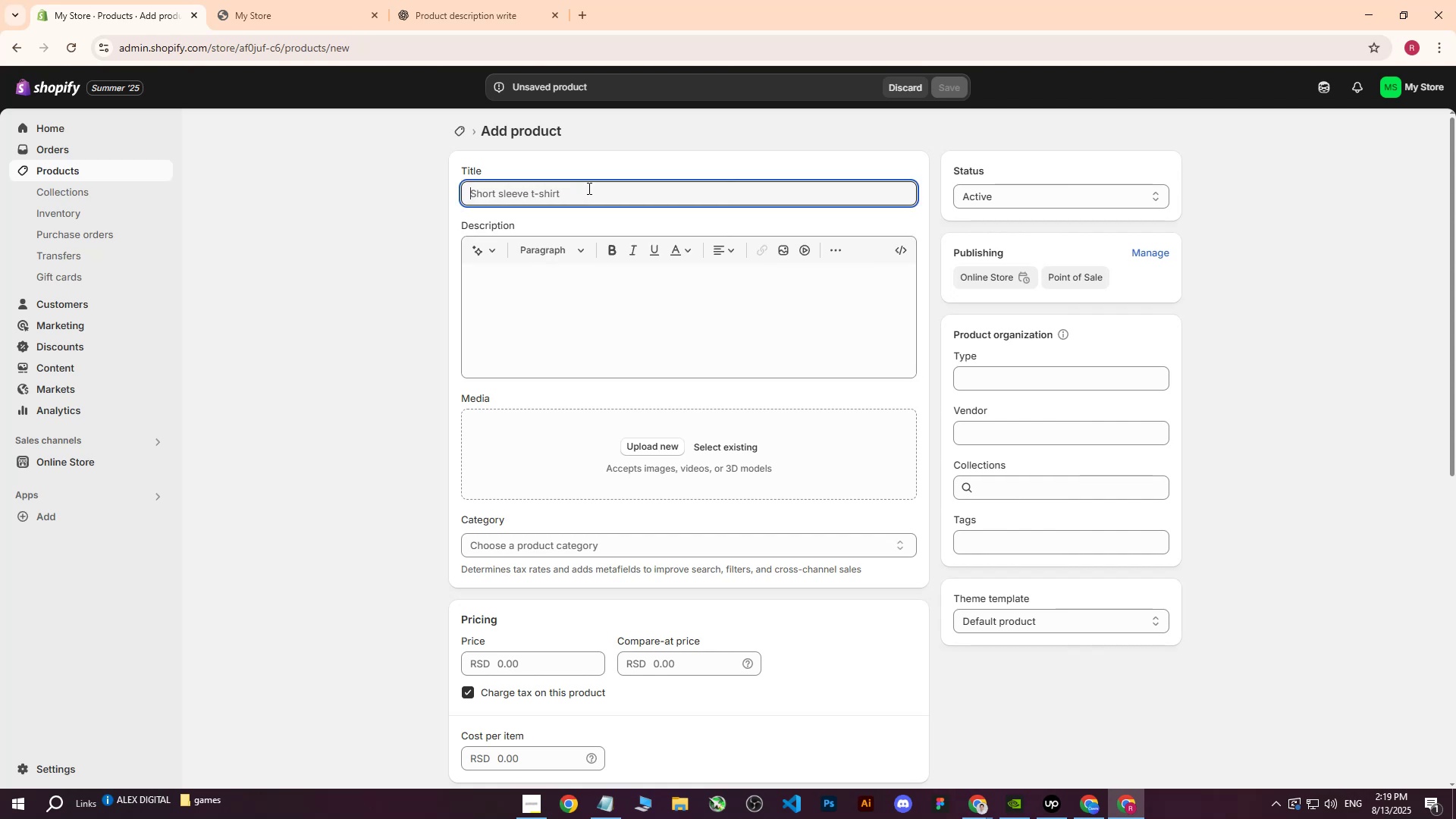 
key(Control+ControlLeft)
 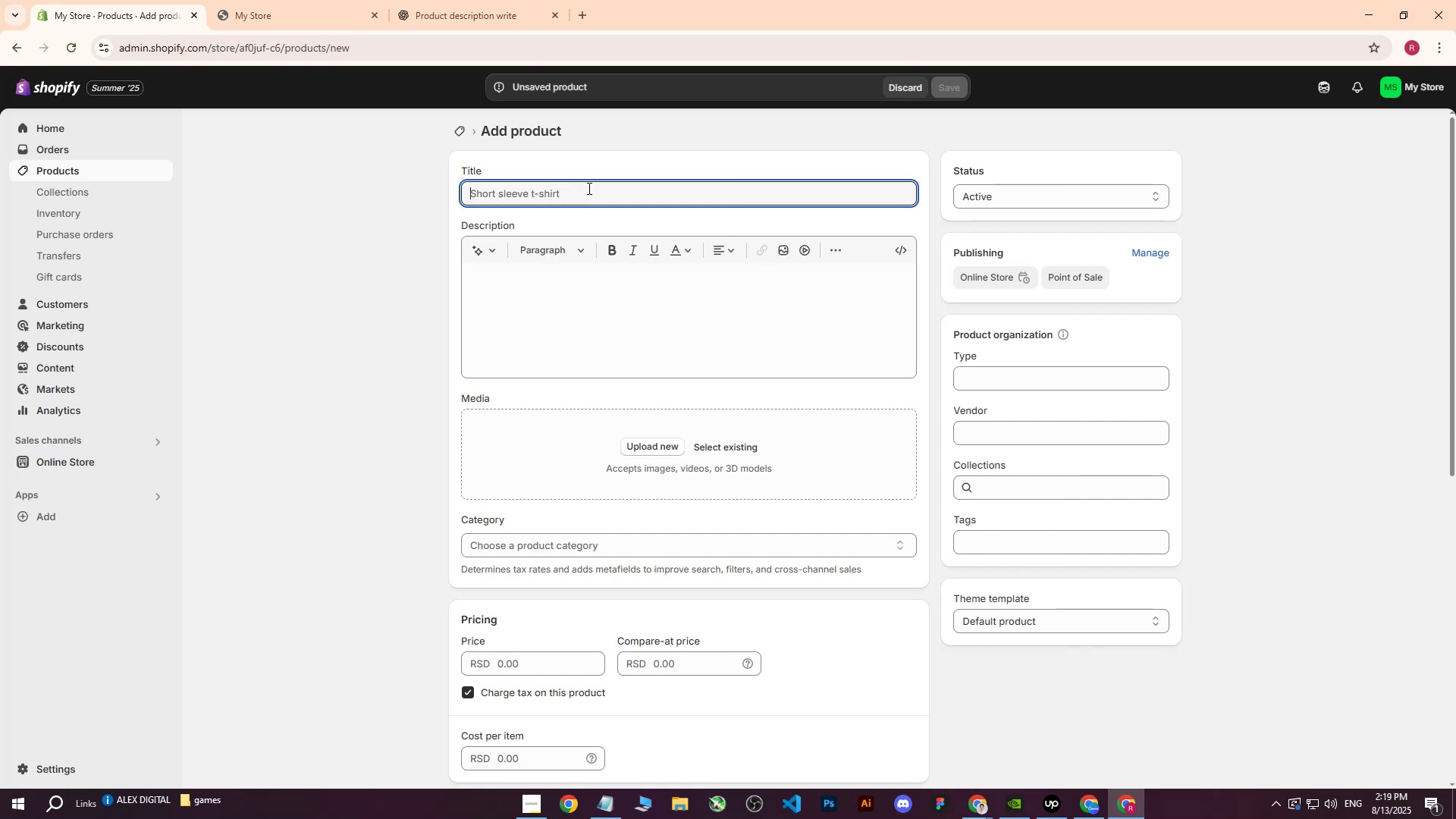 
key(Control+V)
 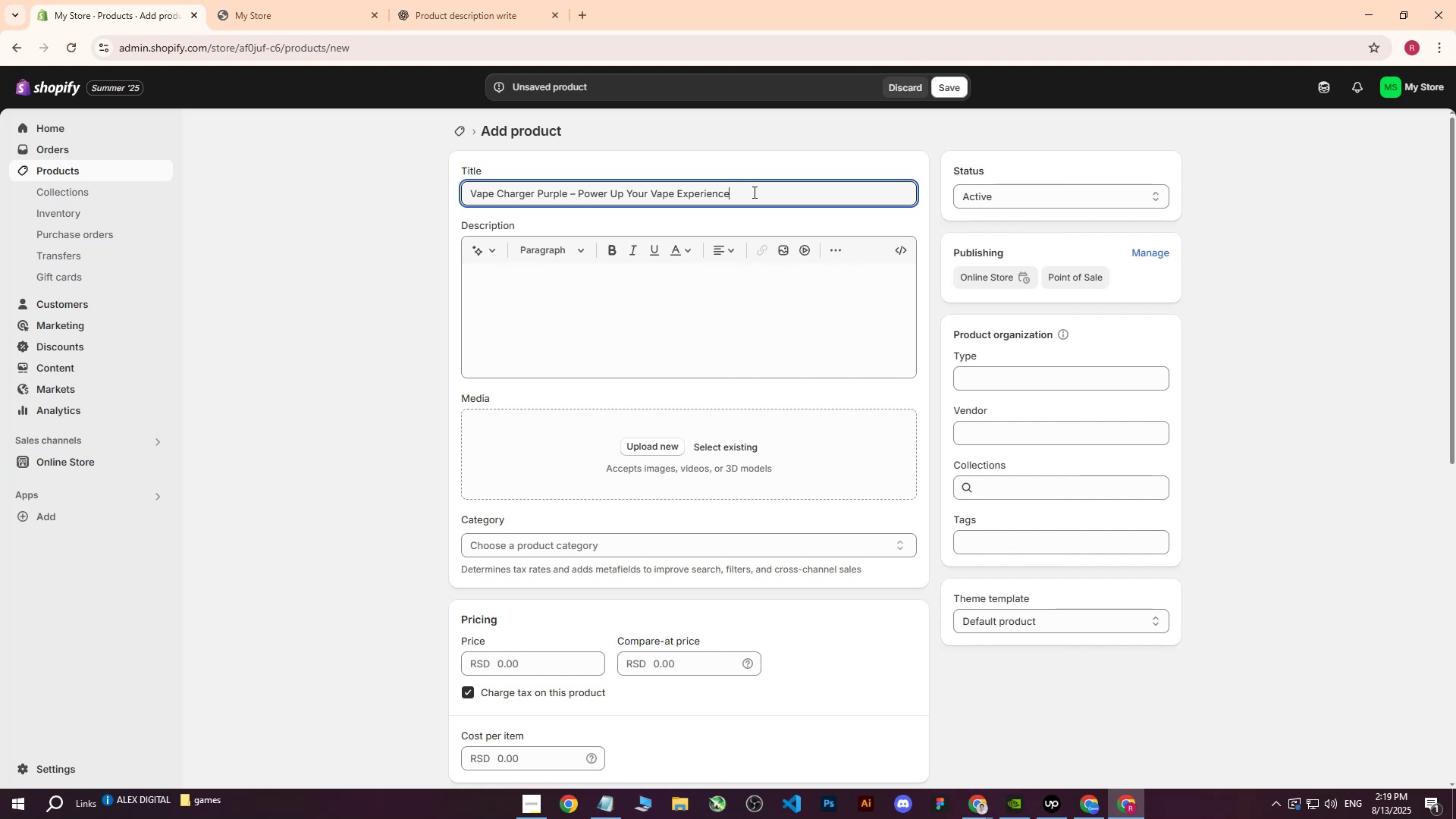 
left_click_drag(start_coordinate=[758, 193], to_coordinate=[399, 175])
 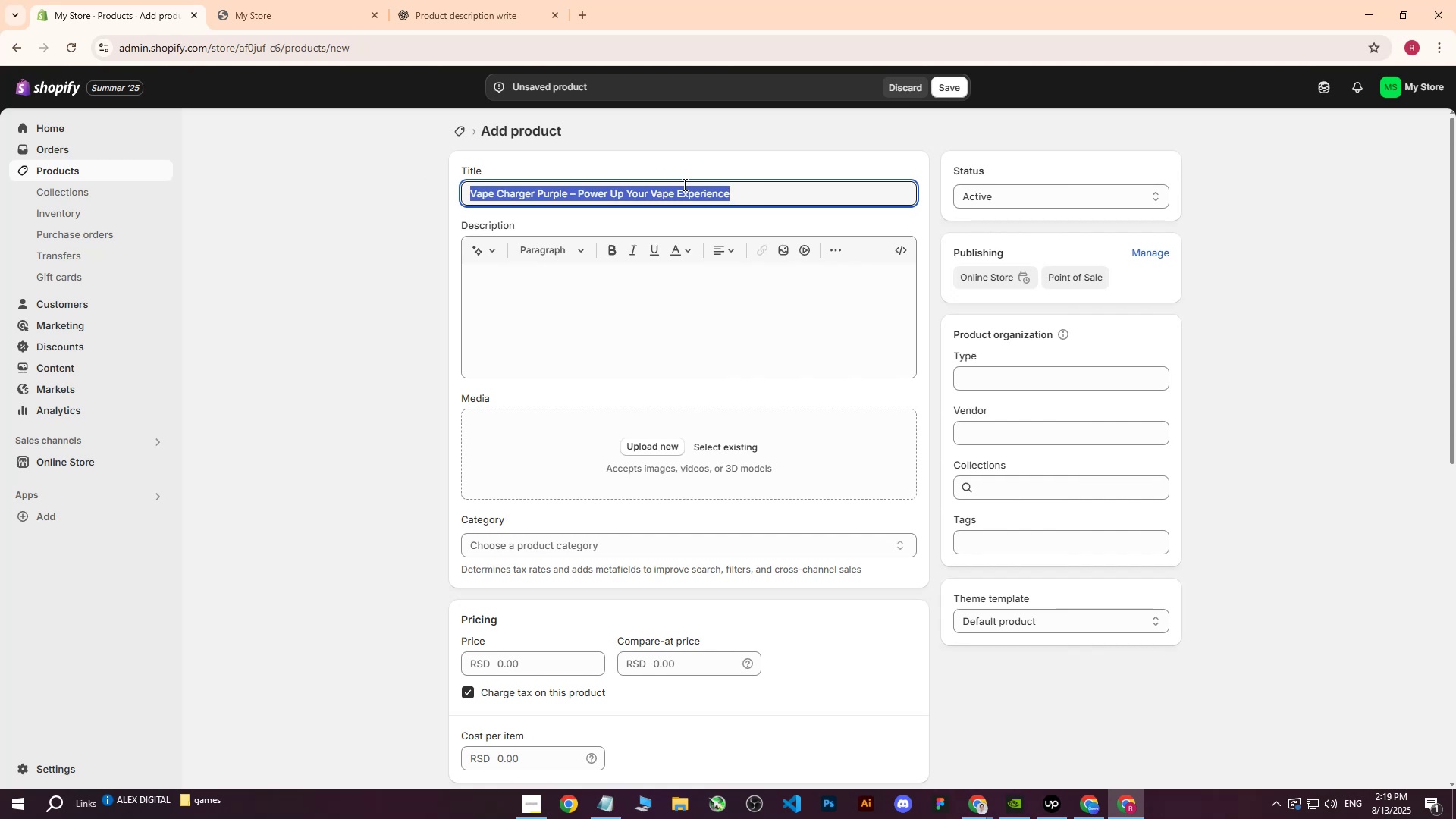 
left_click([719, 187])
 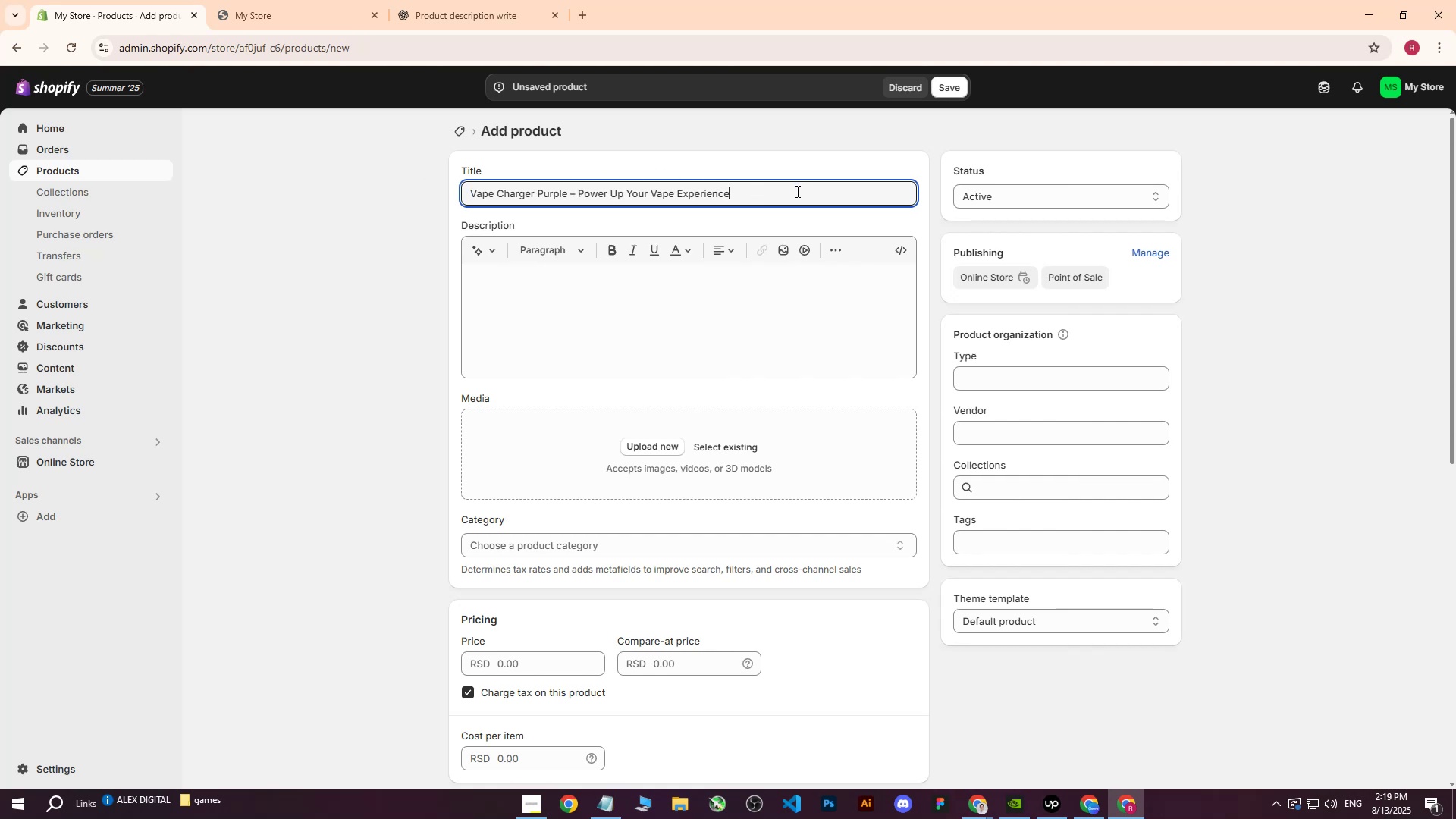 
wait(6.65)
 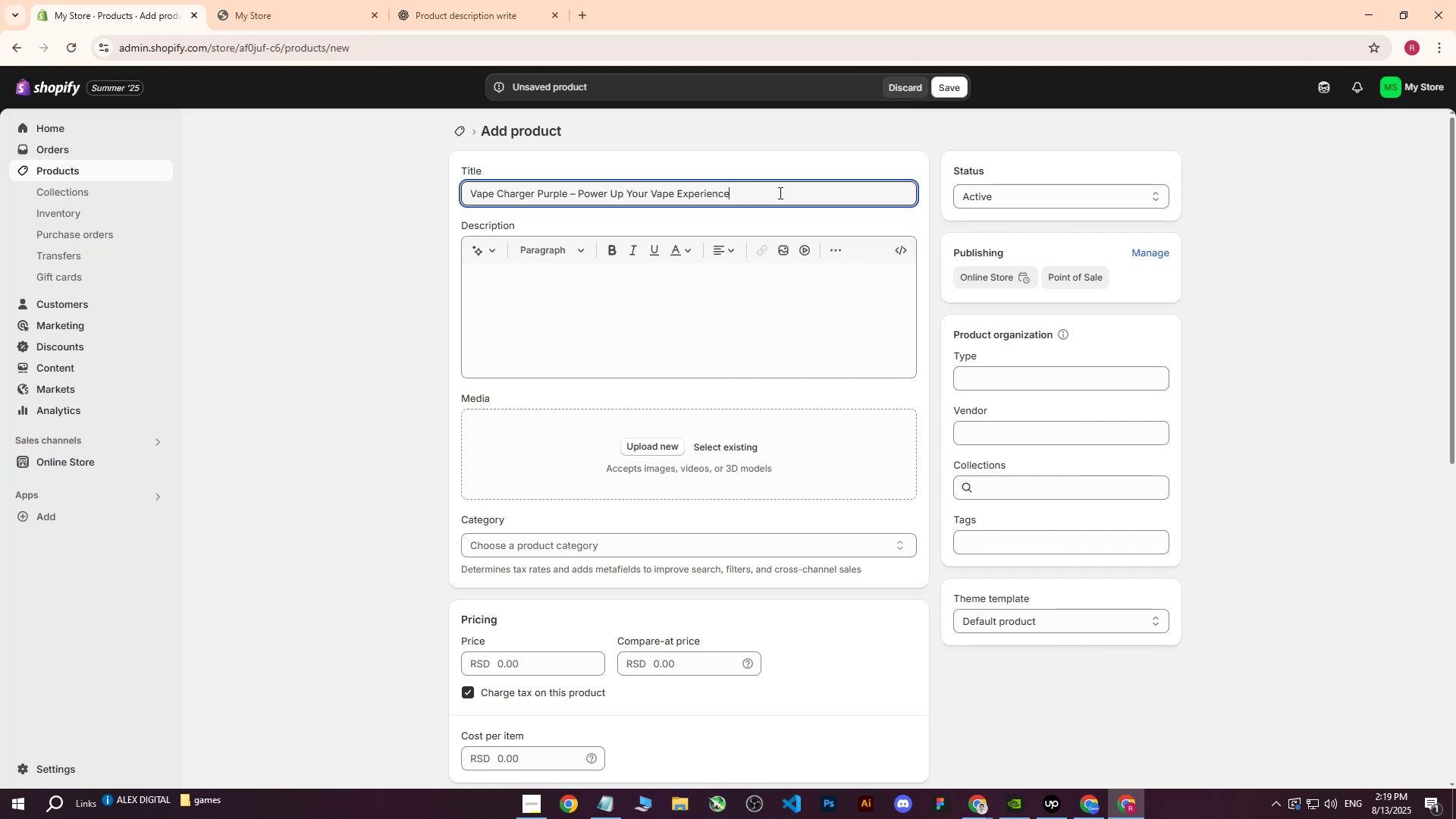 
left_click([805, 195])
 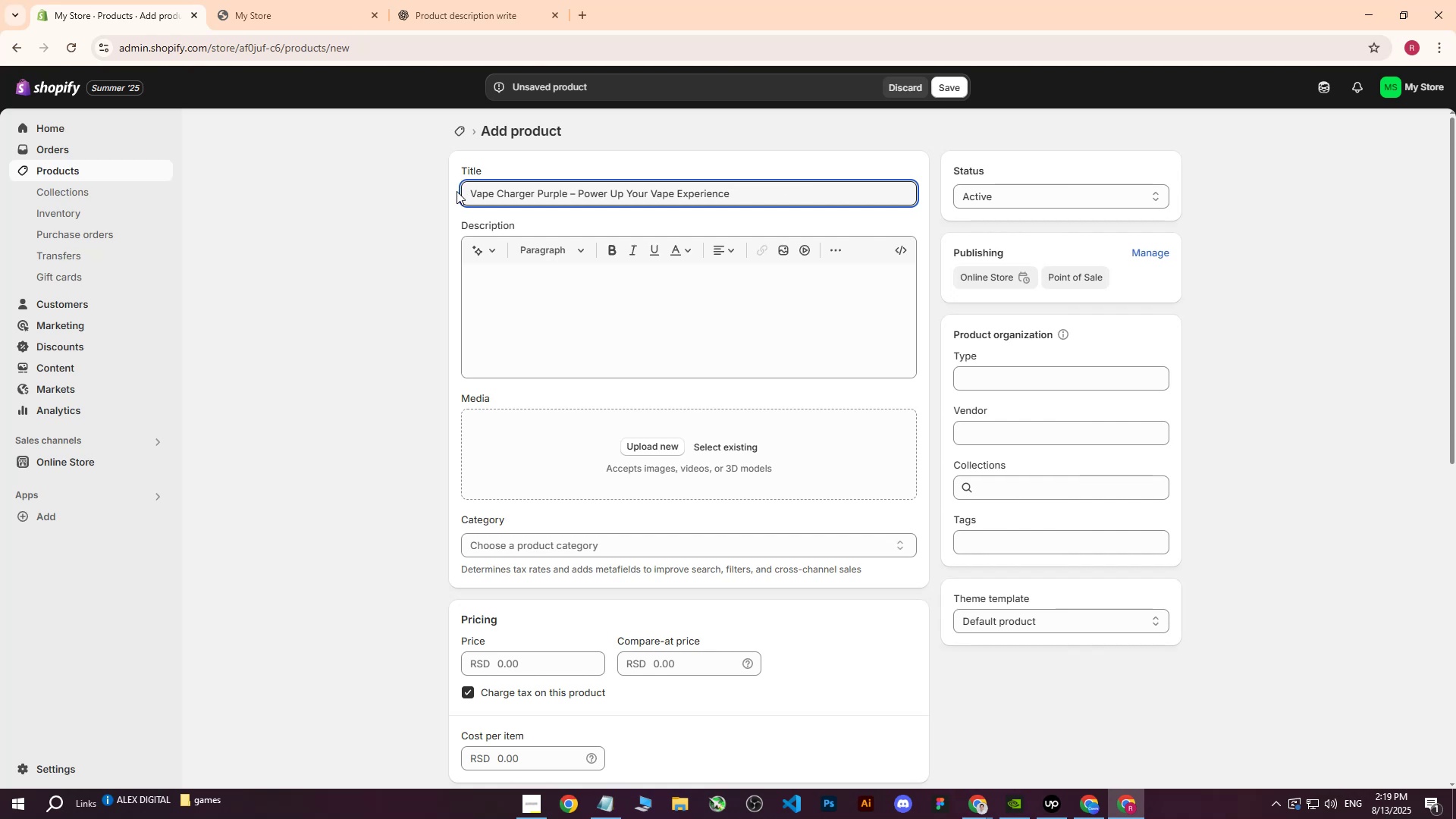 
left_click_drag(start_coordinate=[470, 191], to_coordinate=[762, 203])
 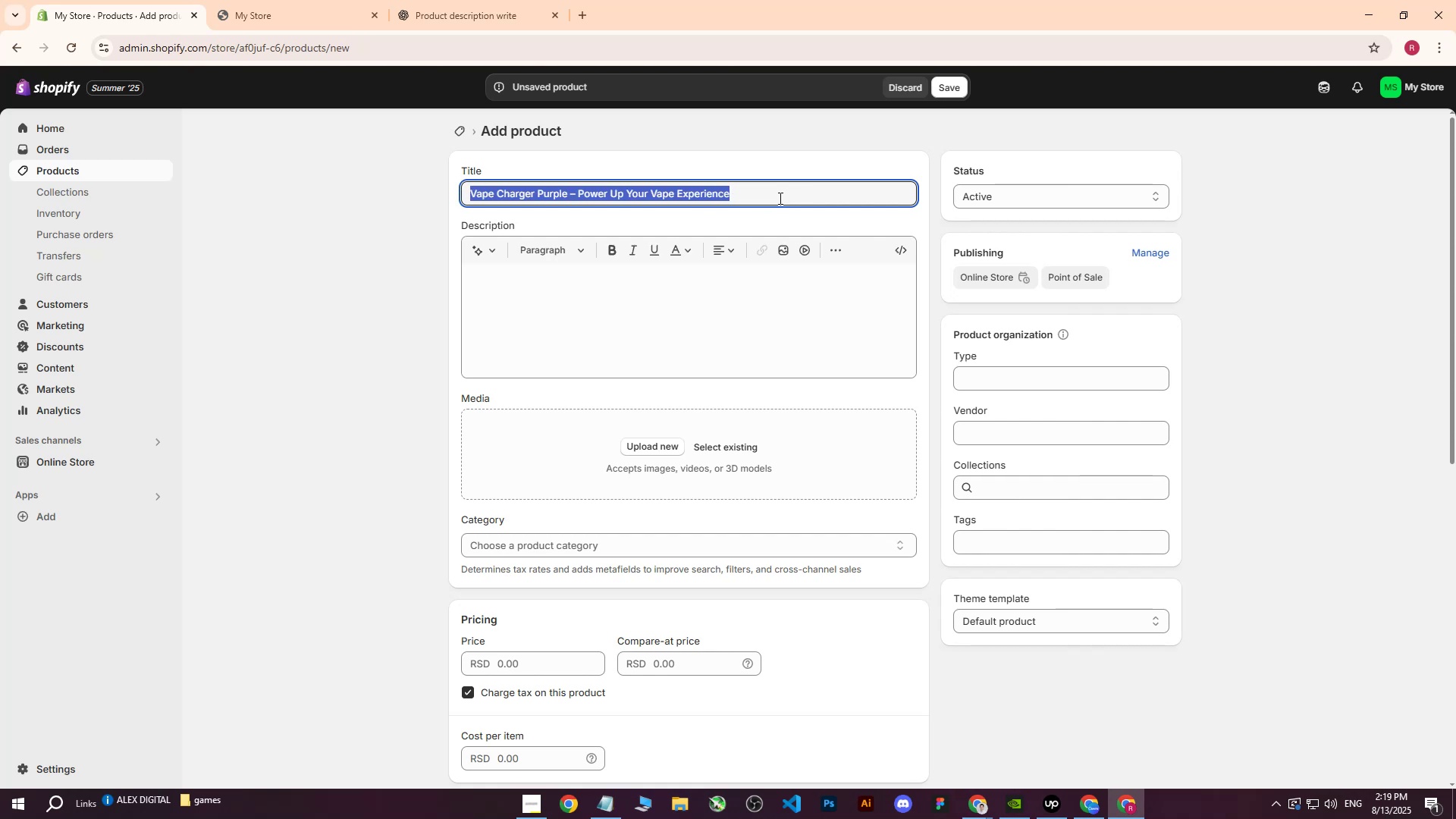 
left_click([779, 198])
 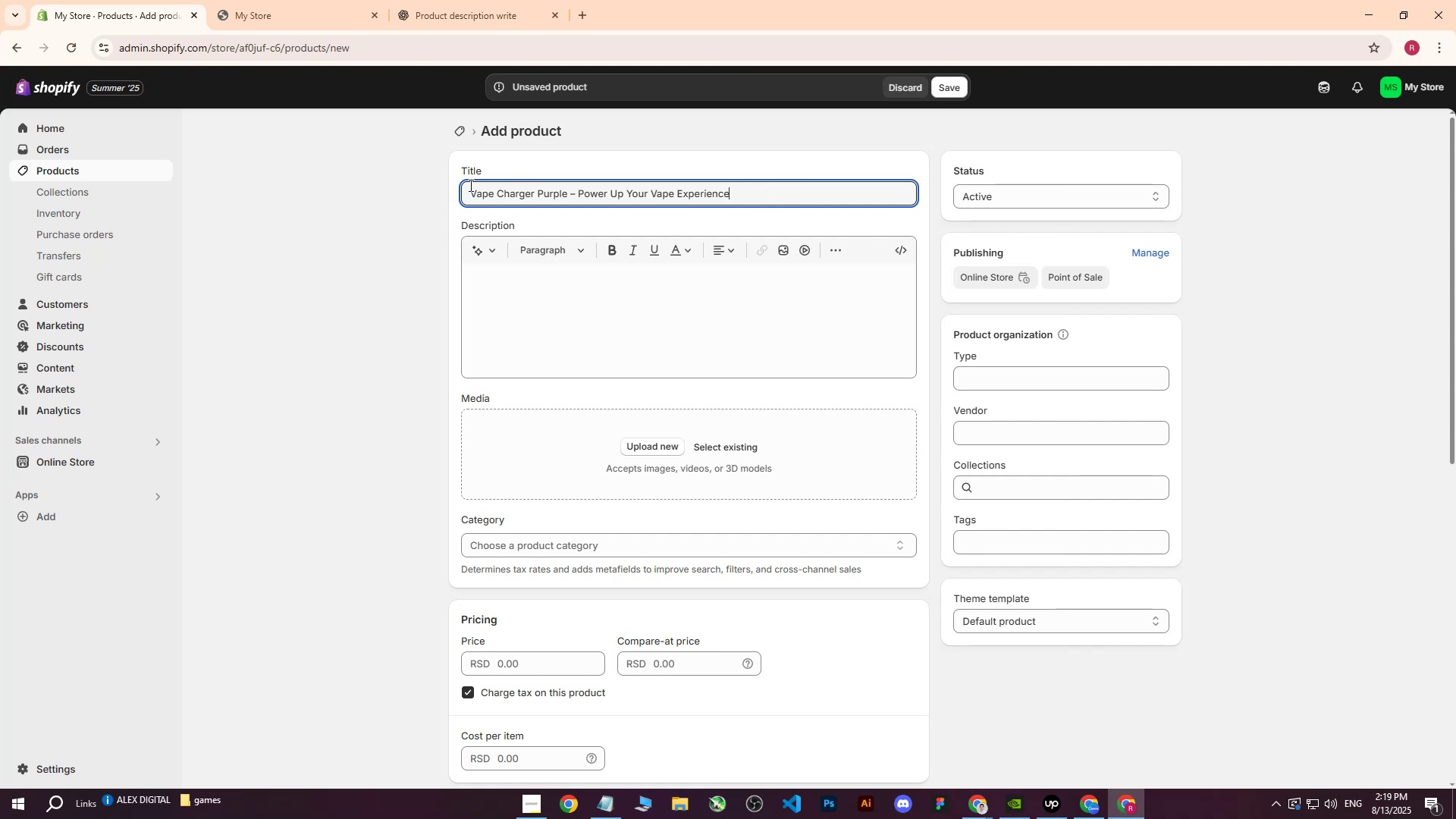 
left_click_drag(start_coordinate=[538, 193], to_coordinate=[567, 199])
 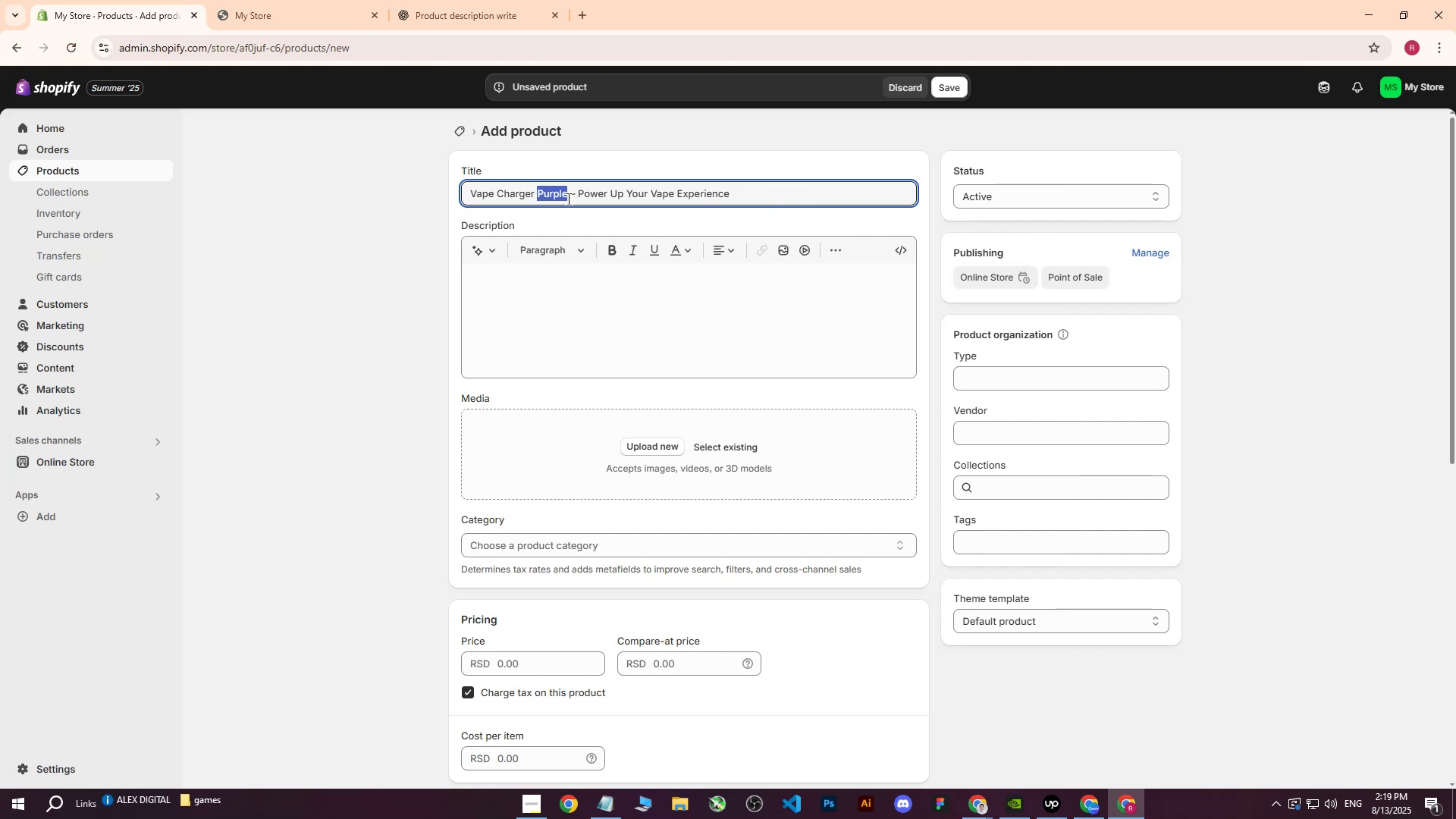 
type(Pink)
 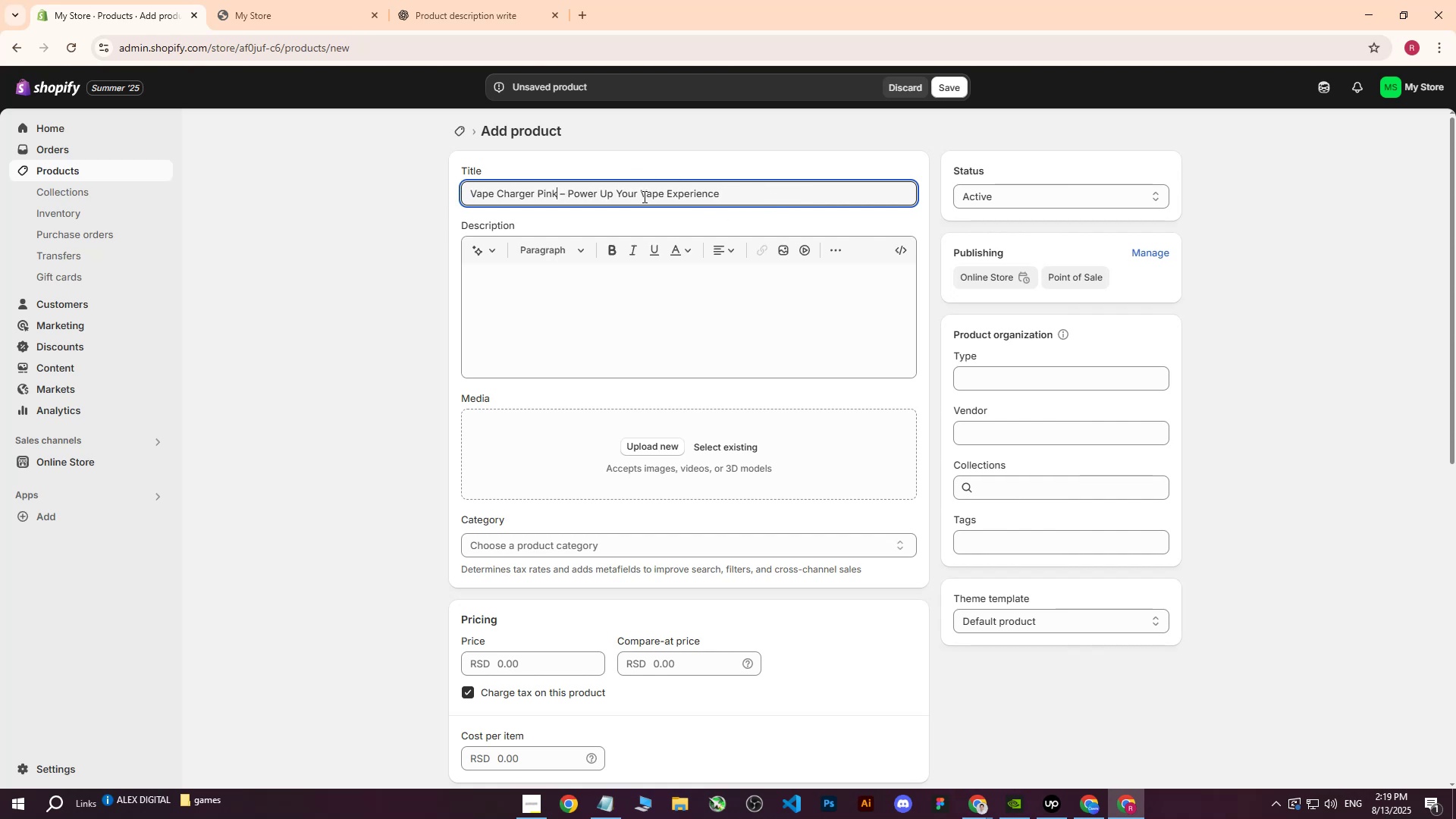 
left_click([750, 198])
 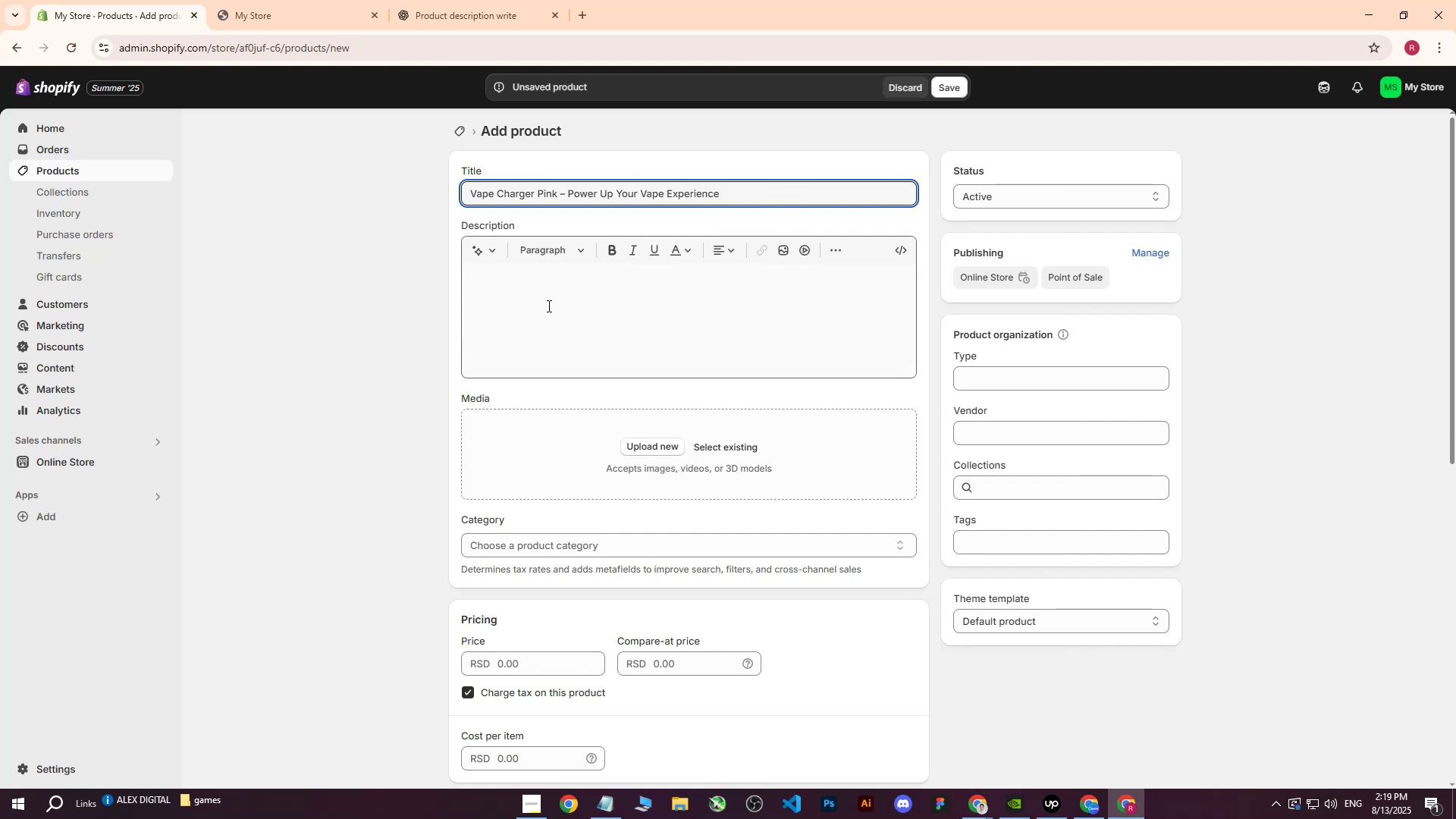 
left_click([545, 307])
 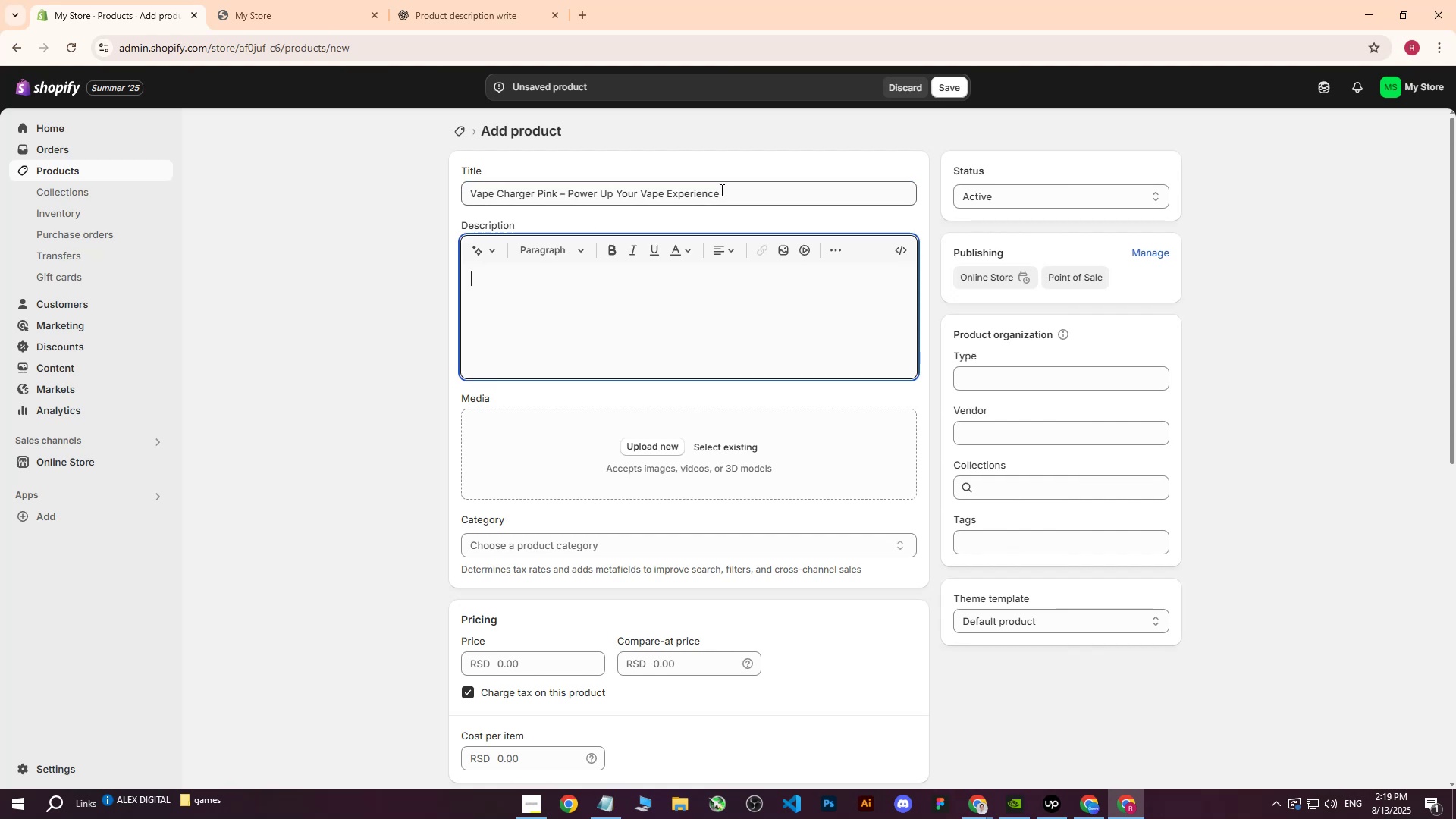 
left_click_drag(start_coordinate=[761, 192], to_coordinate=[425, 194])
 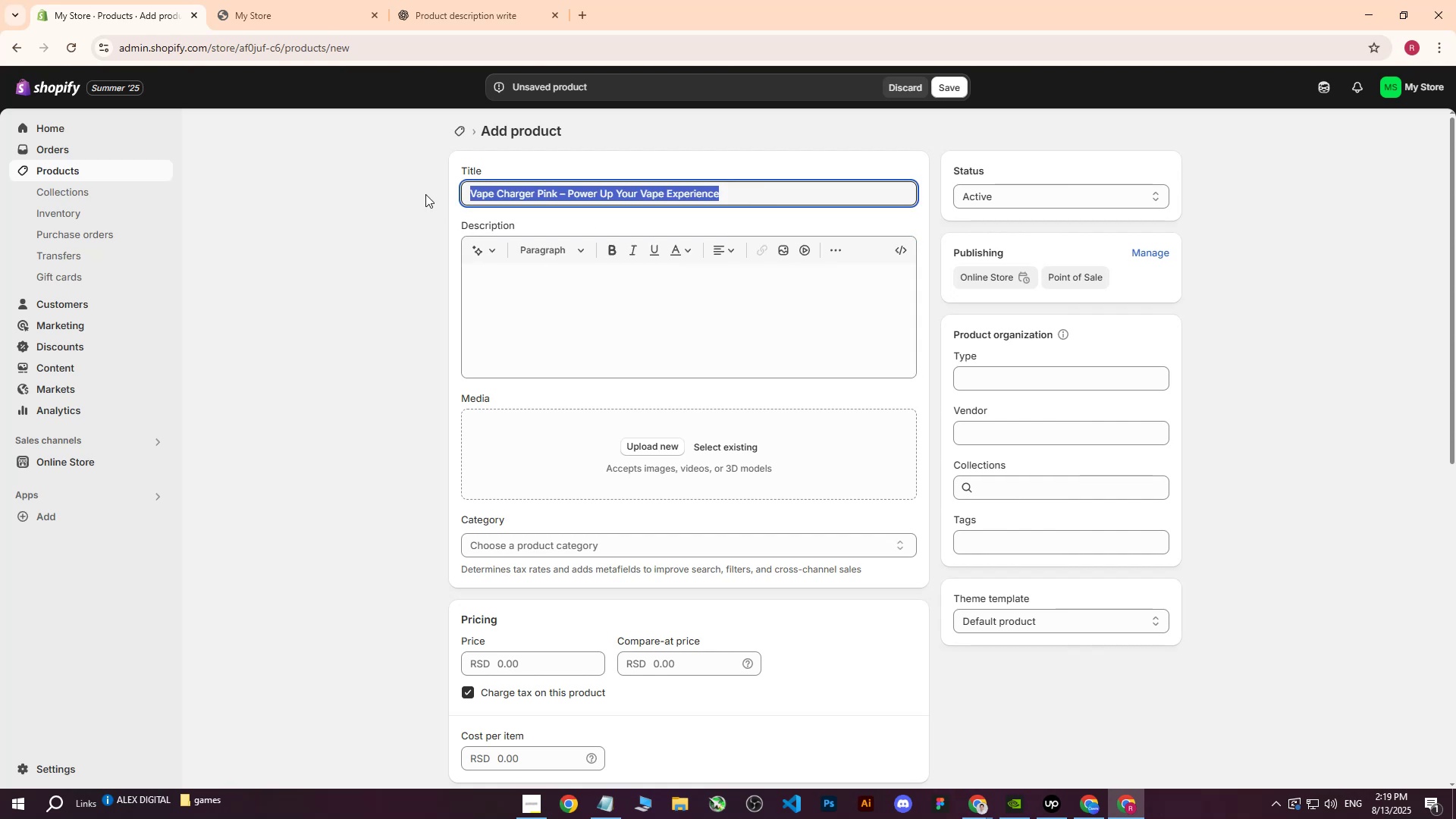 
key(Control+ControlLeft)
 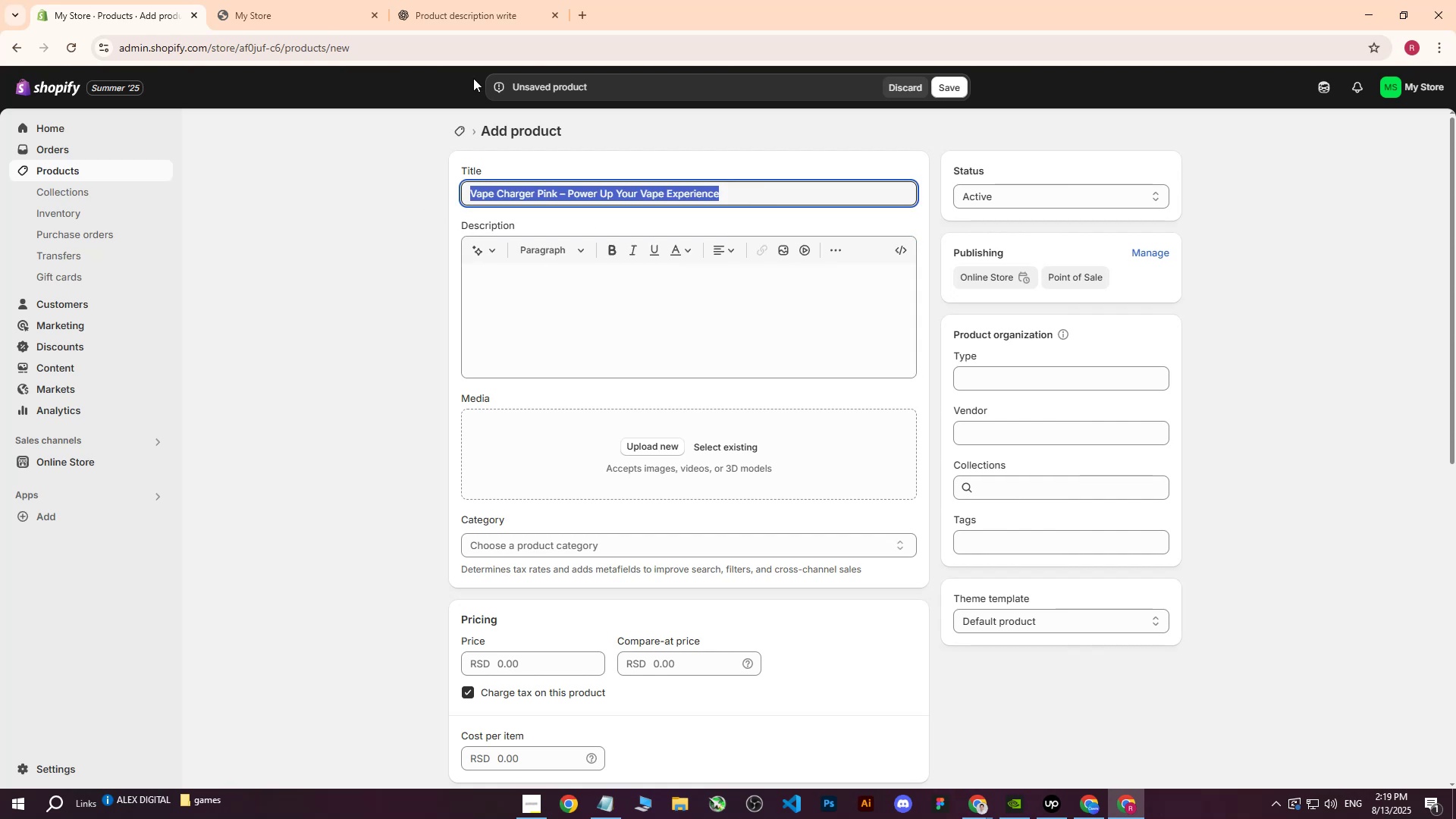 
key(Control+C)
 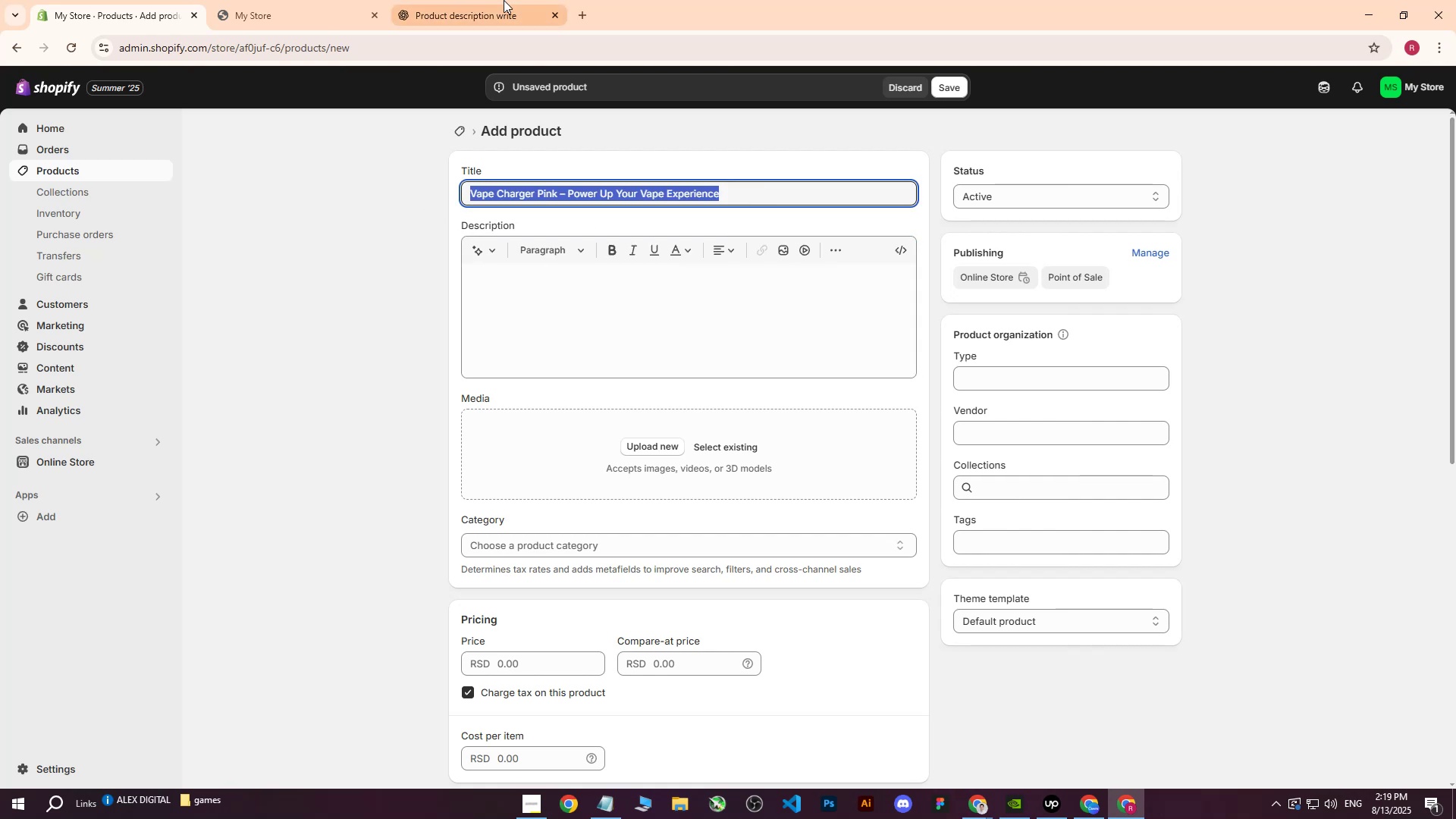 
left_click([504, 0])
 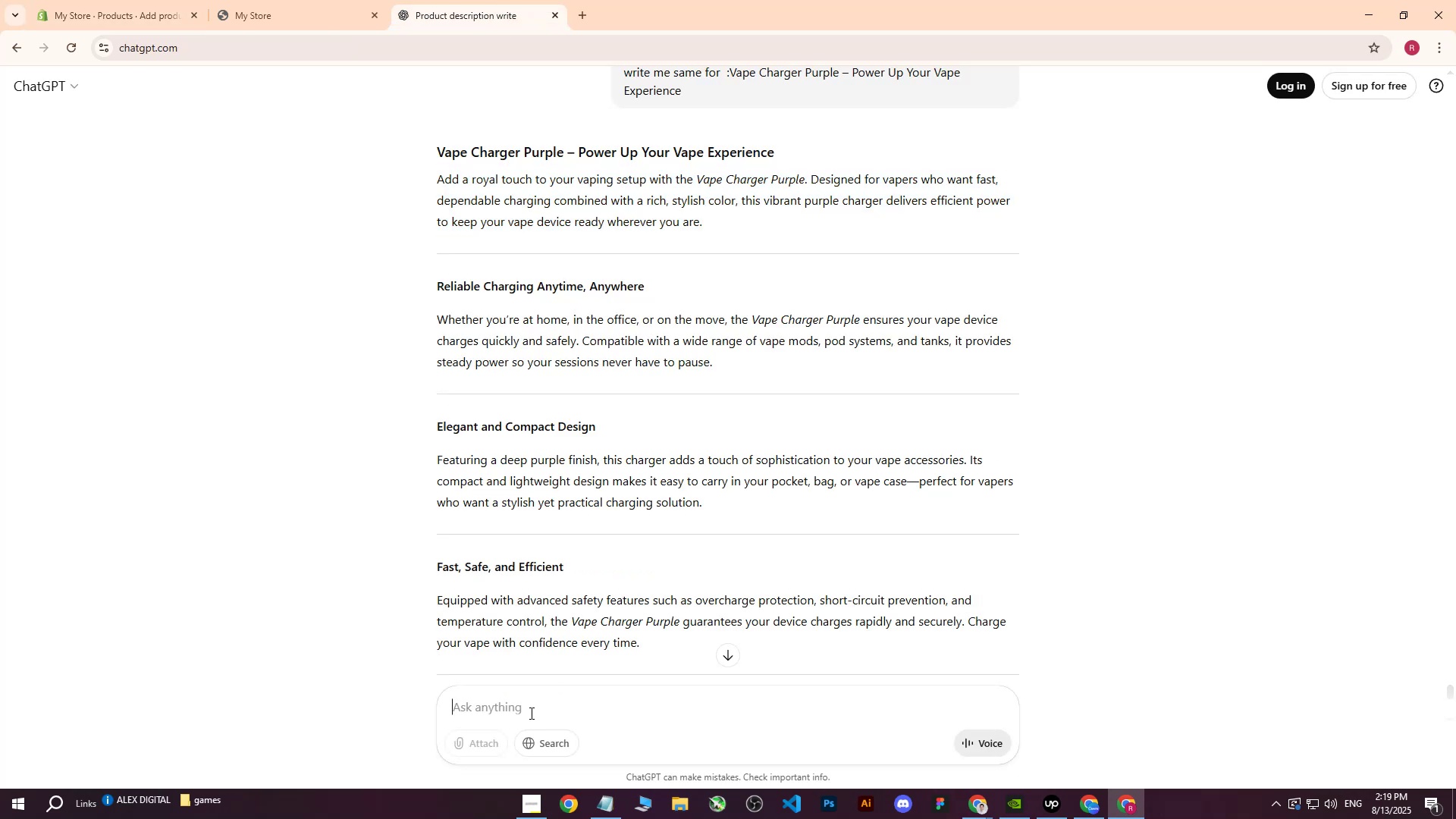 
type(write m)
key(Backspace)
type(me as)
key(Backspace)
key(Backspace)
type(article of : )
 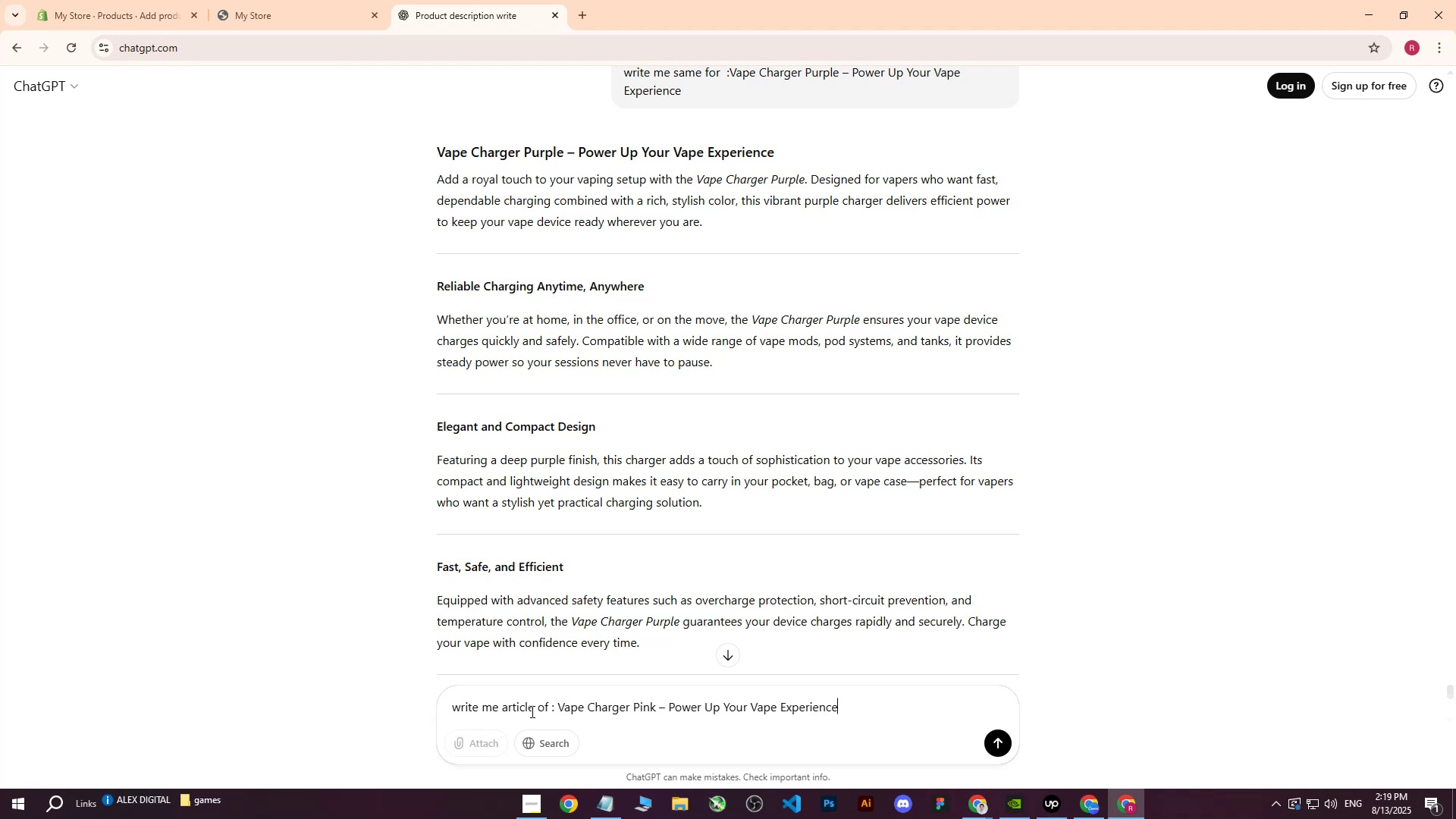 
 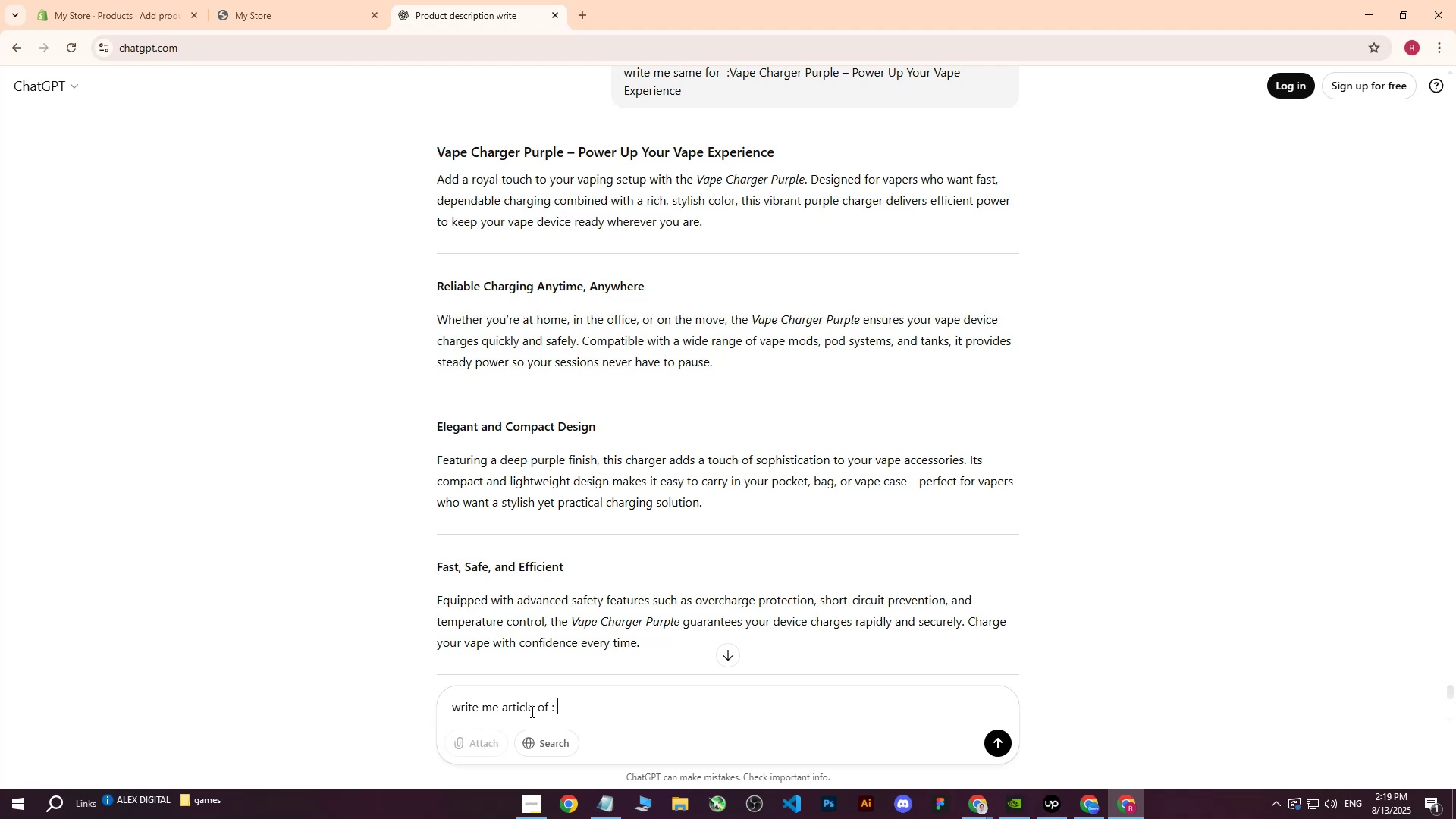 
key(Control+ControlLeft)
 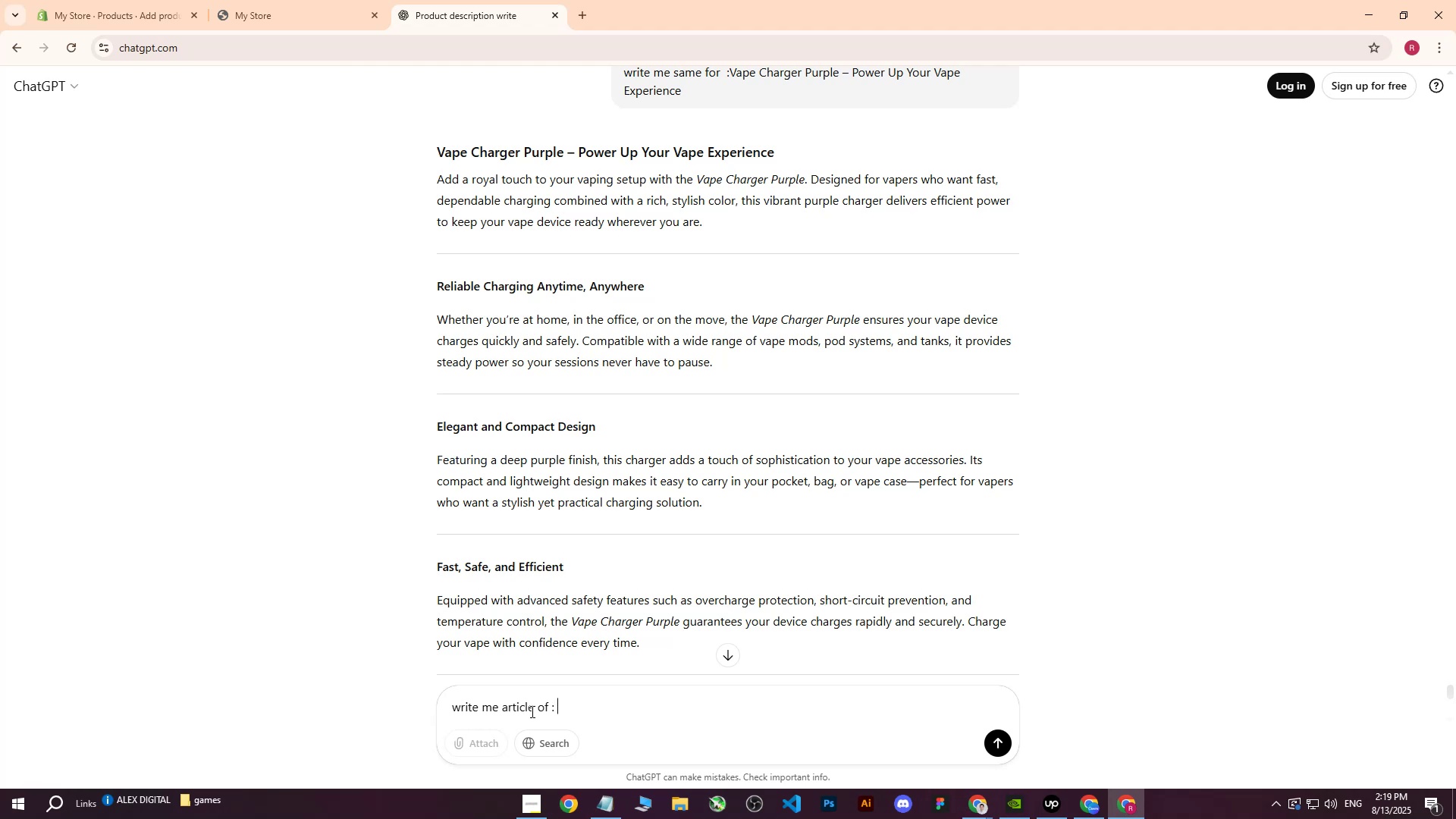 
key(Control+V)
 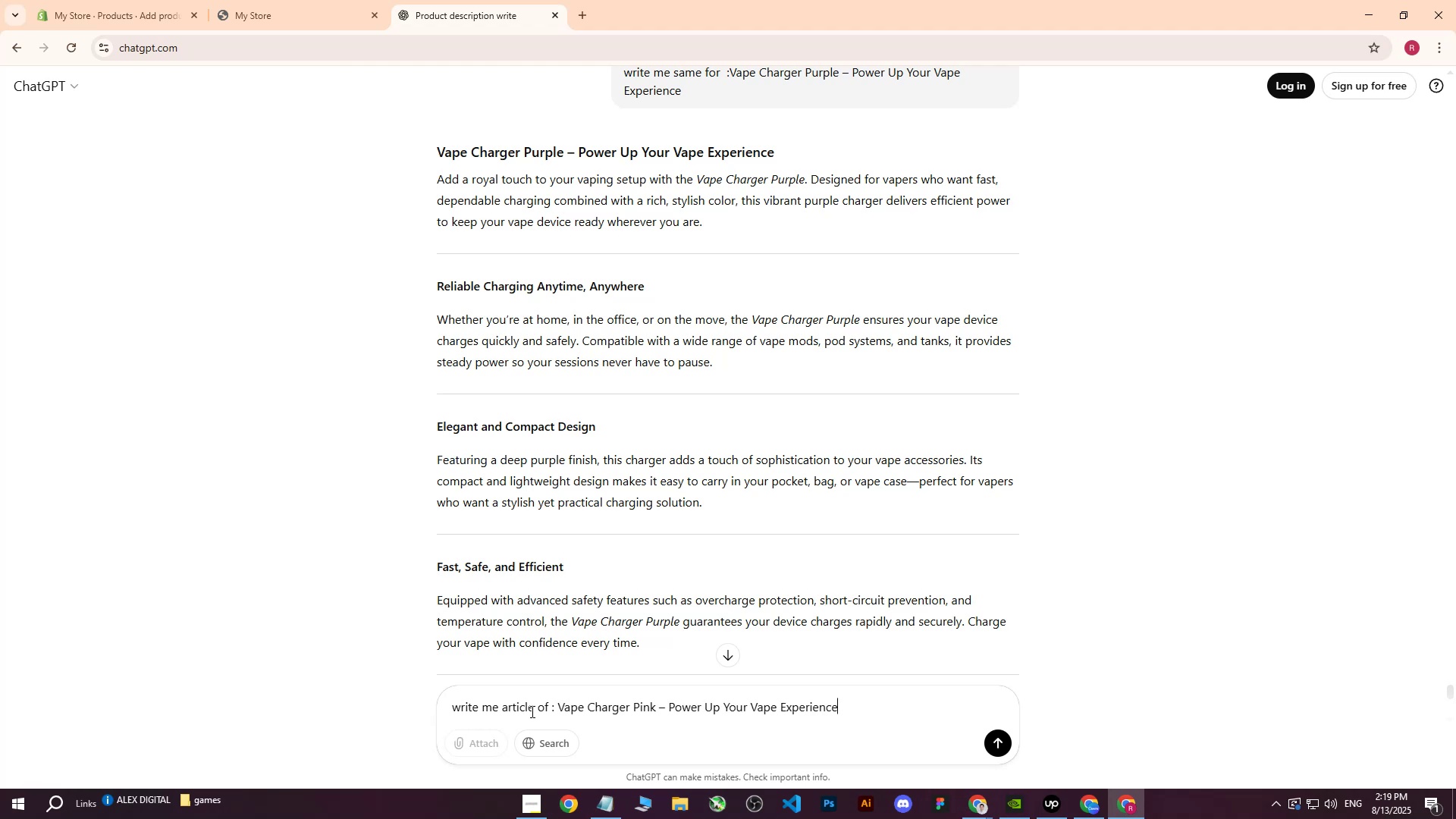 
key(Enter)
 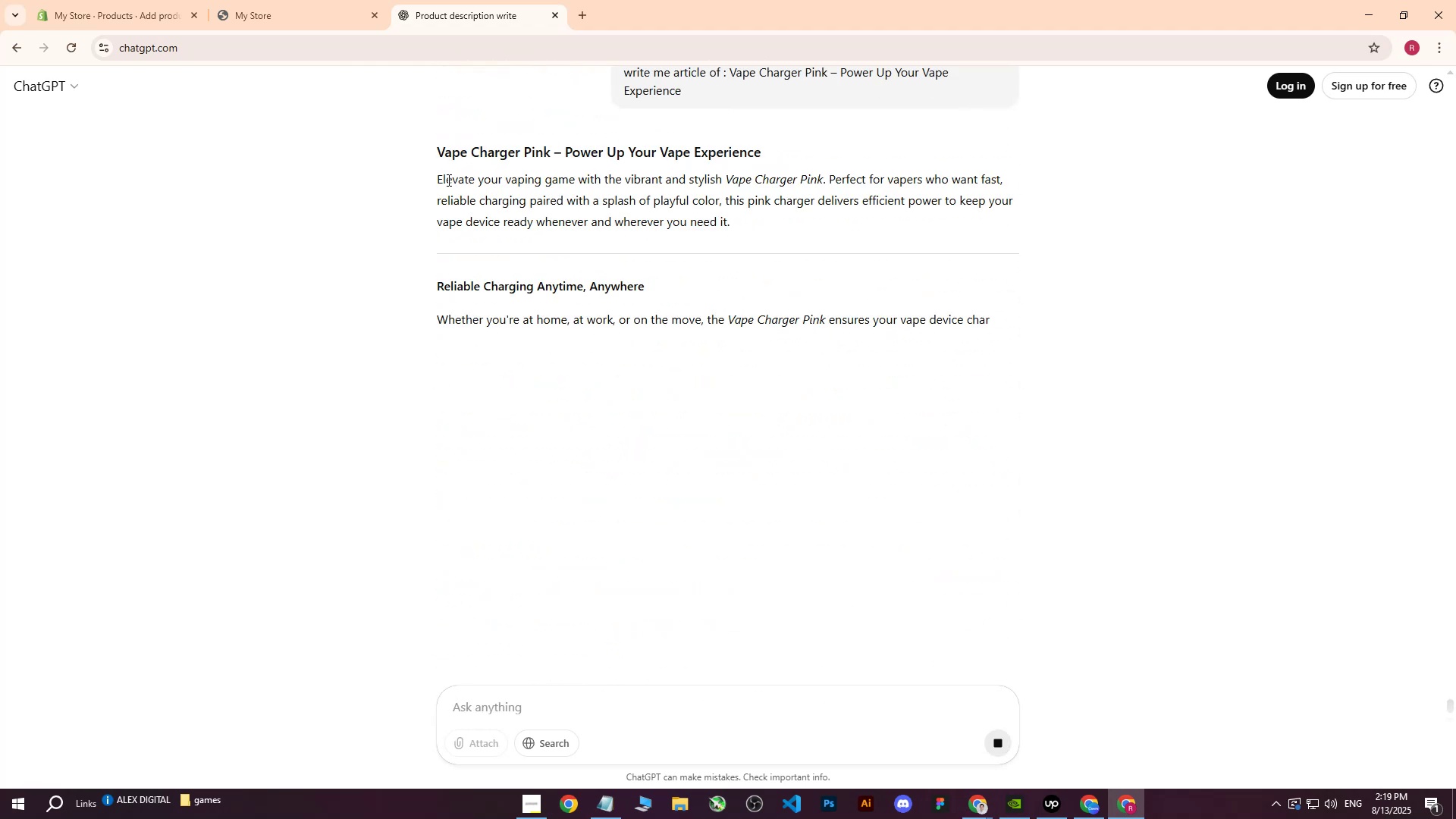 
left_click_drag(start_coordinate=[437, 177], to_coordinate=[757, 221])
 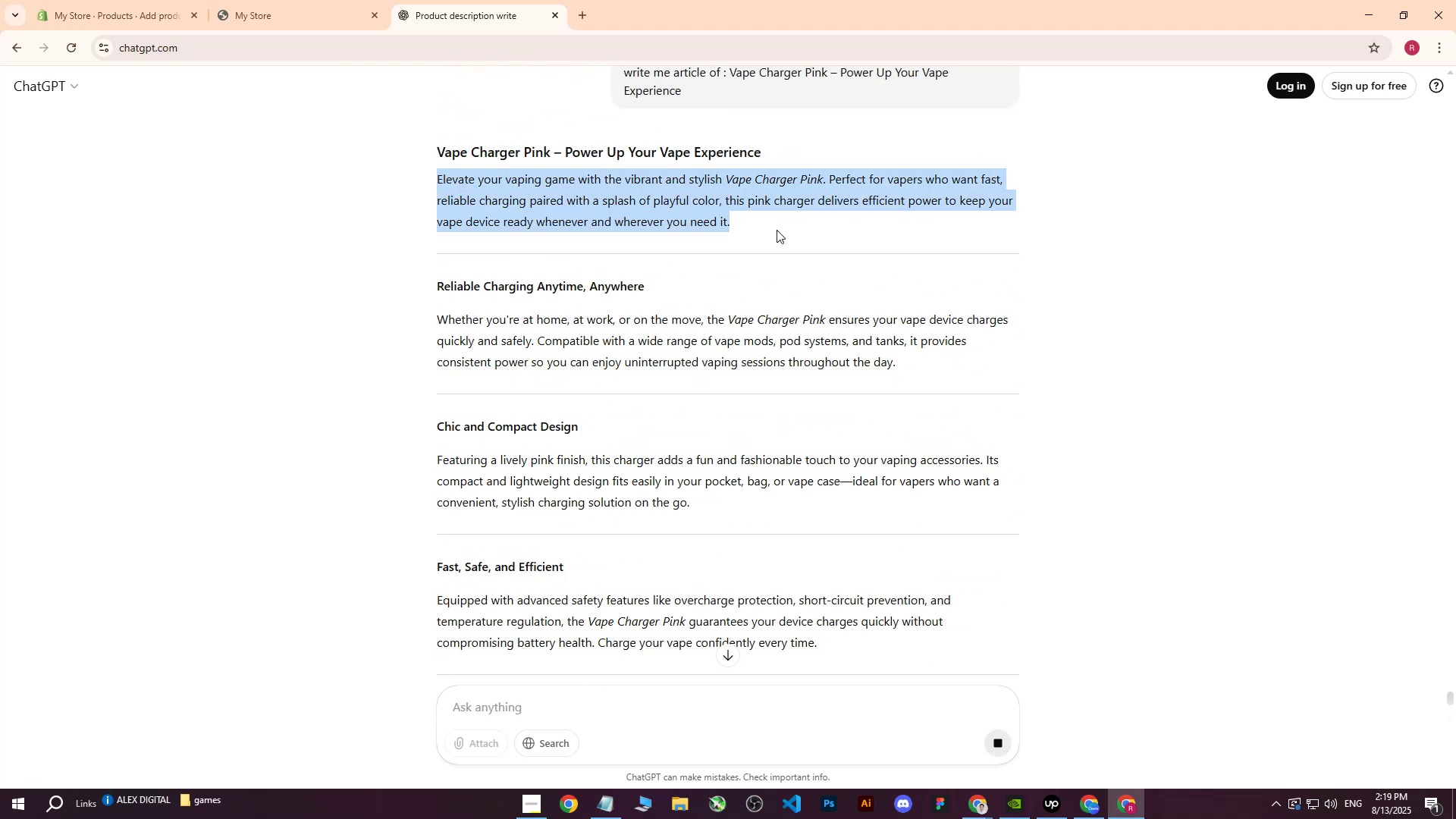 
key(Control+C)
 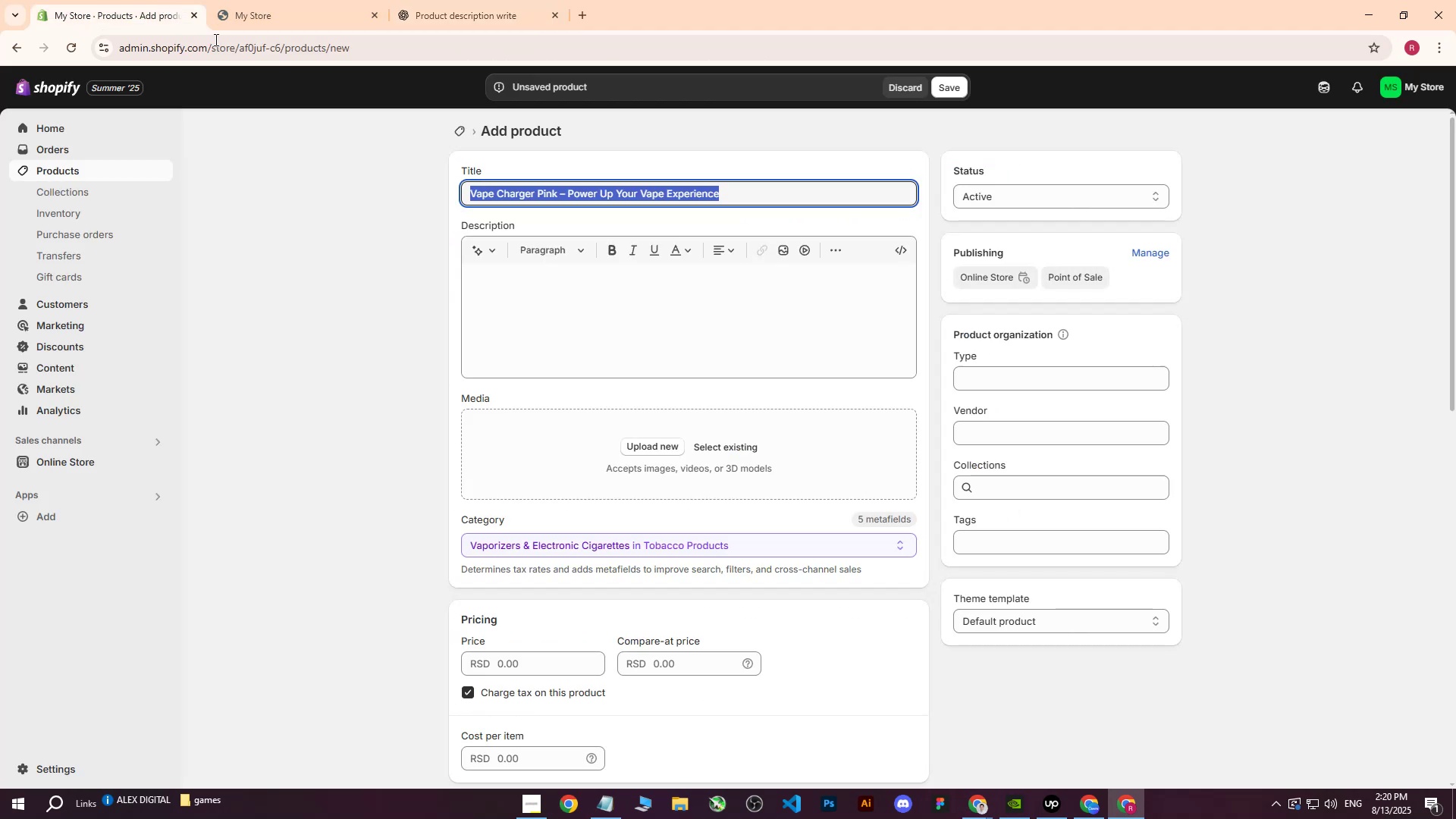 
double_click([556, 280])
 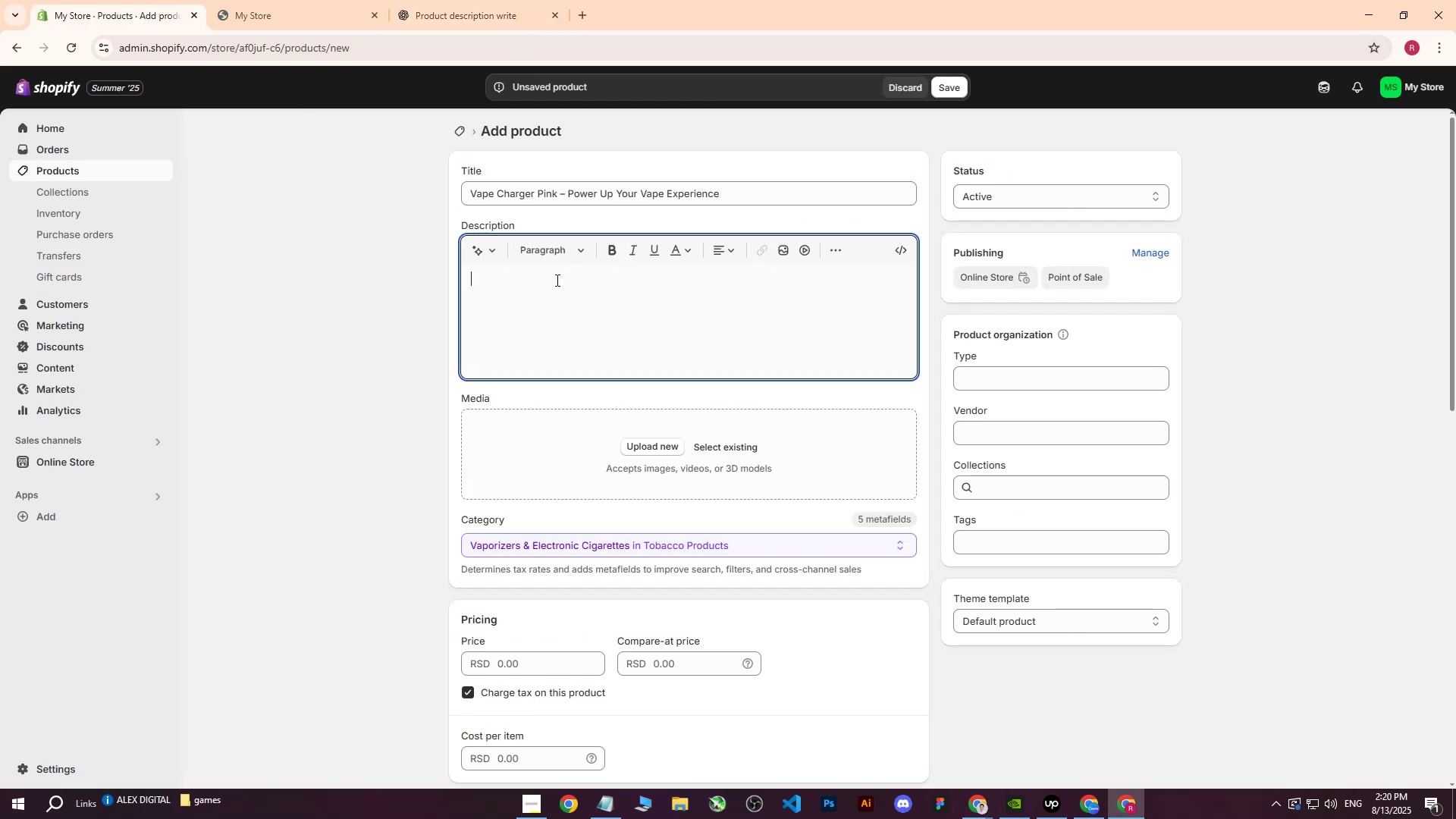 
key(Control+ControlLeft)
 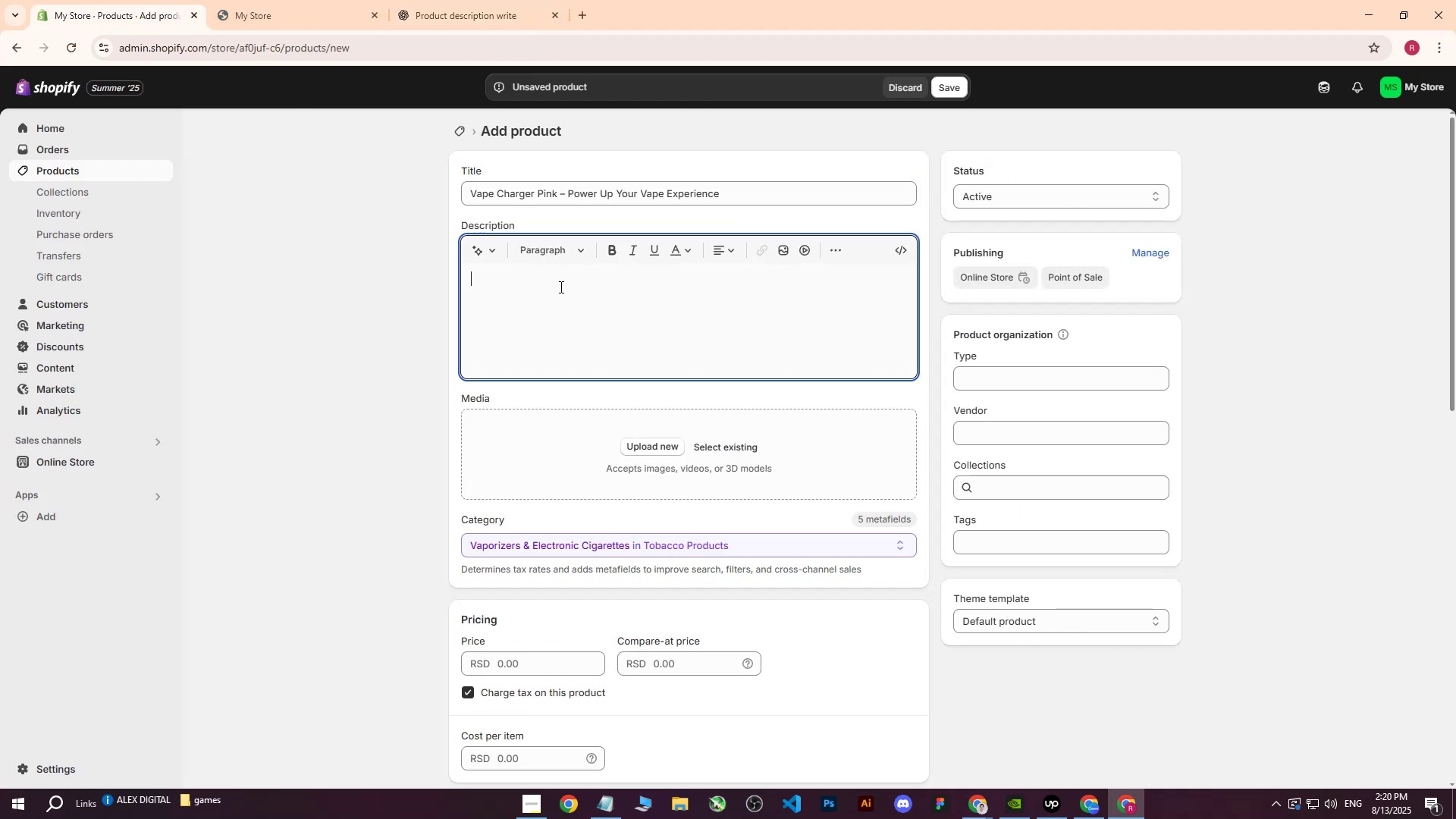 
key(Control+V)
 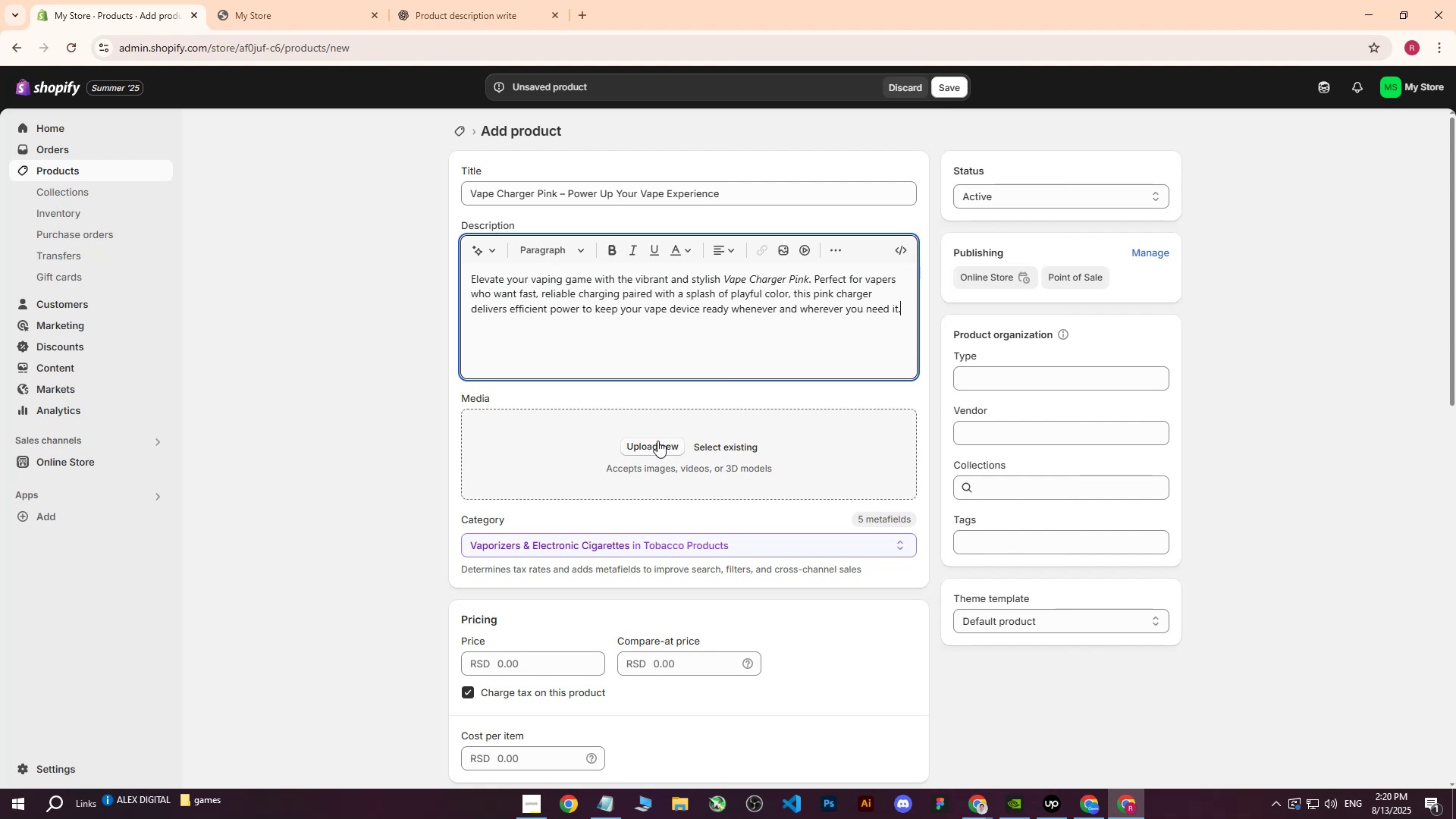 
left_click([653, 449])
 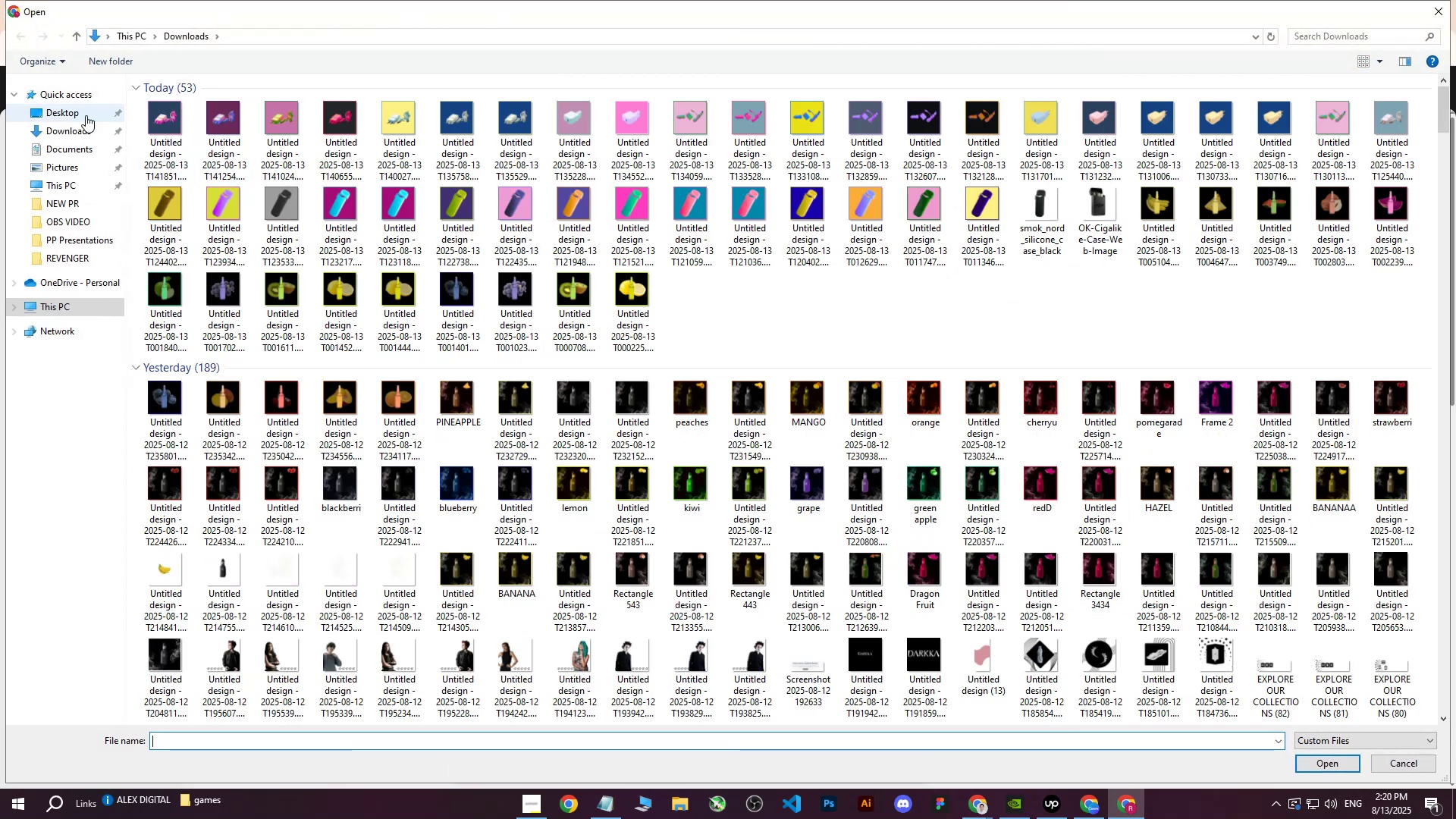 
left_click([74, 131])
 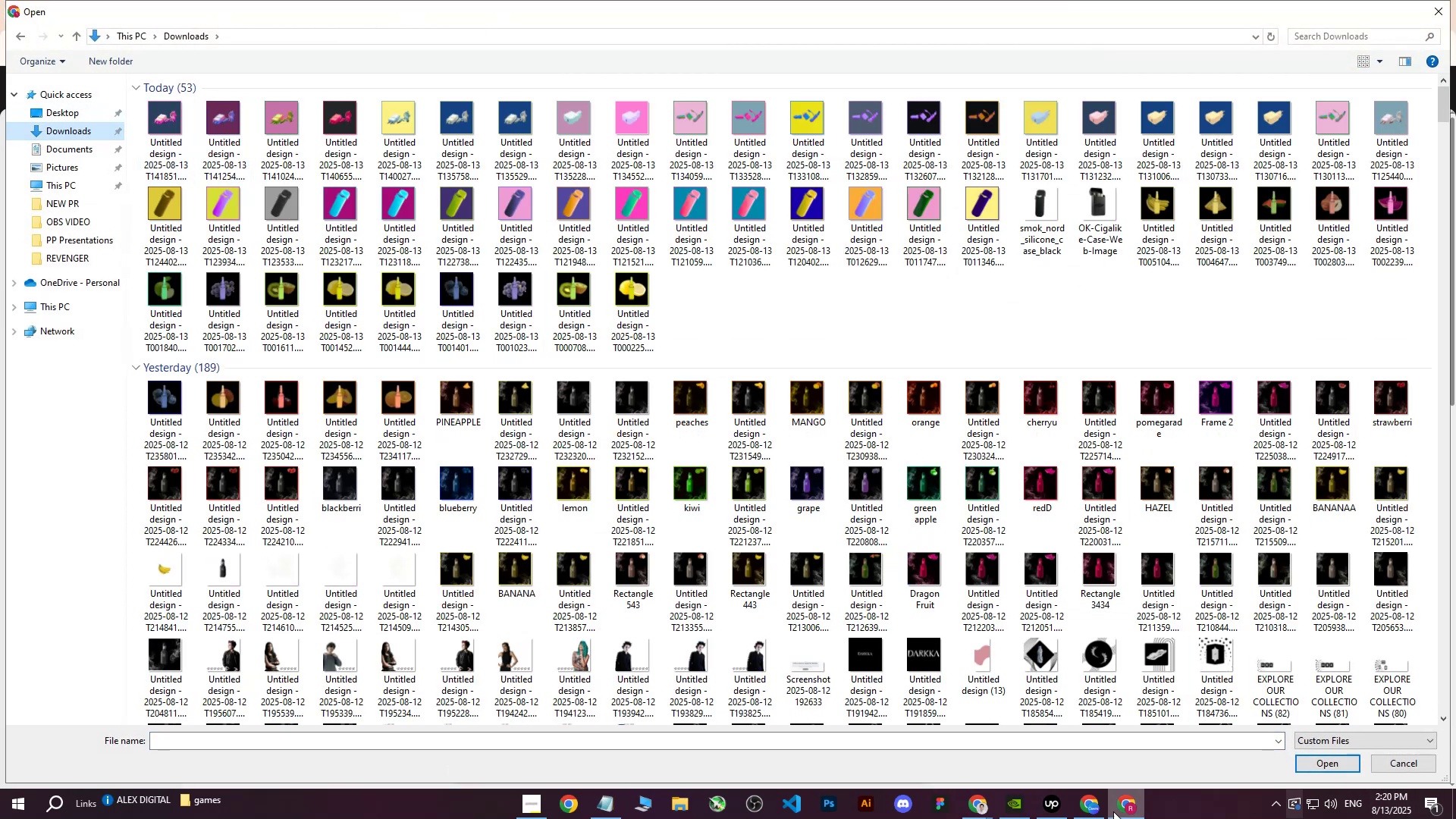 
left_click([1097, 815])
 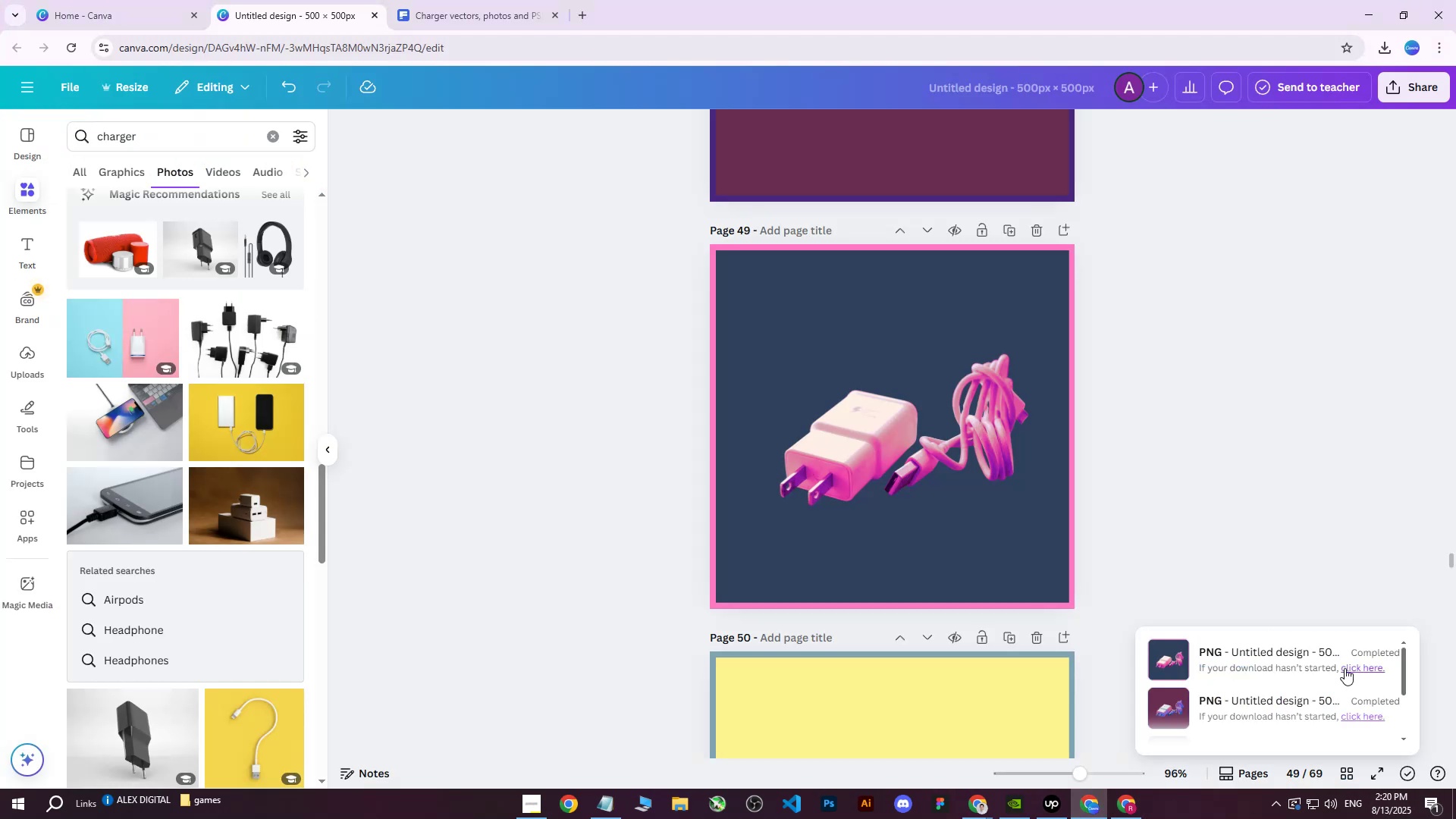 
left_click([1350, 670])
 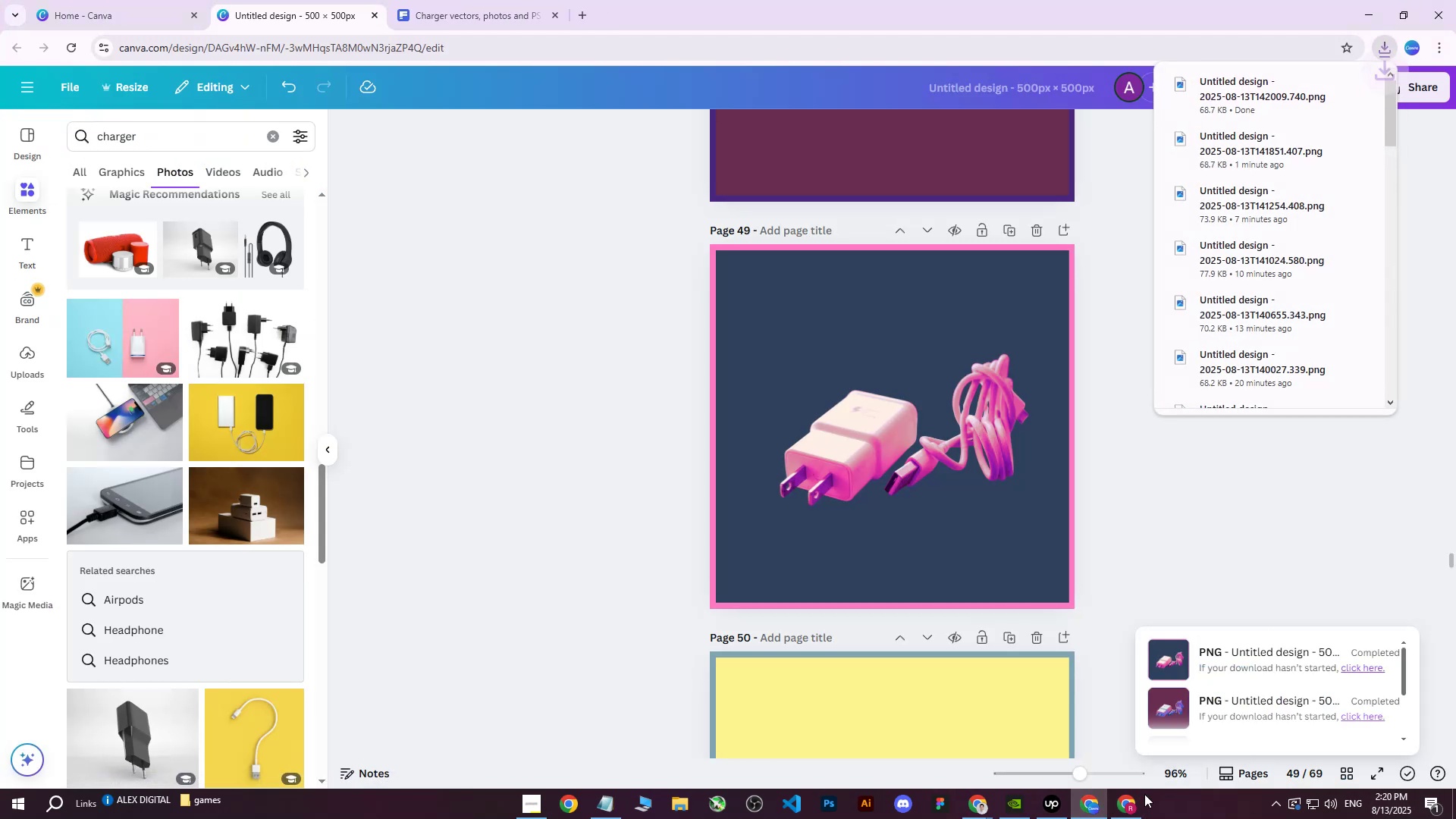 
left_click([1120, 811])
 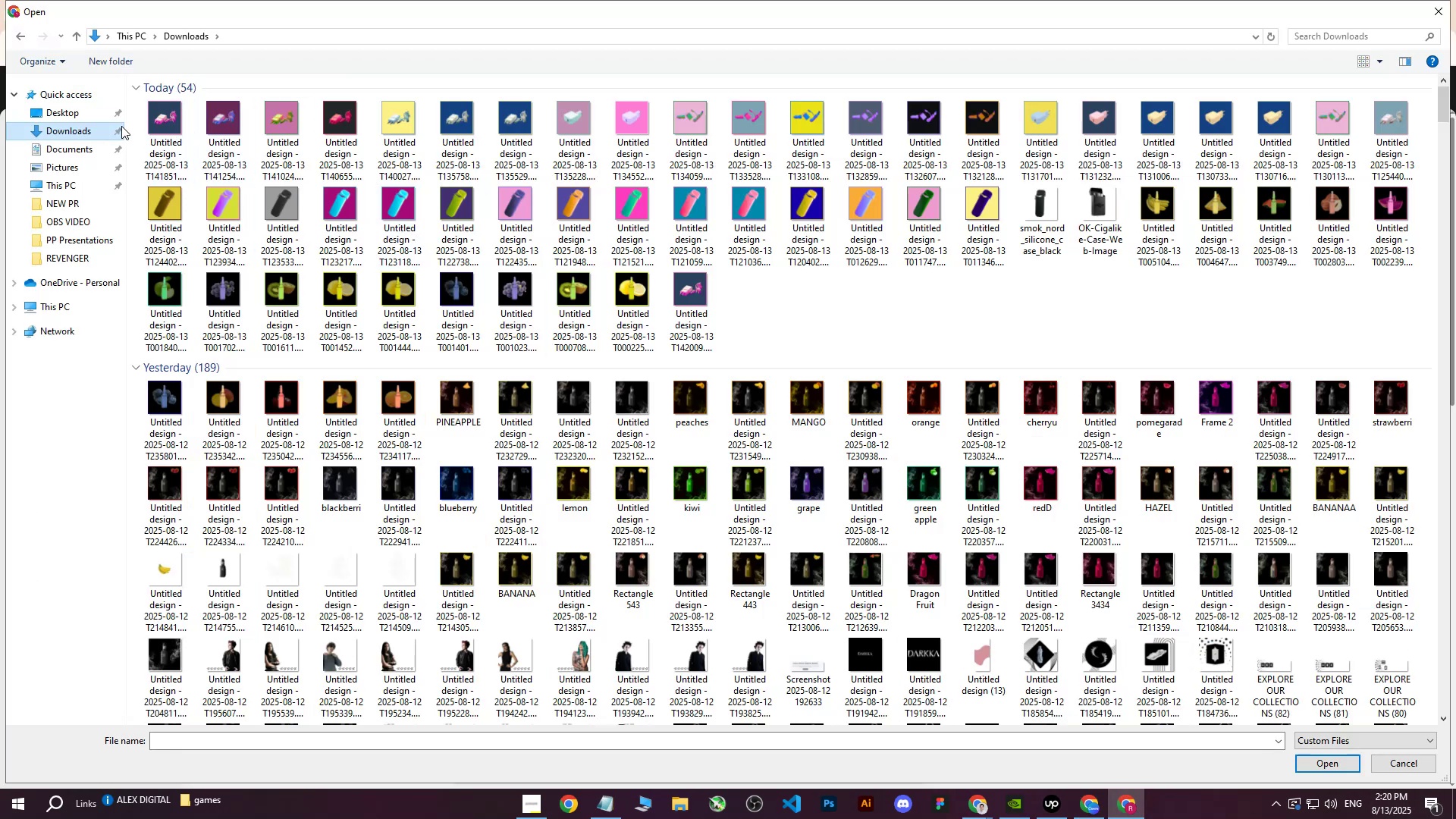 
double_click([65, 135])
 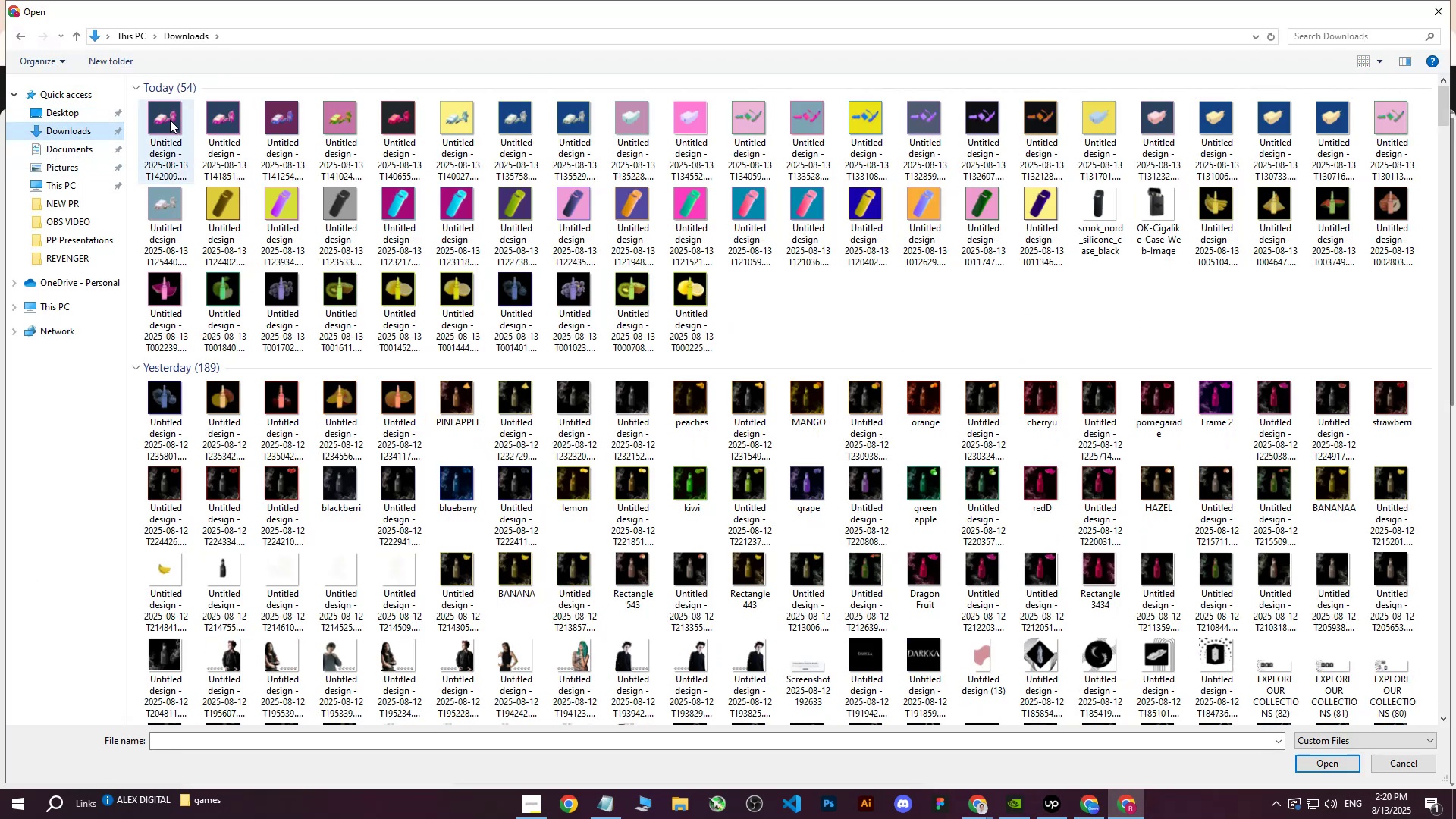 
left_click([170, 120])
 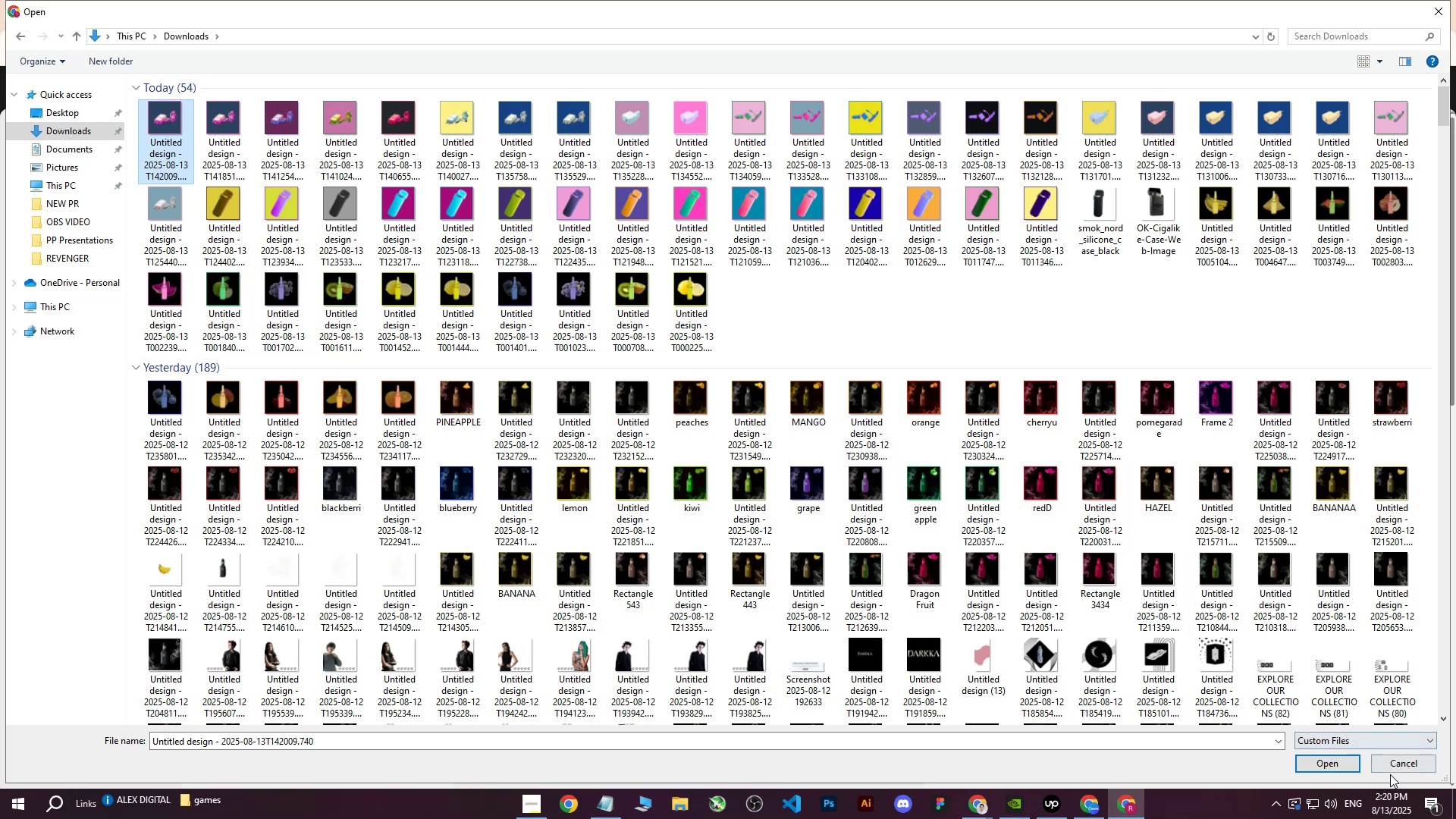 
left_click([1327, 763])
 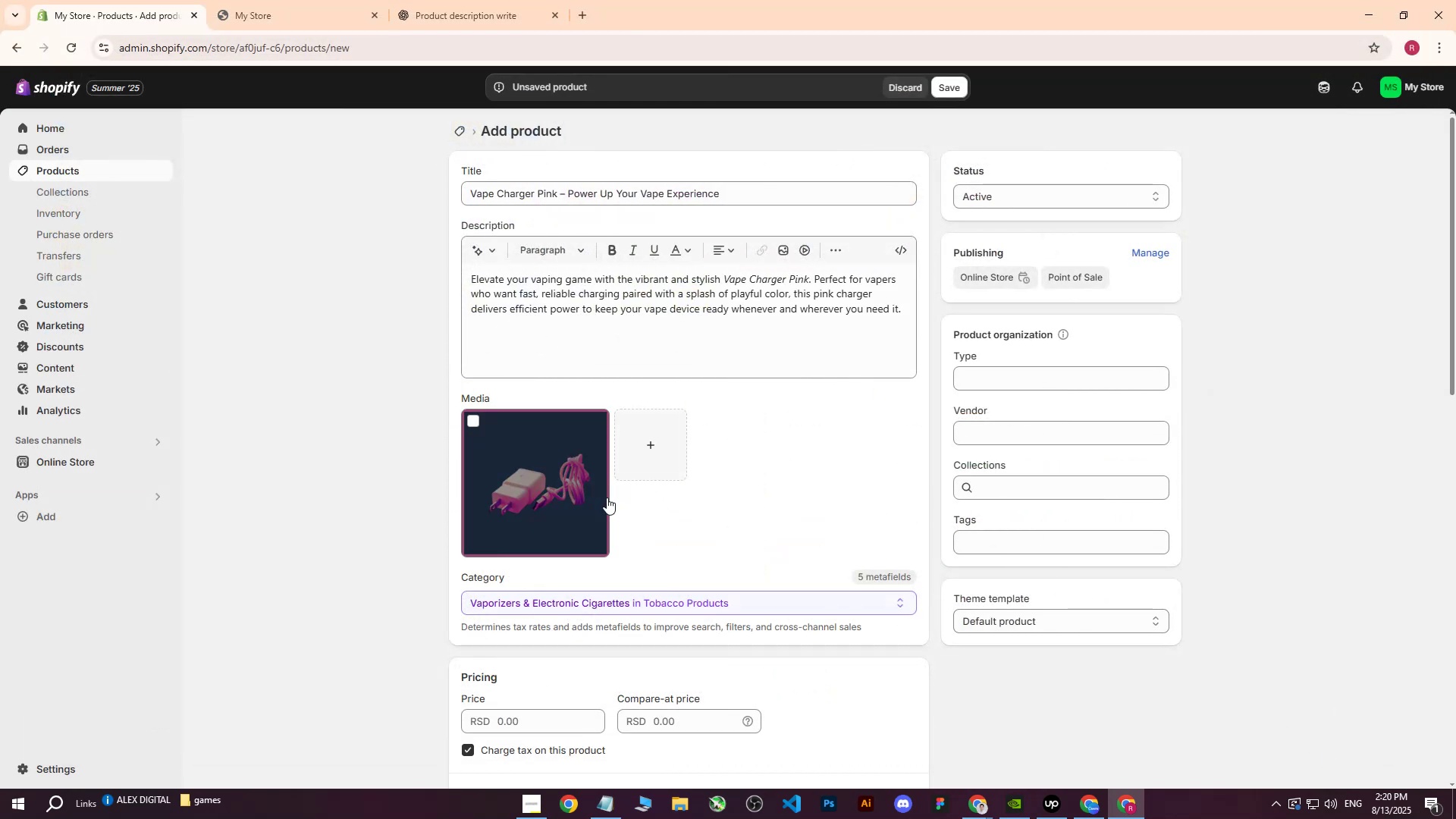 
wait(5.47)
 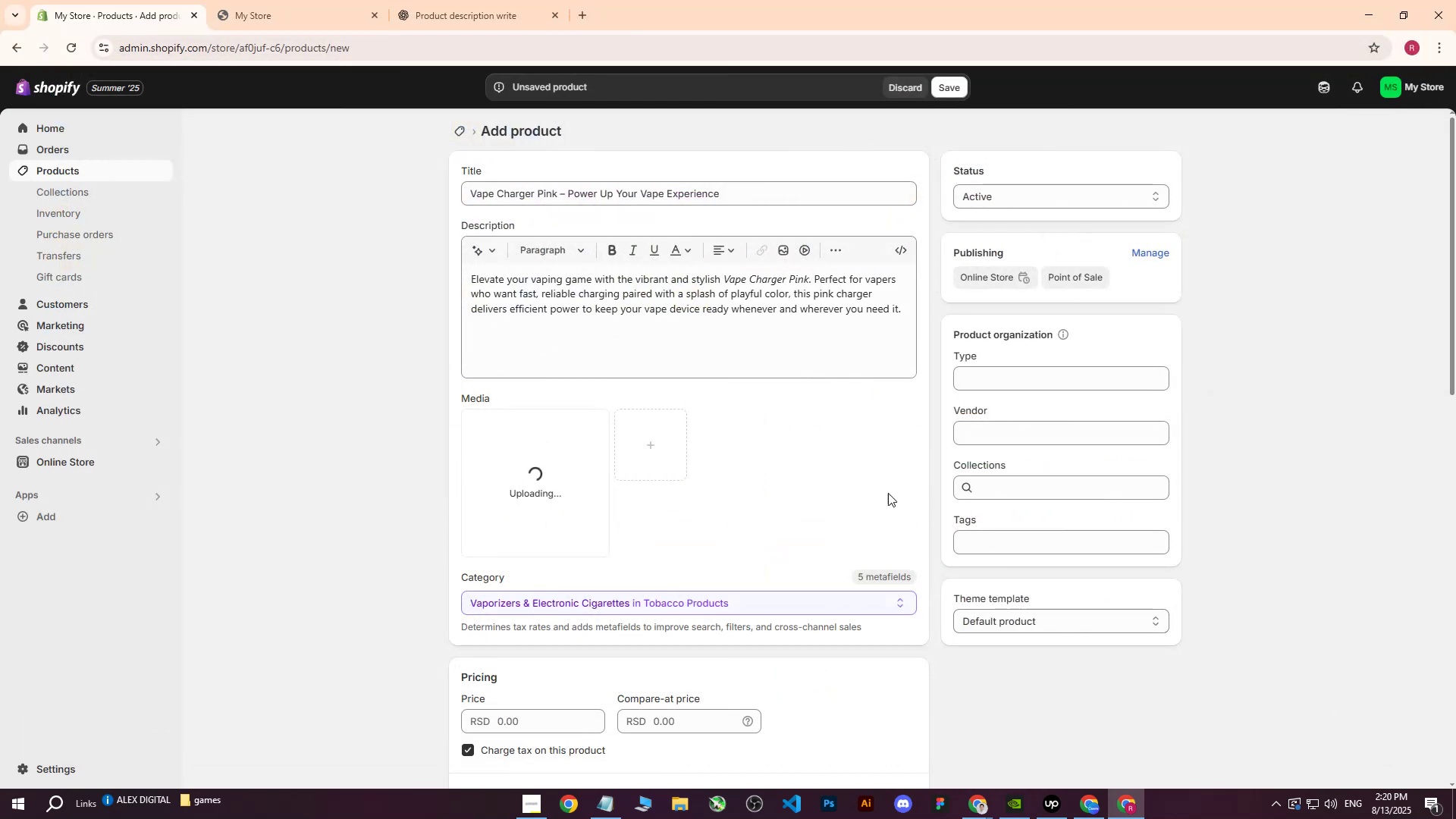 
left_click([551, 479])
 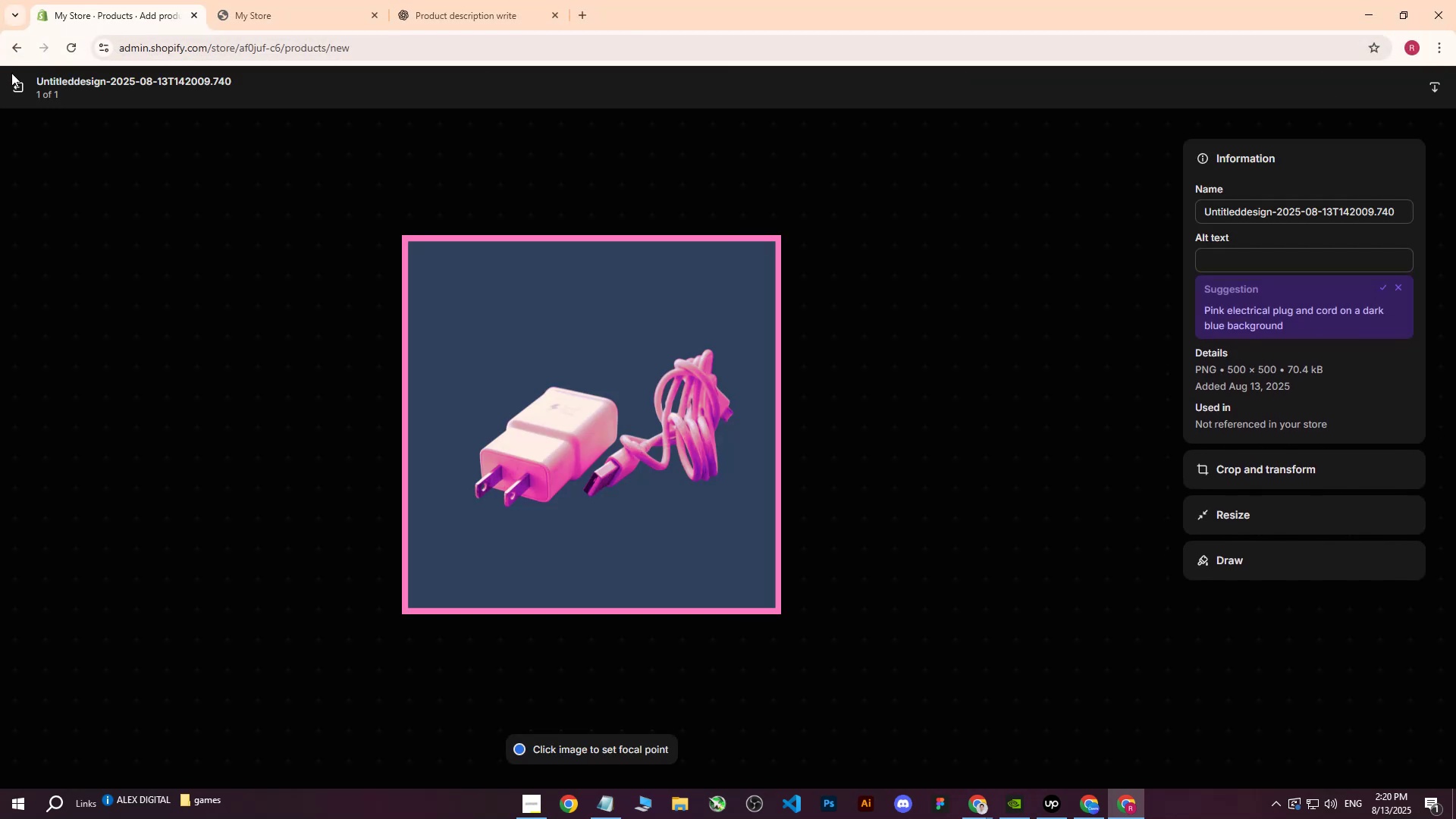 
left_click([16, 86])
 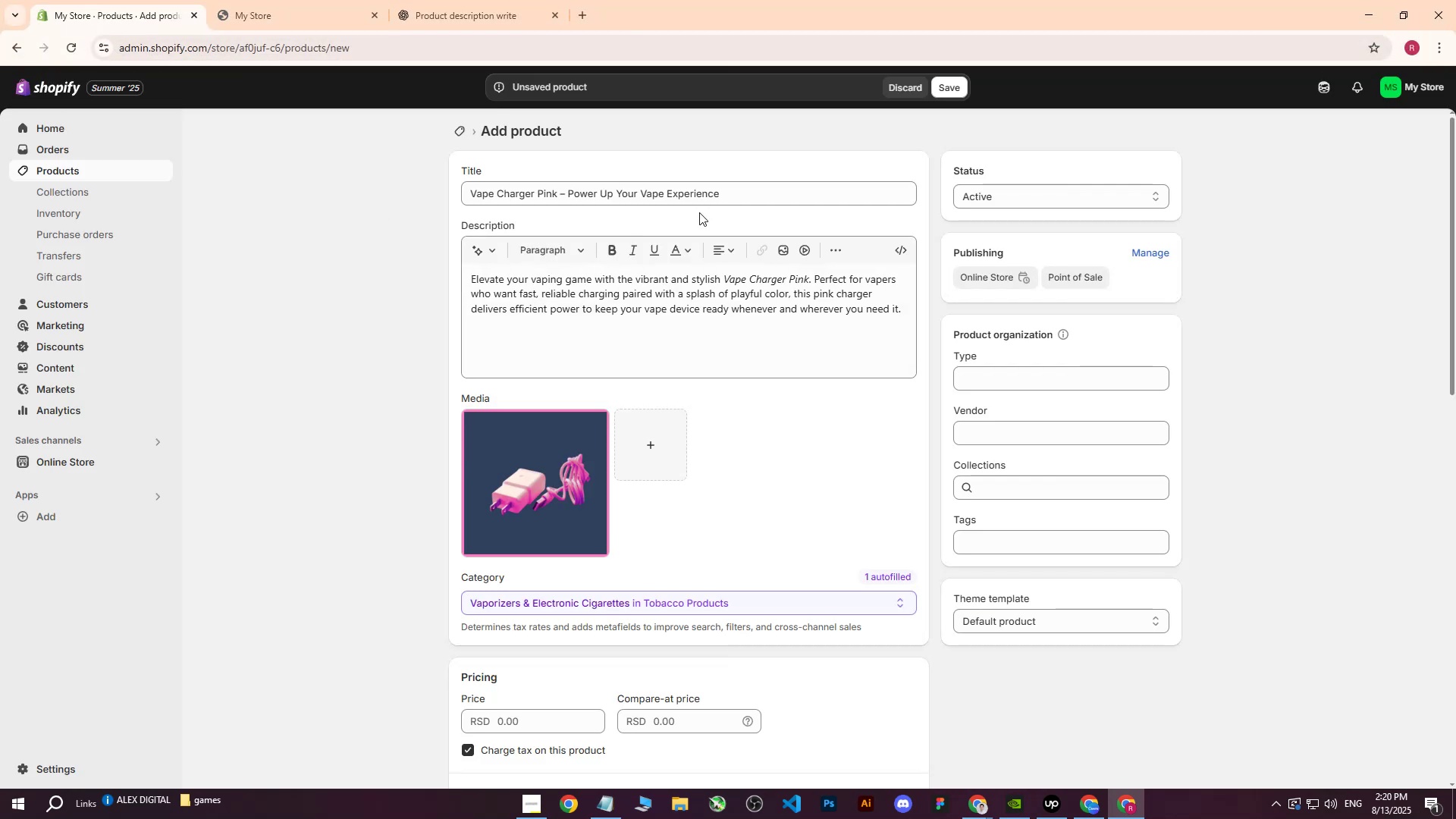 
left_click_drag(start_coordinate=[755, 193], to_coordinate=[419, 180])
 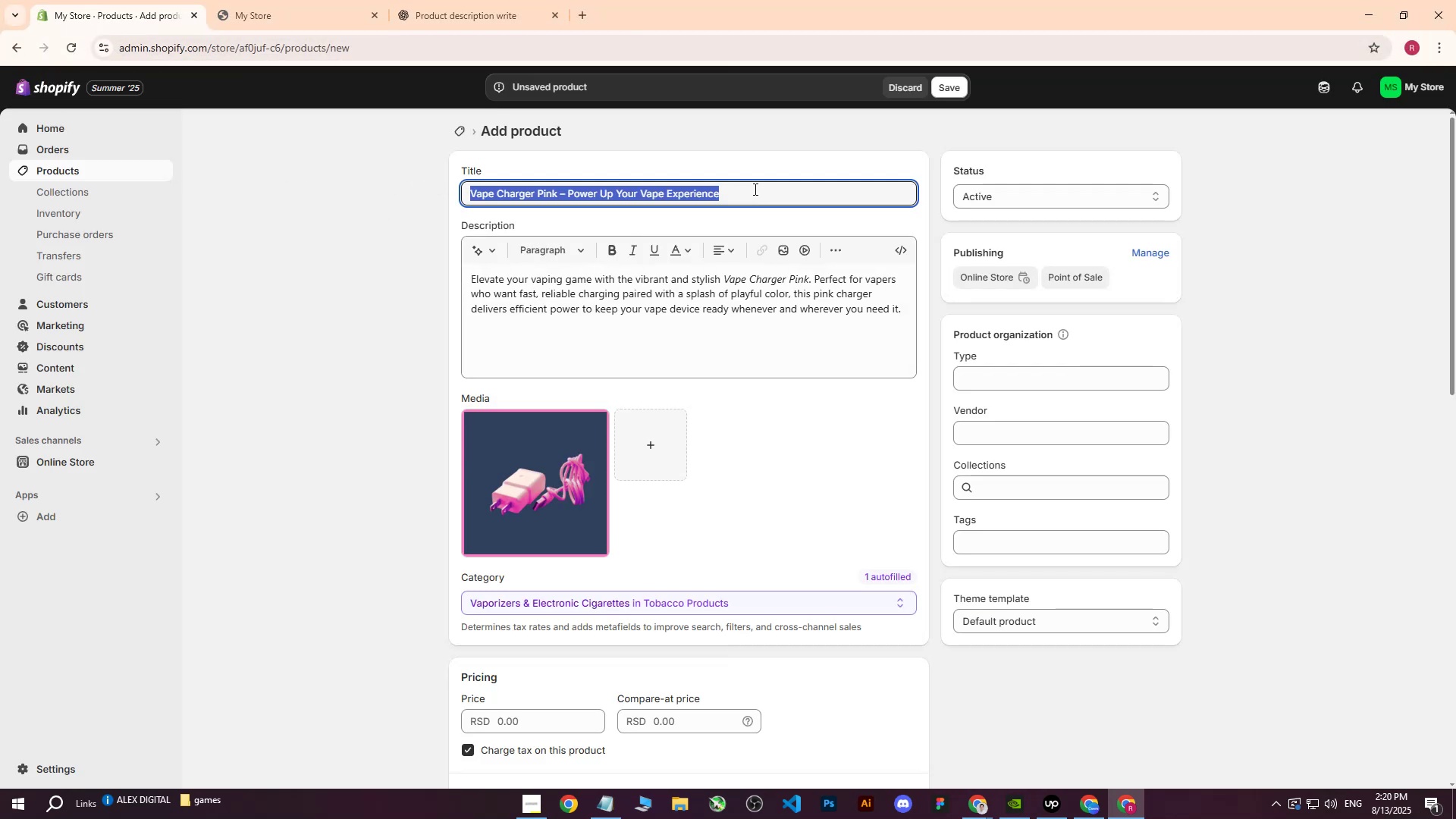 
double_click([765, 190])
 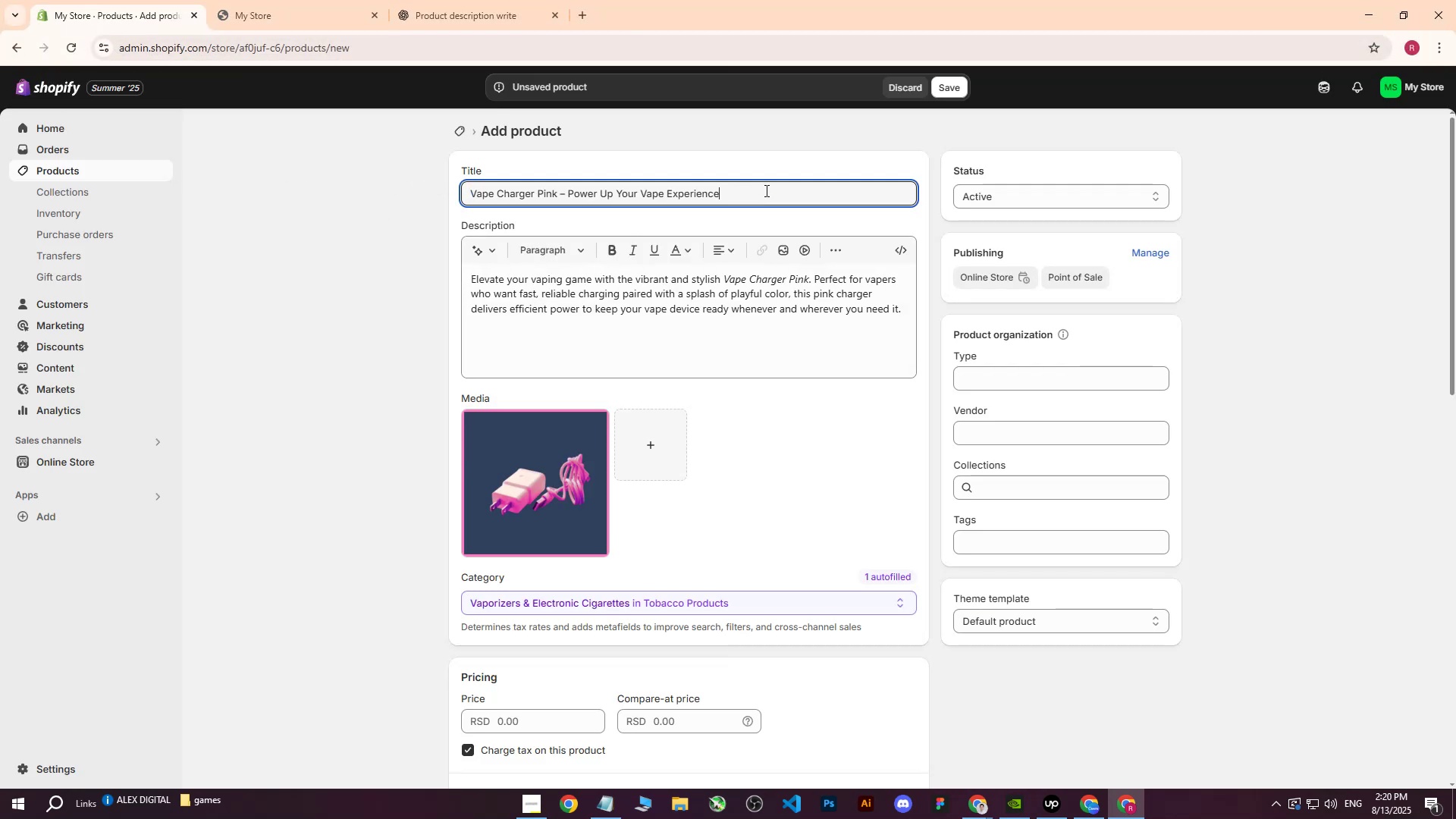 
left_click_drag(start_coordinate=[766, 192], to_coordinate=[466, 192])
 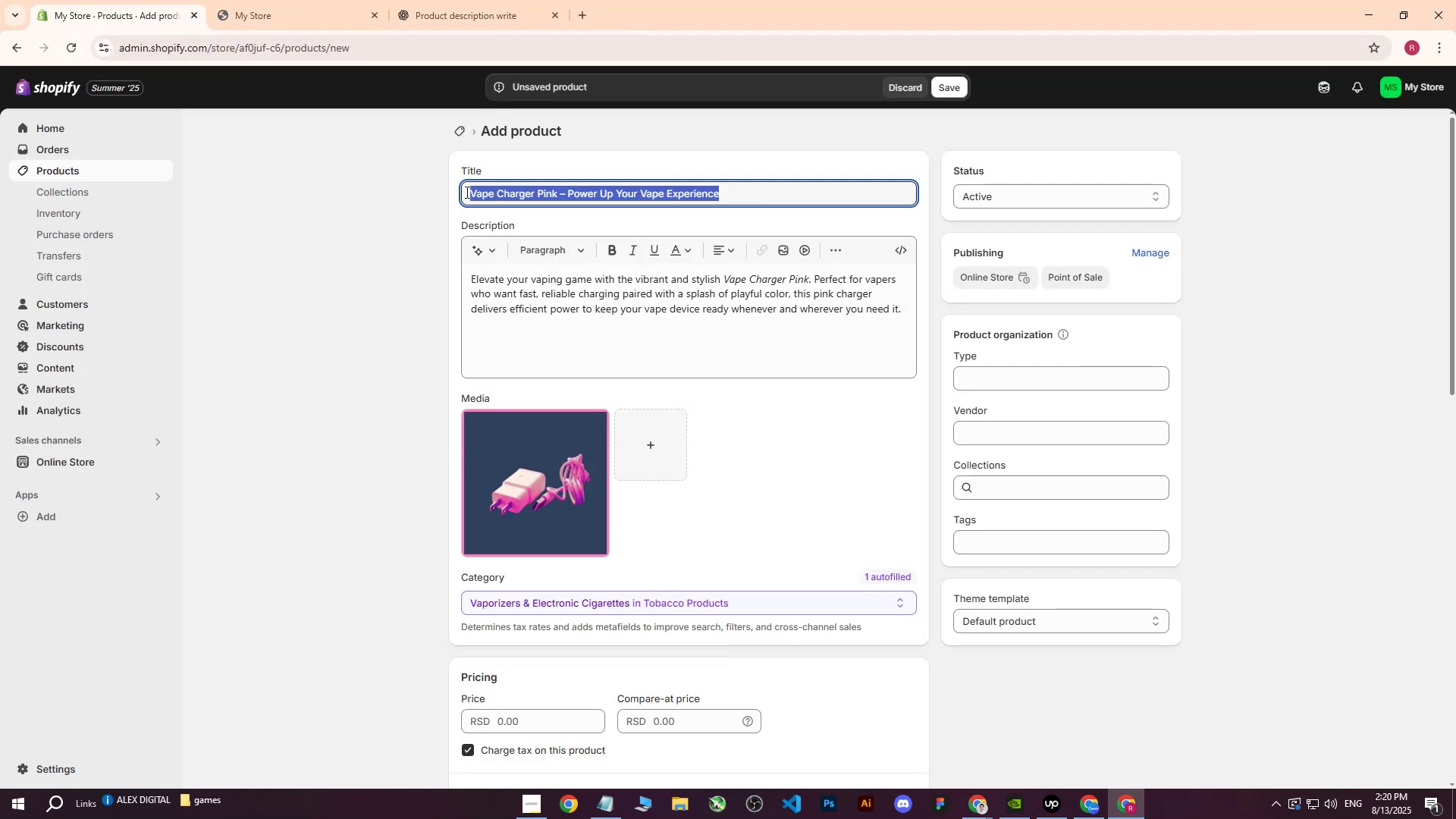 
key(Control+ControlLeft)
 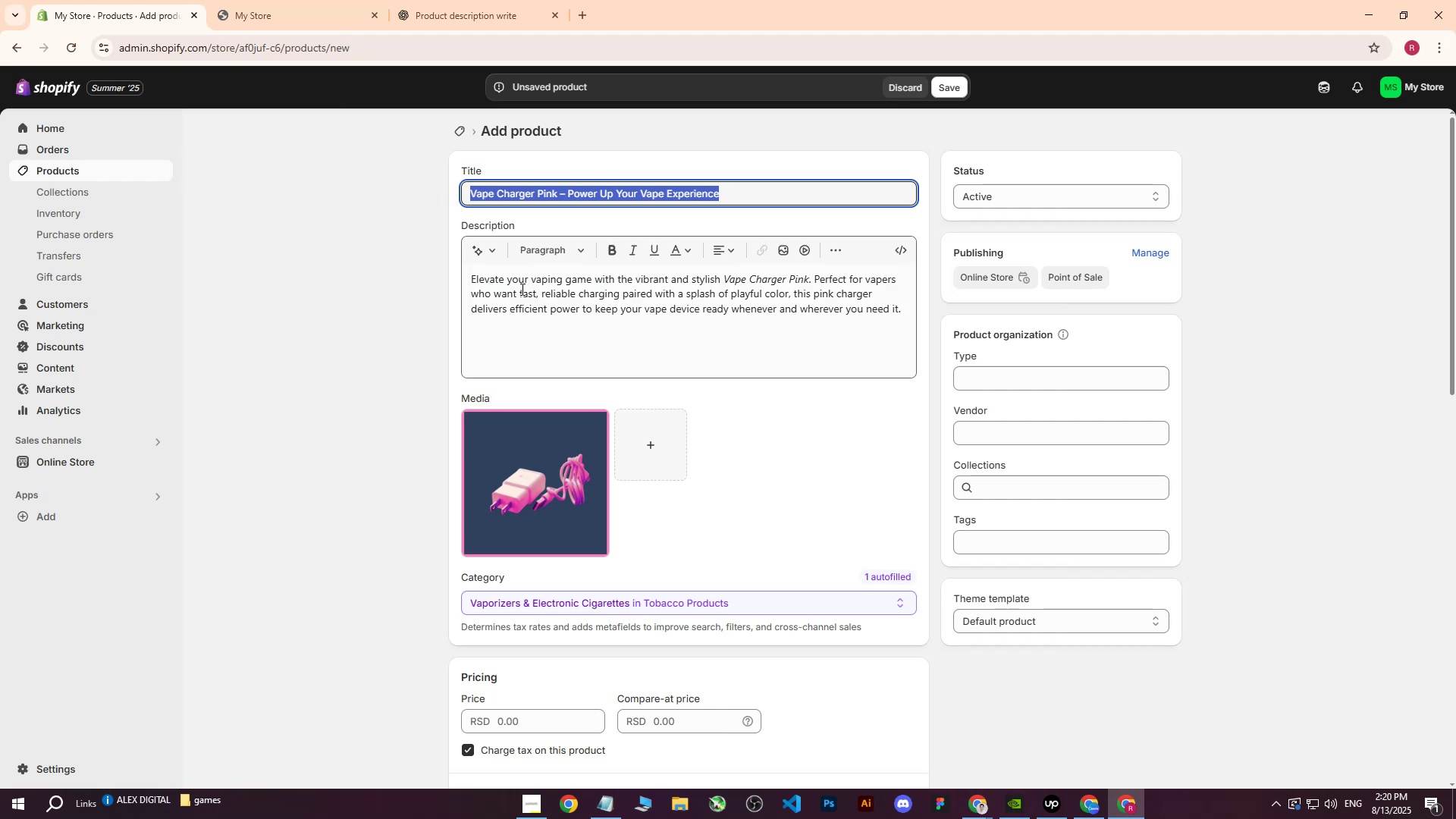 
key(Control+C)
 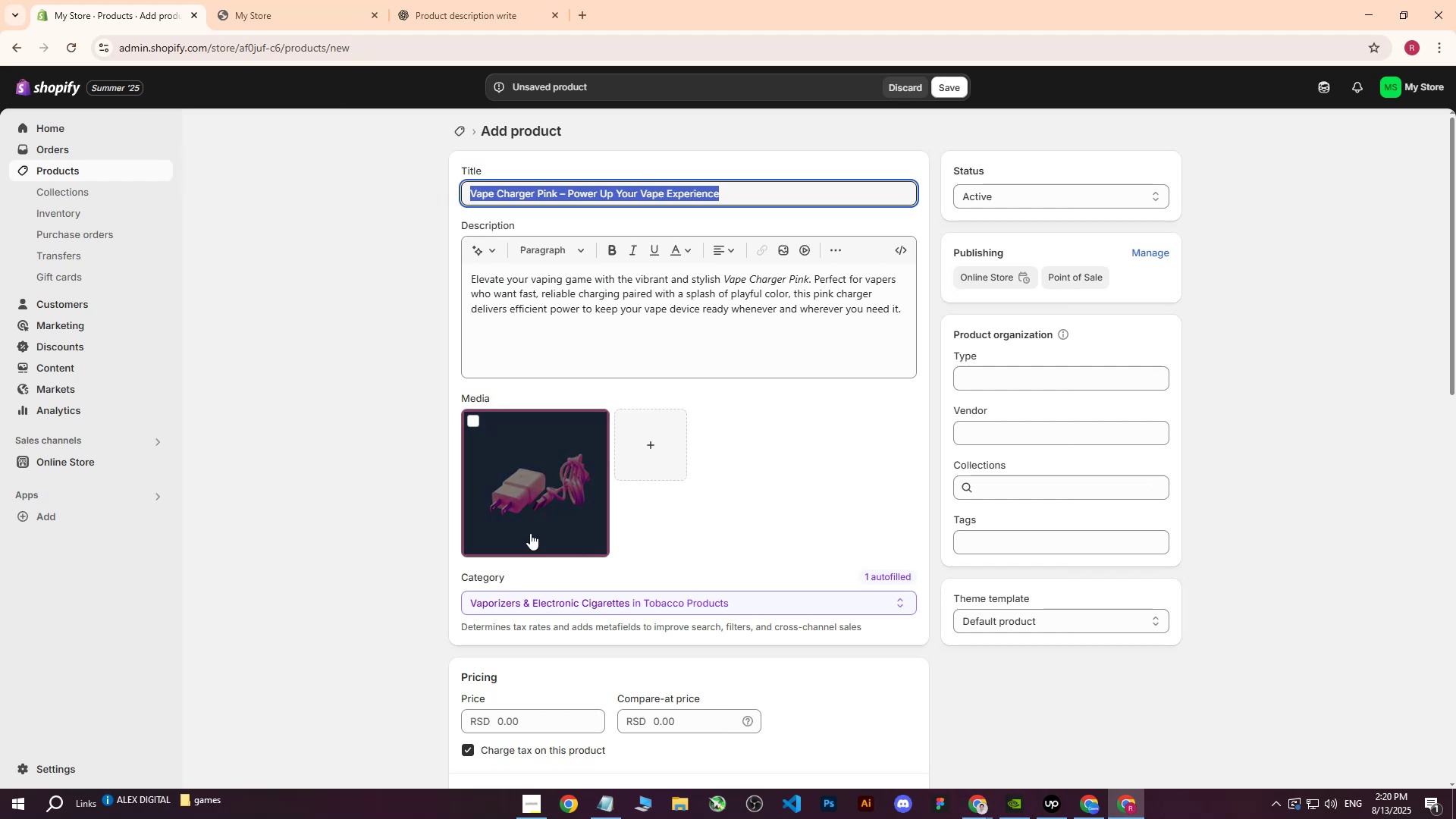 
left_click([530, 533])
 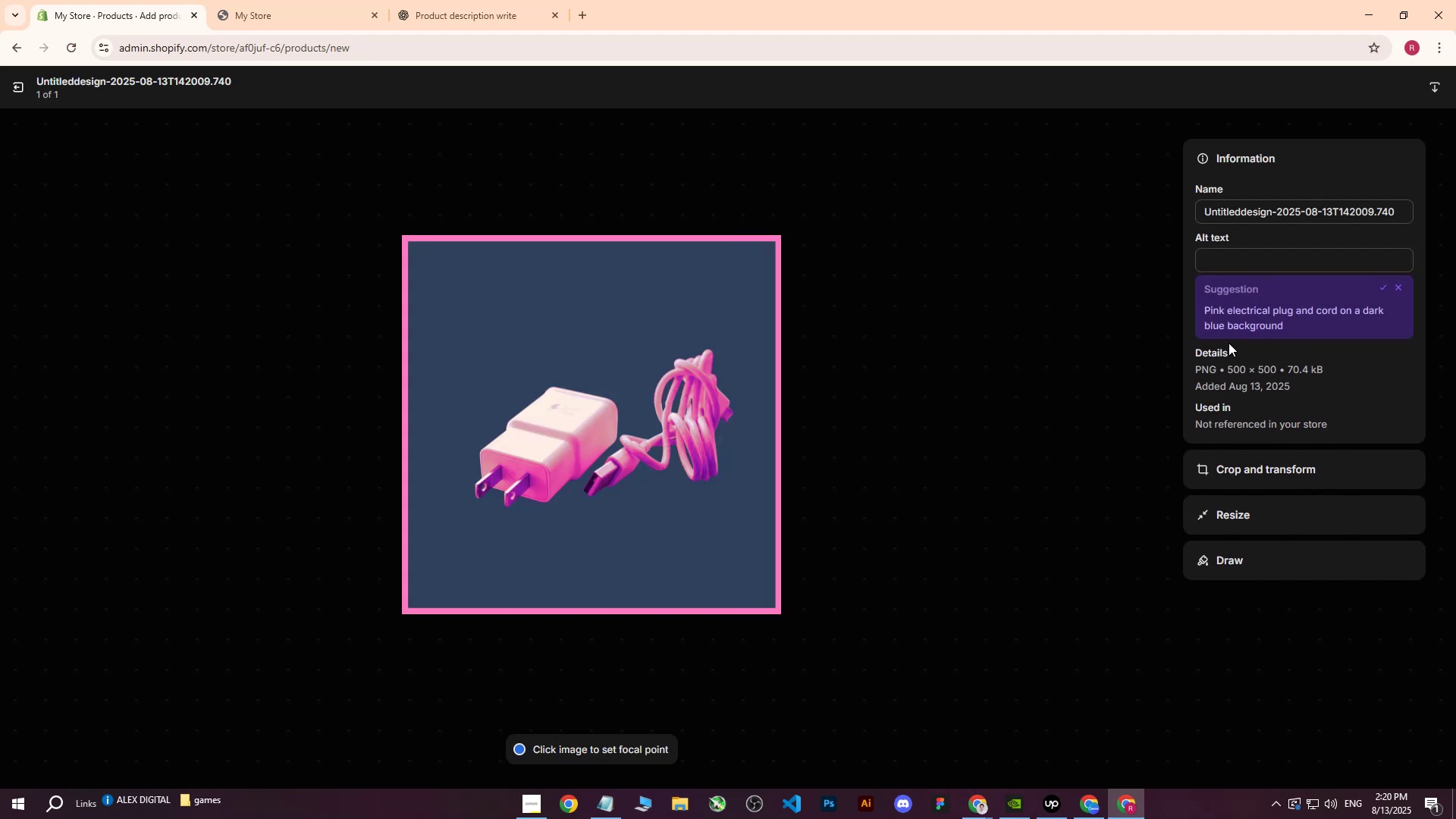 
left_click([1234, 264])
 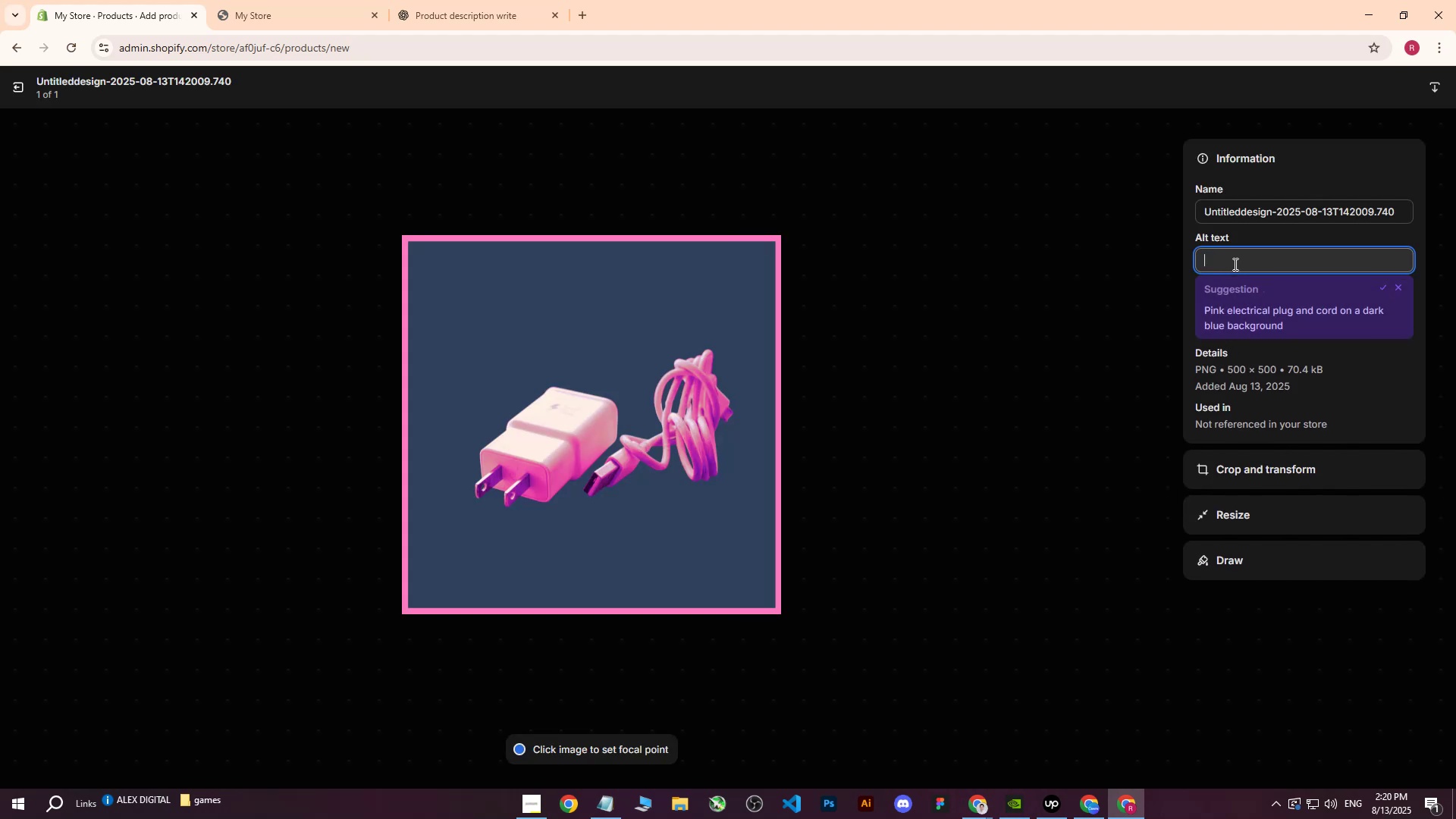 
key(Control+ControlLeft)
 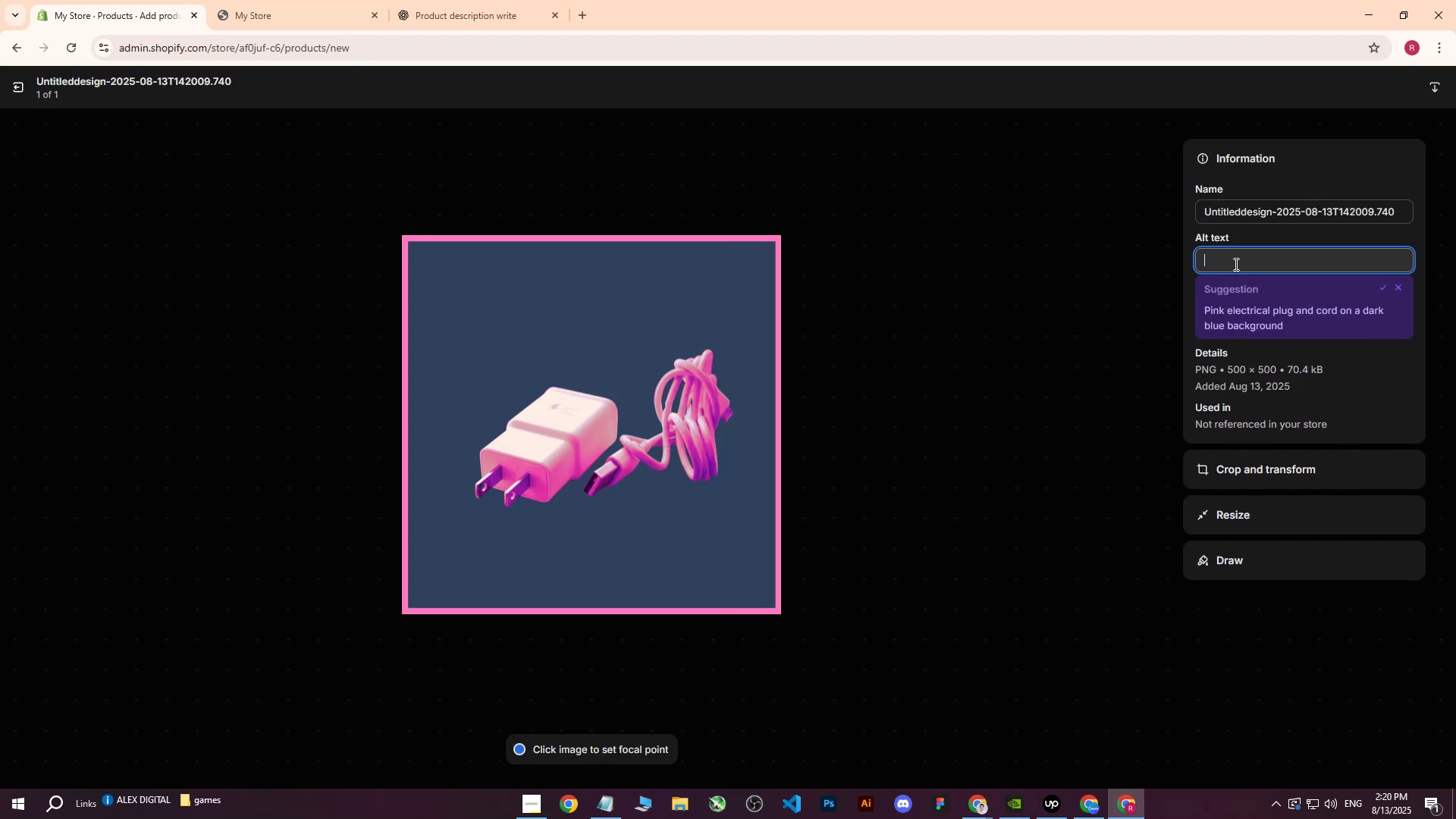 
key(Control+V)
 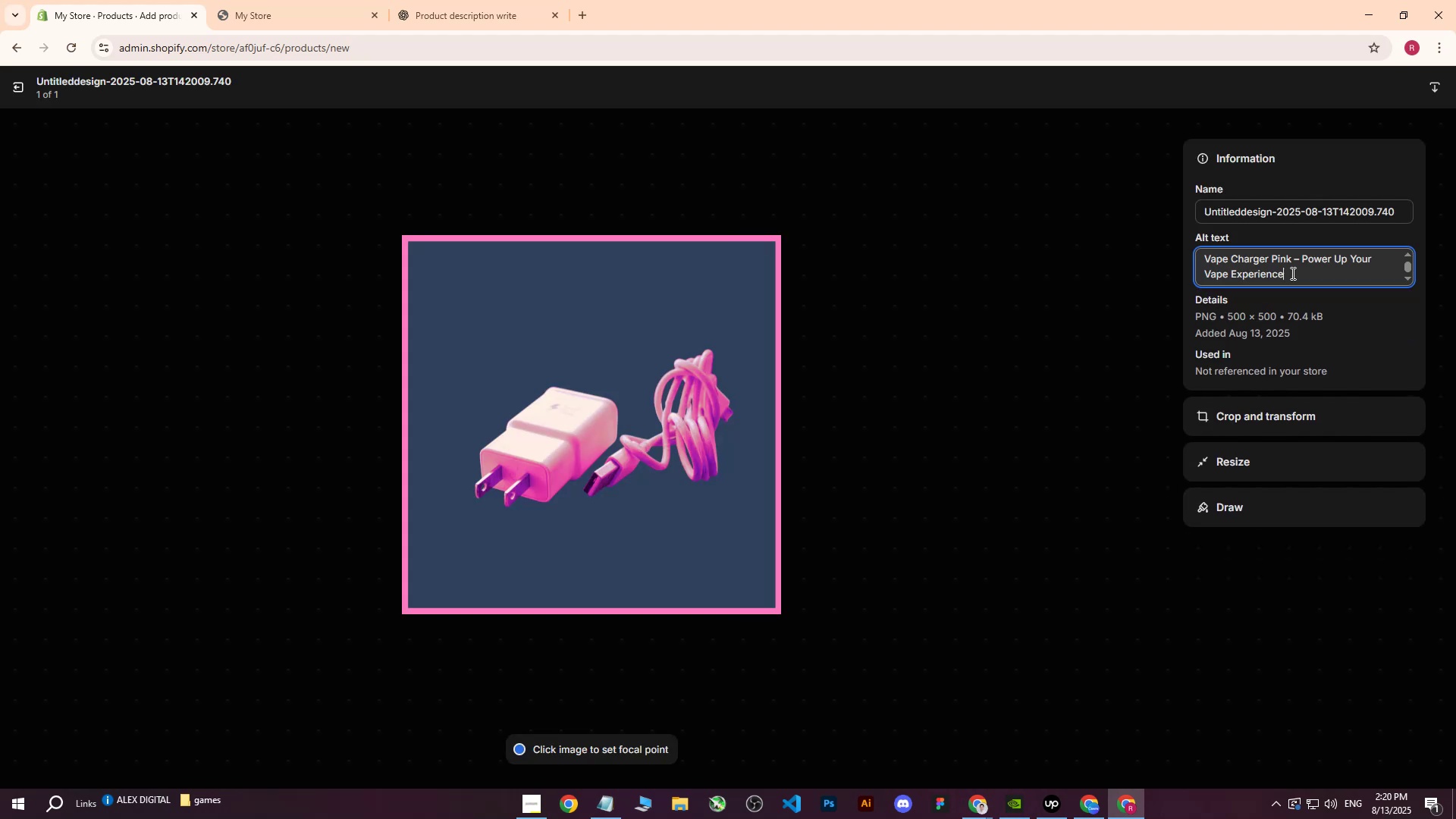 
left_click_drag(start_coordinate=[1317, 285], to_coordinate=[1295, 260])
 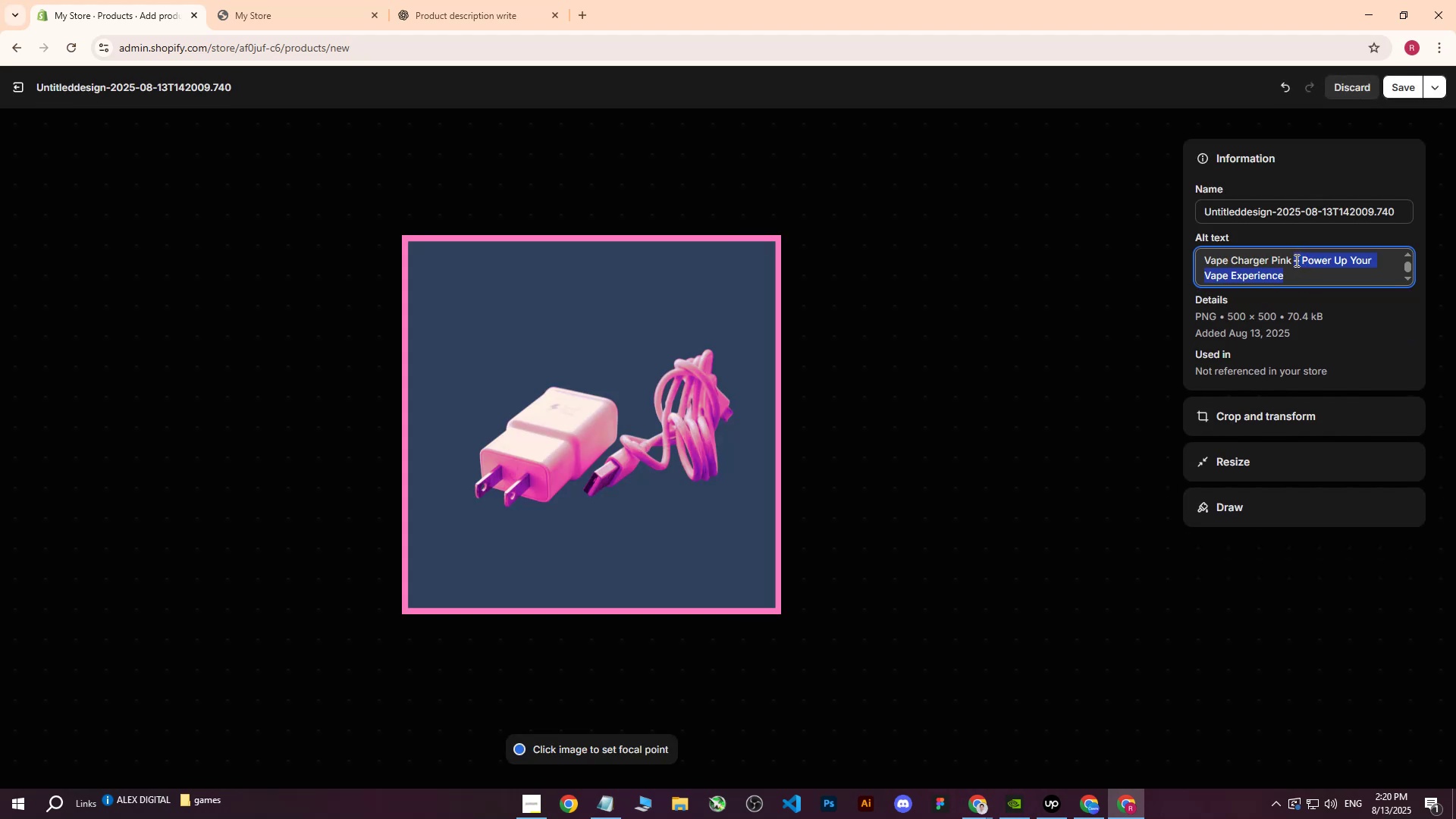 
key(Backspace)
type(on blue background/.)
key(Backspace)
 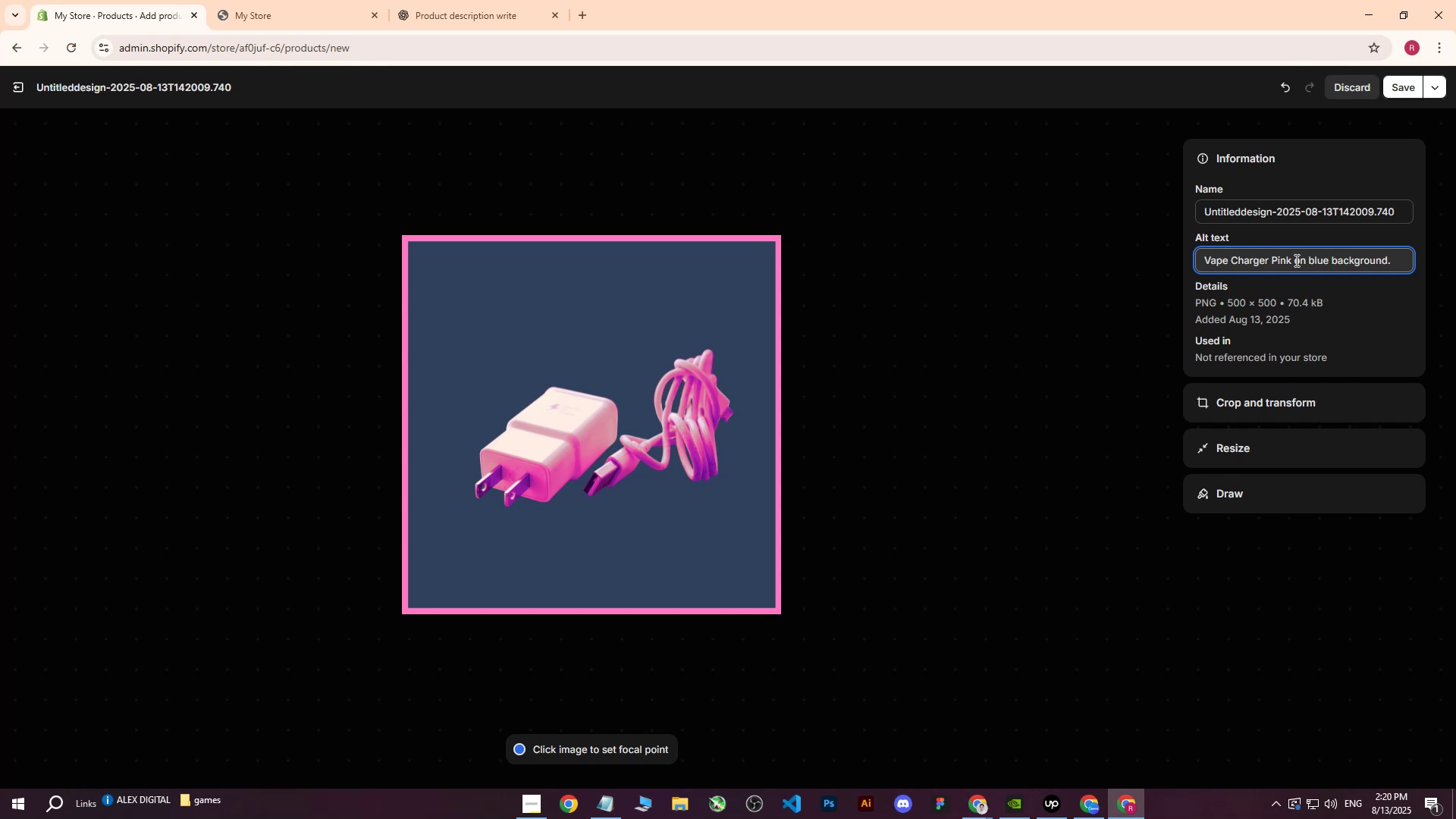 
left_click([1397, 89])
 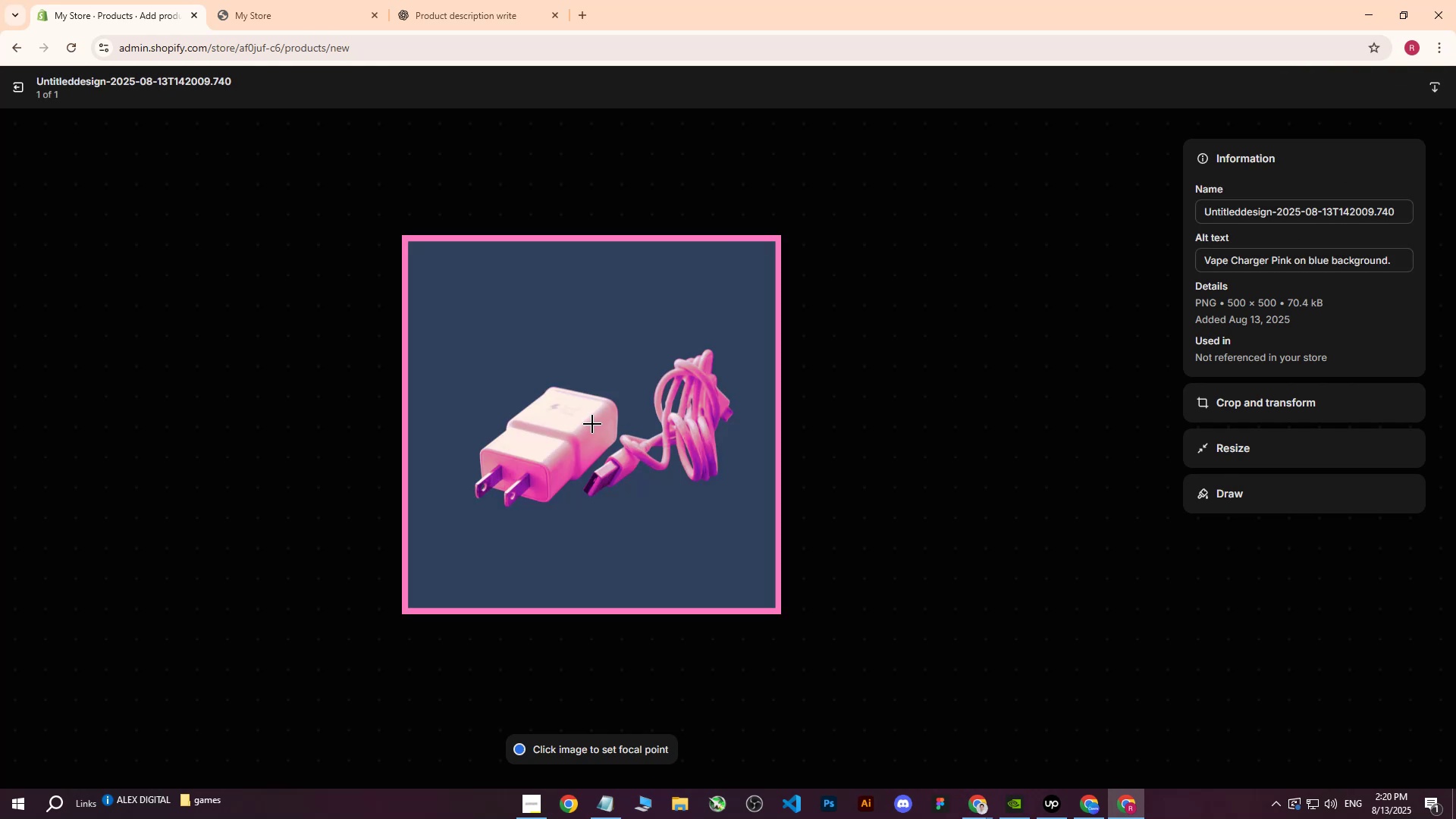 
left_click([592, 423])
 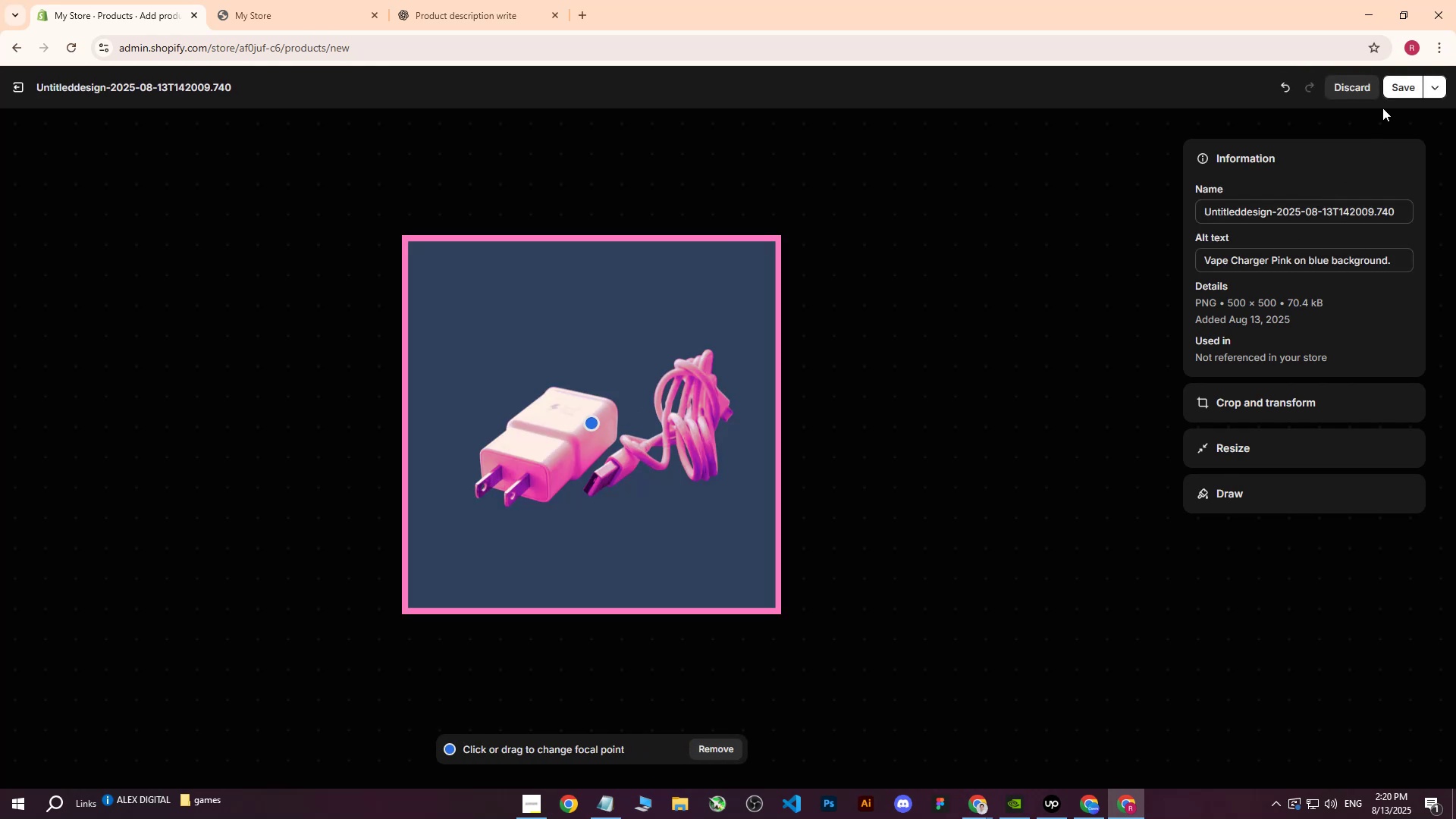 
left_click([1393, 90])
 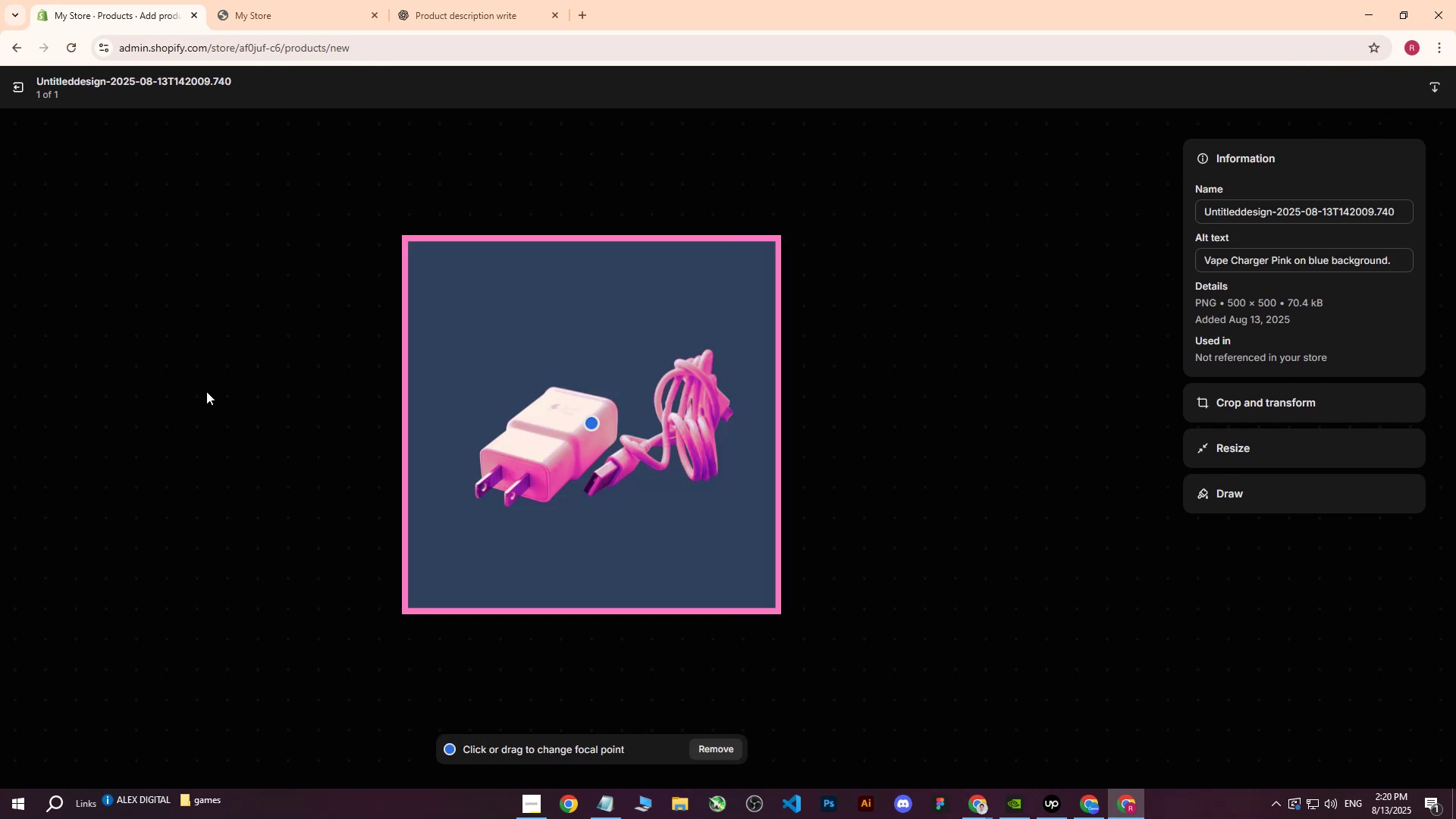 
left_click([24, 94])
 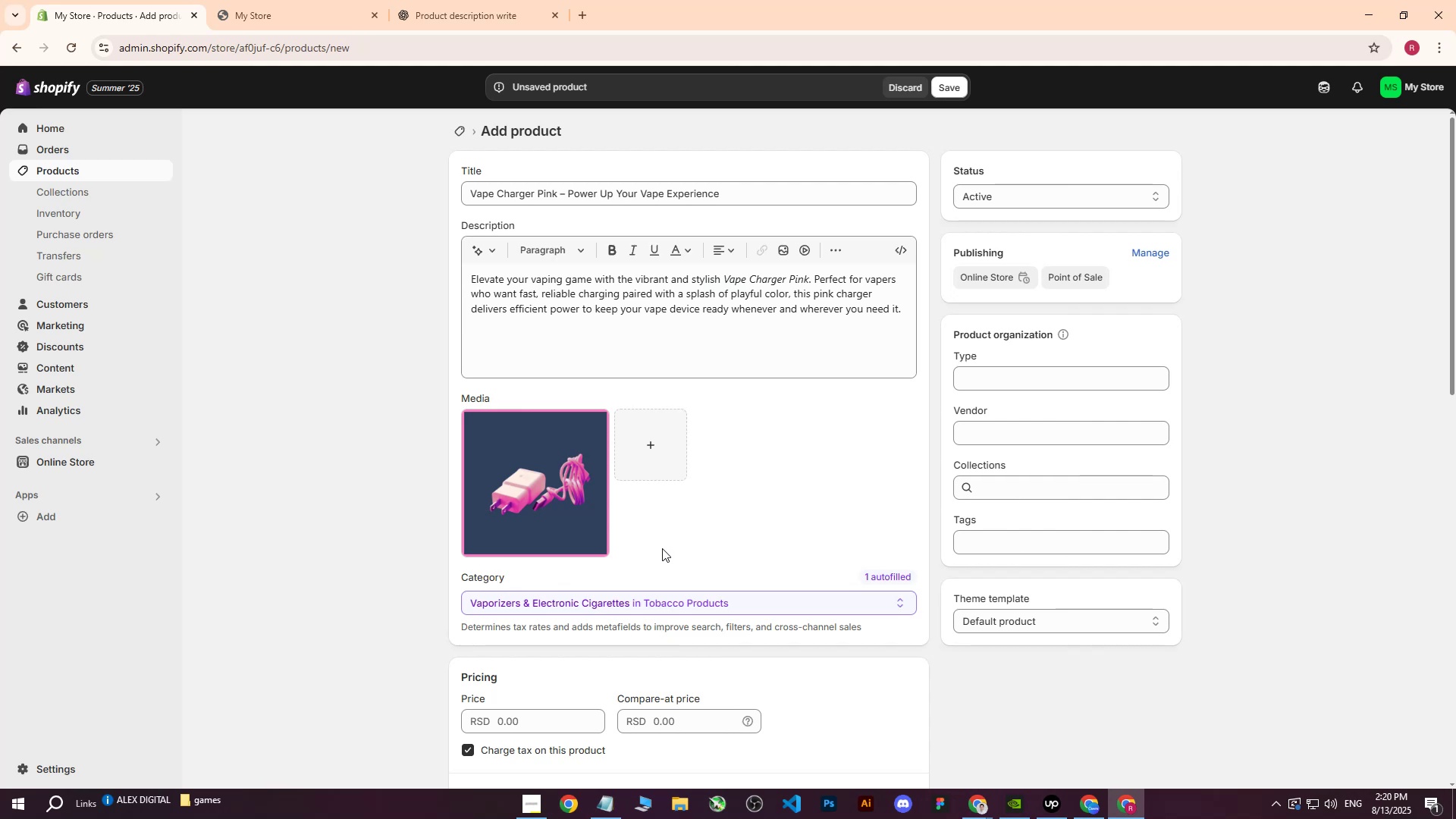 
left_click([517, 717])
 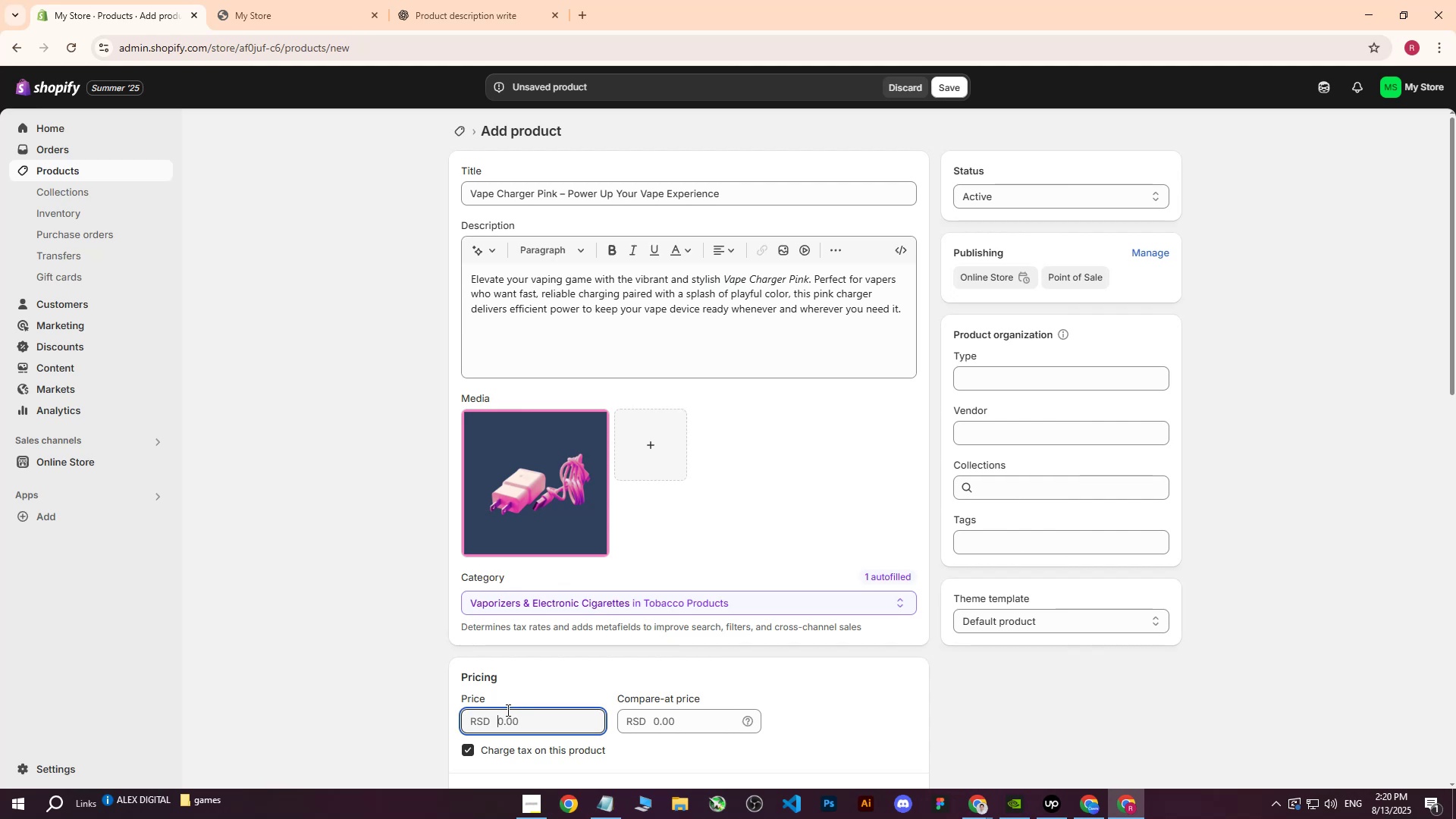 
type(4000)
key(Tab)
key(Tab)
key(Tab)
key(Tab)
type(2500)
 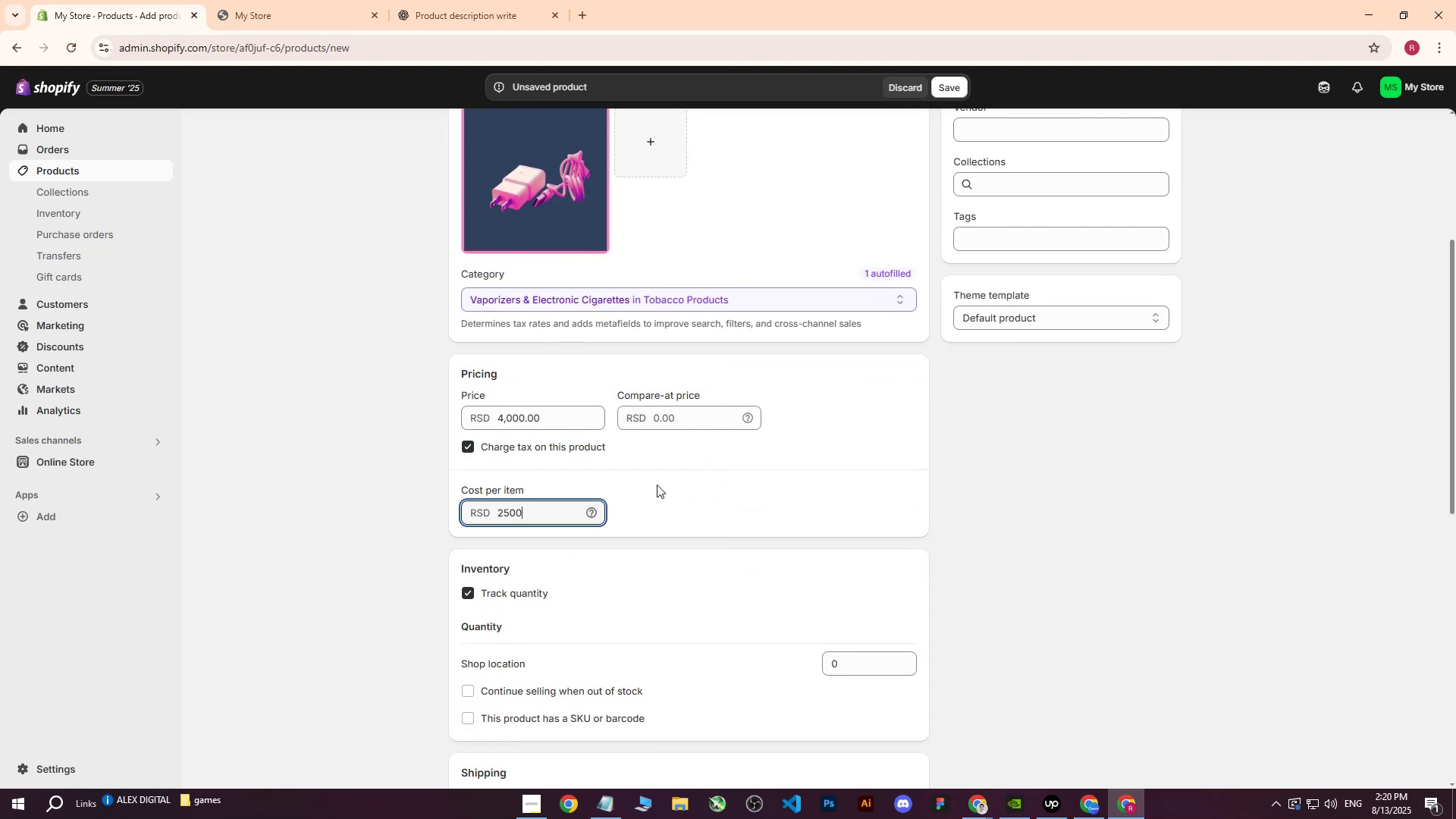 
scroll: coordinate [516, 666], scroll_direction: down, amount: 4.0
 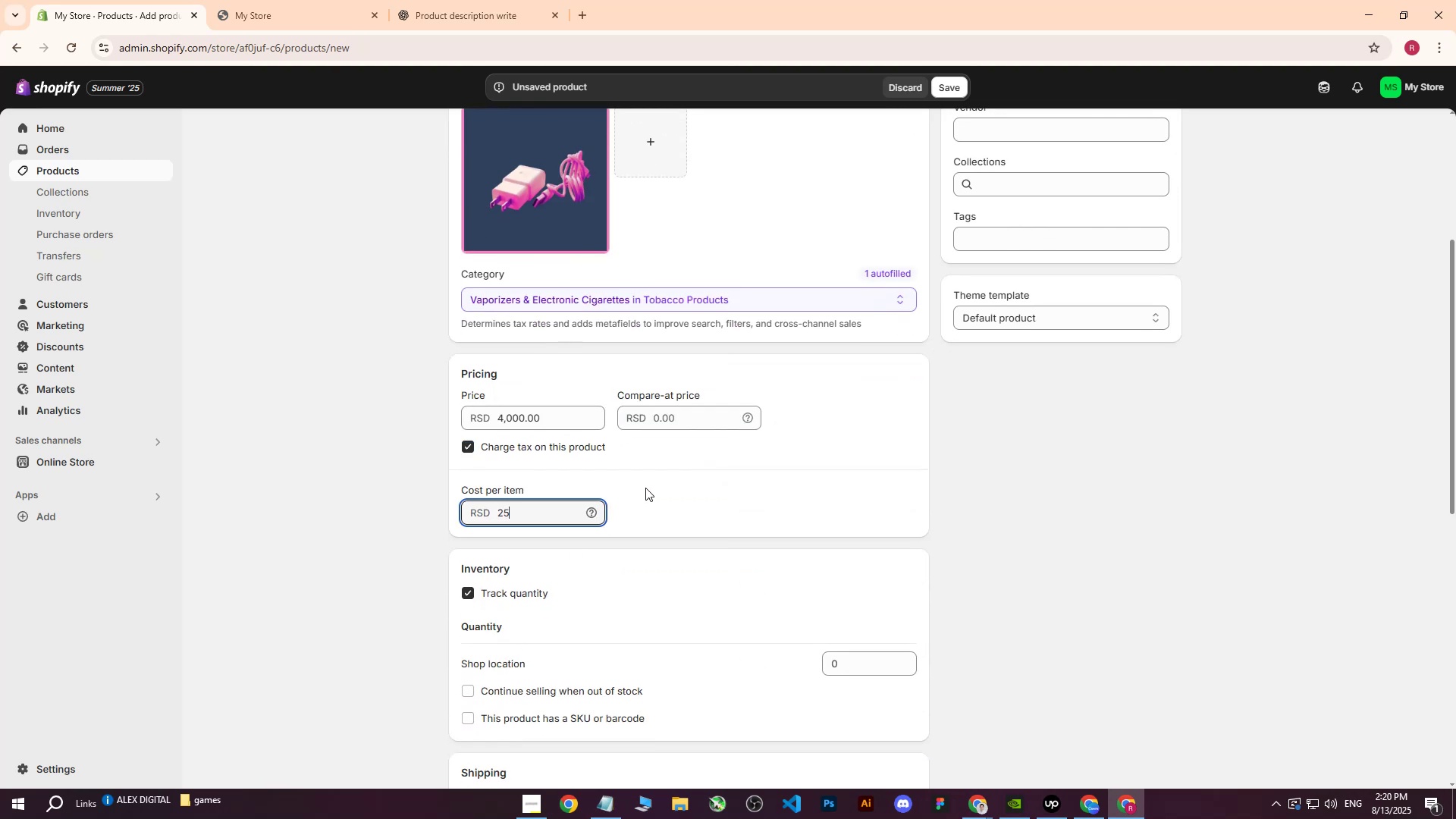 
left_click([663, 483])
 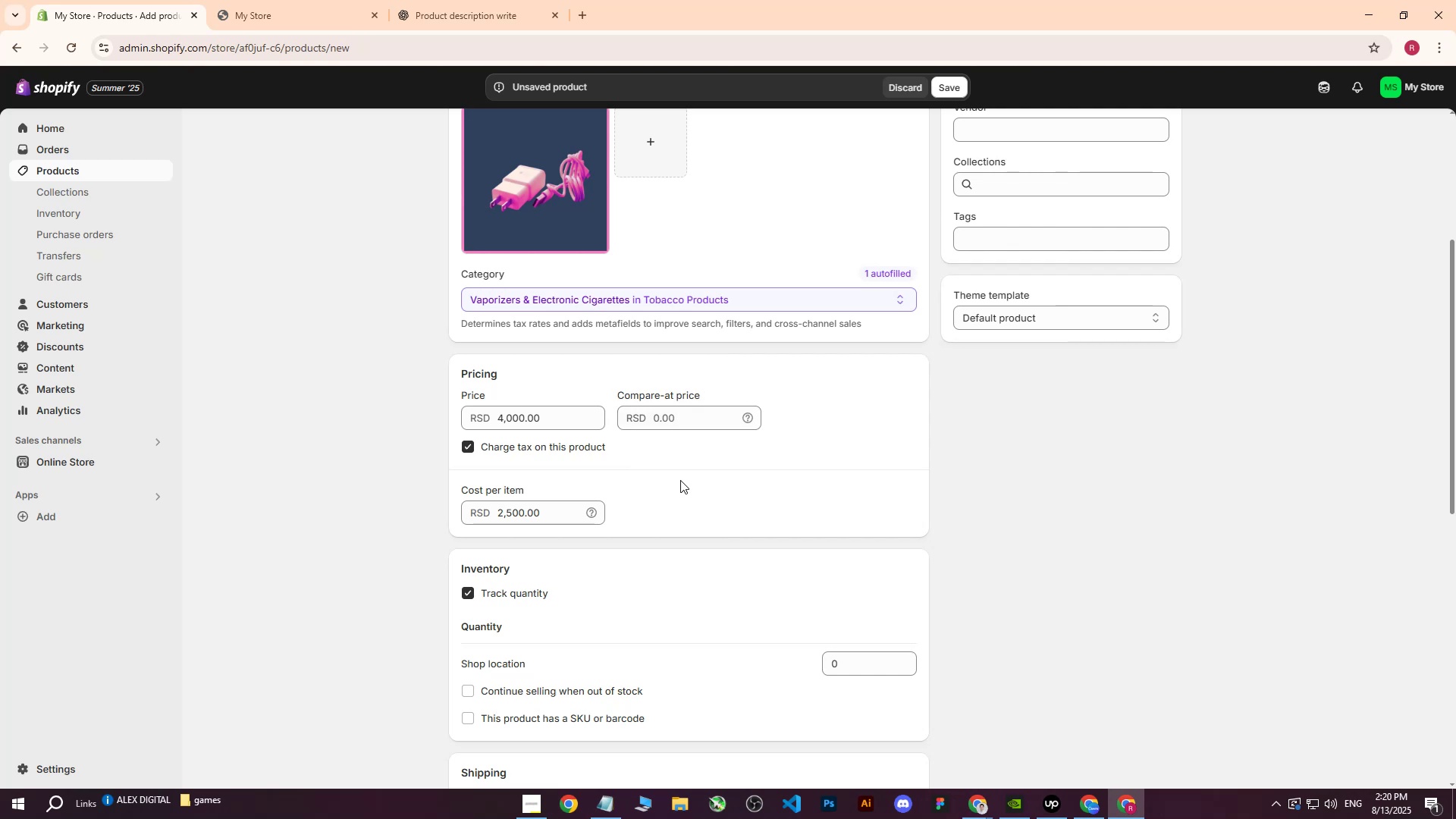 
wait(7.32)
 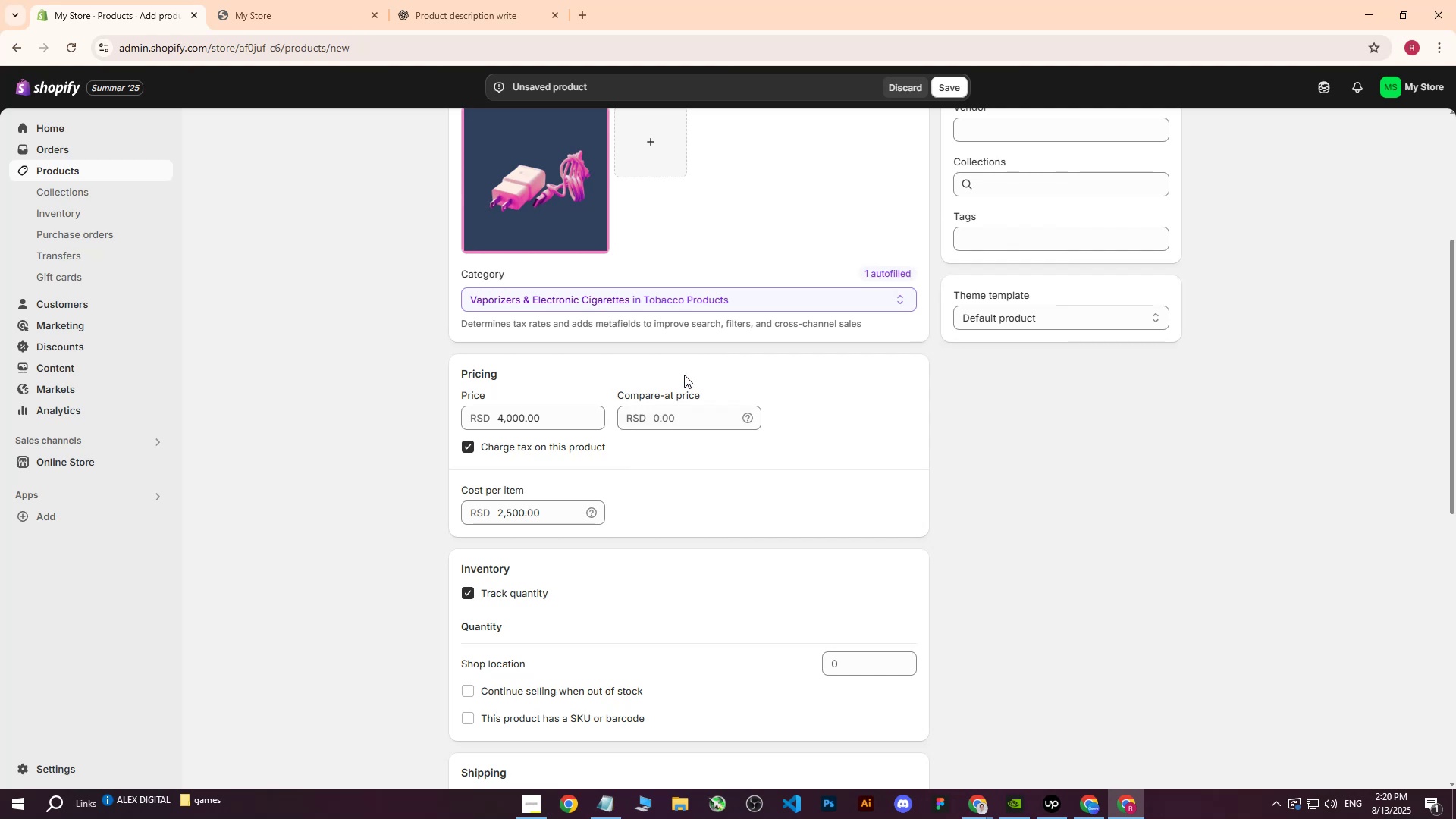 
left_click([854, 660])
 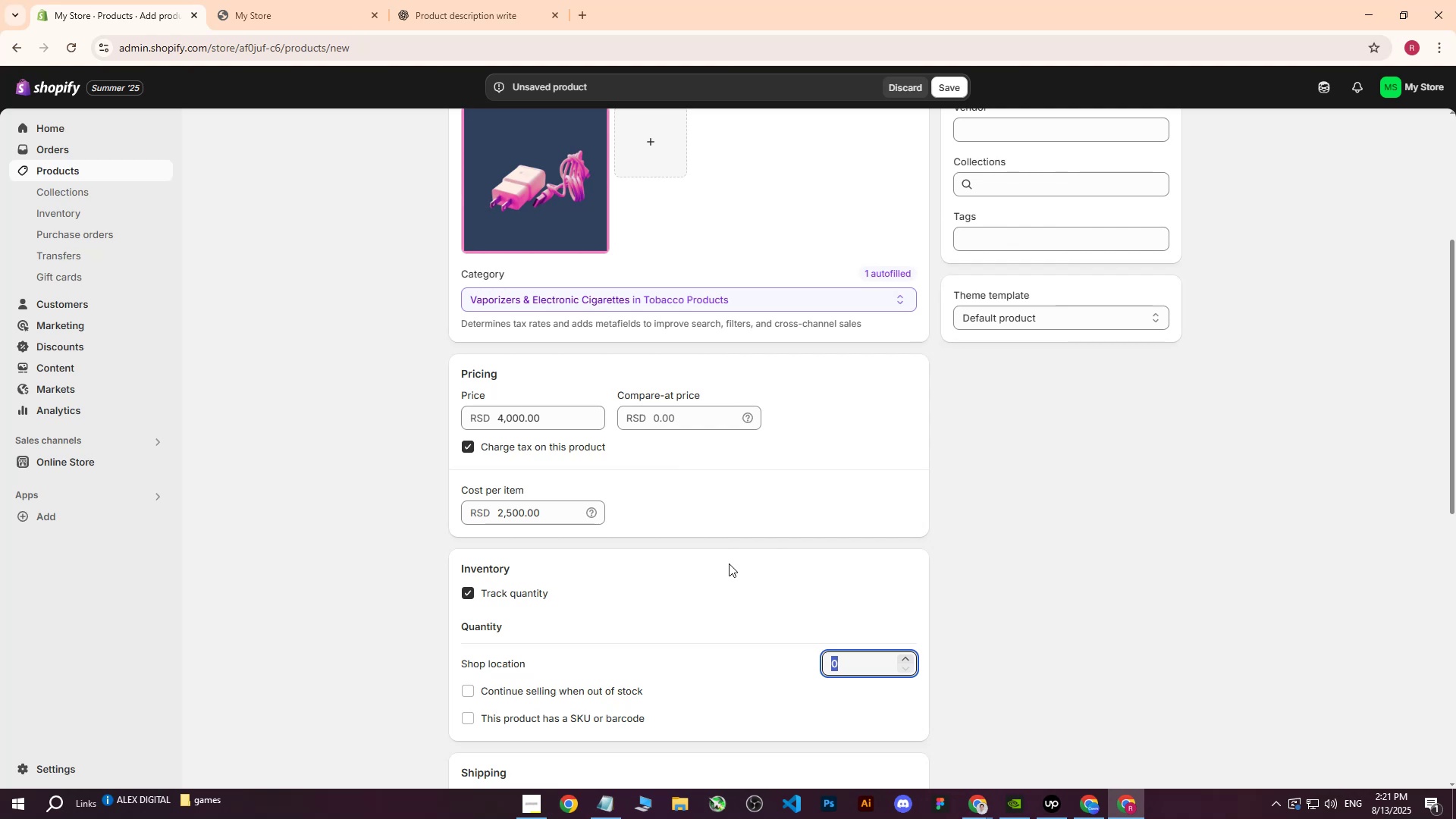 
wait(6.15)
 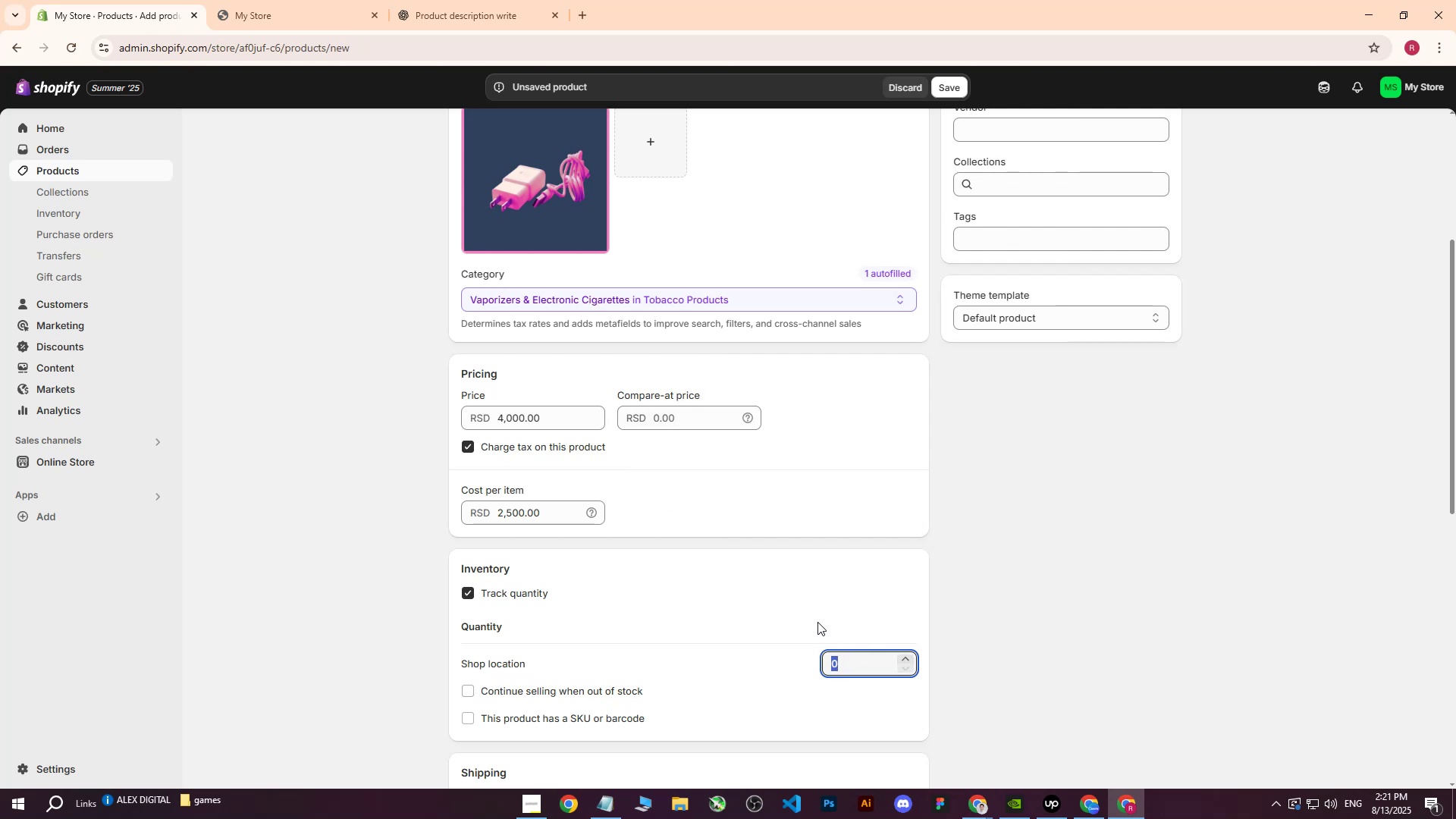 
left_click([854, 662])
 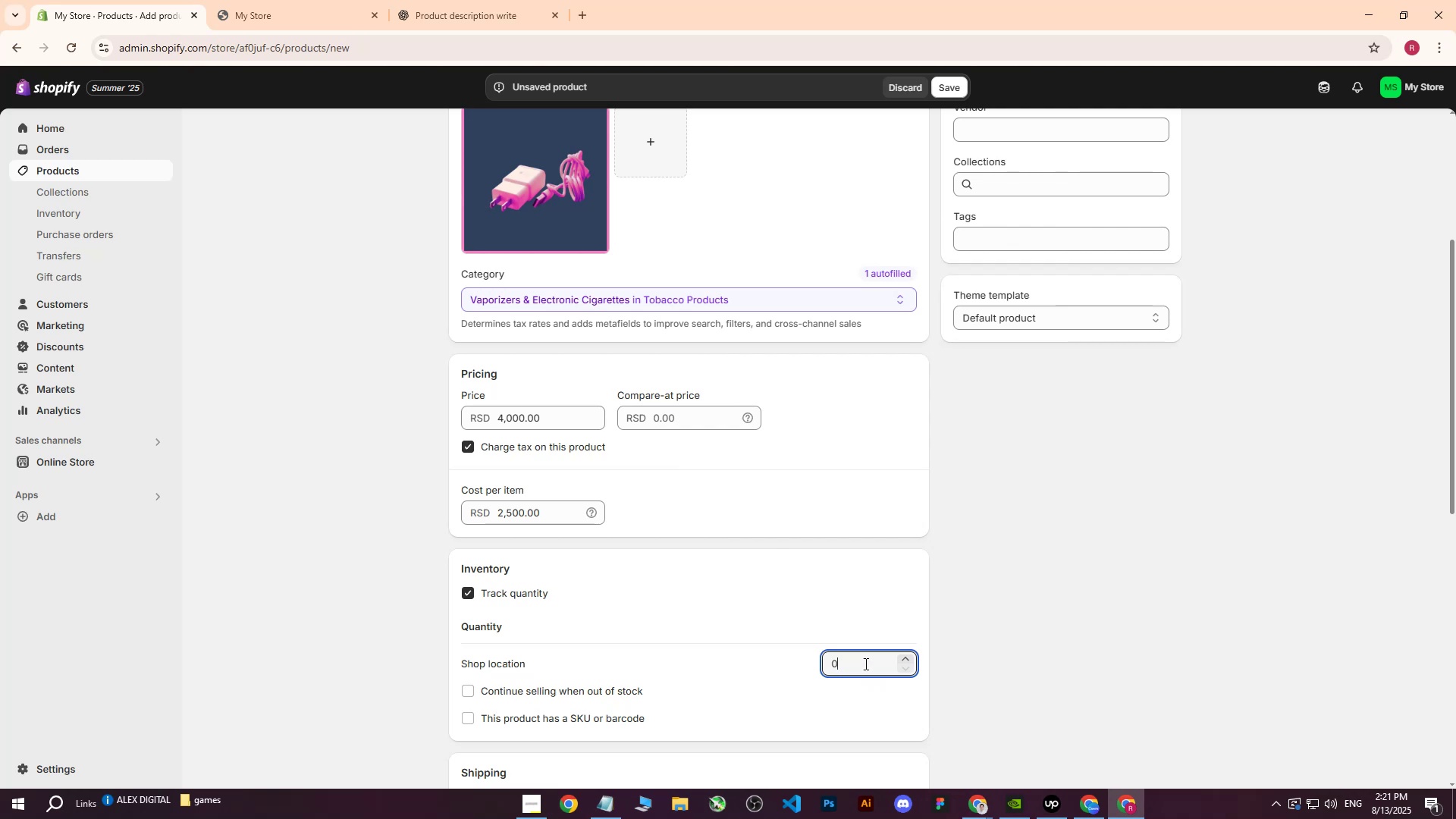 
left_click_drag(start_coordinate=[866, 664], to_coordinate=[827, 665])
 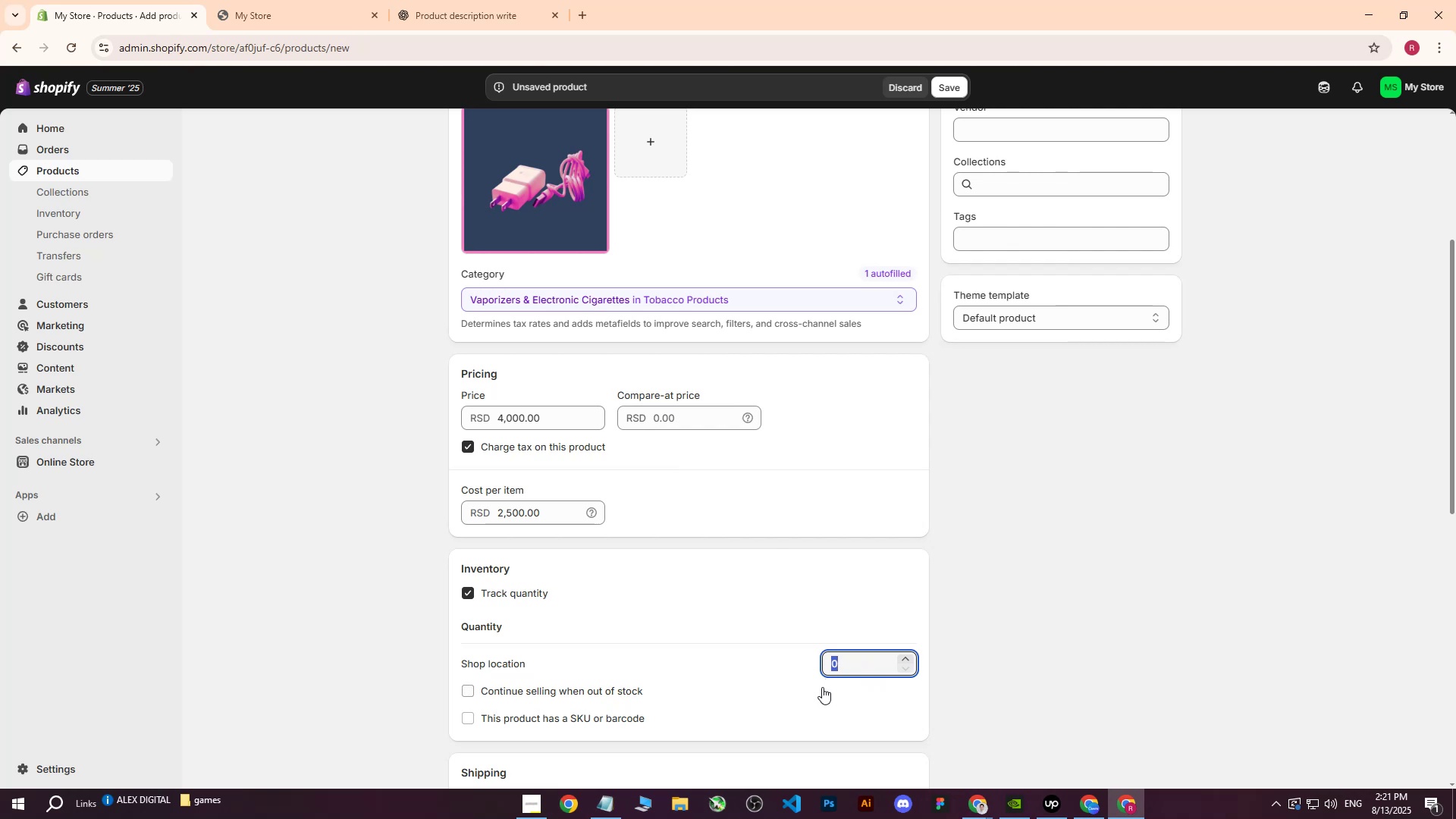 
key(Backspace)
 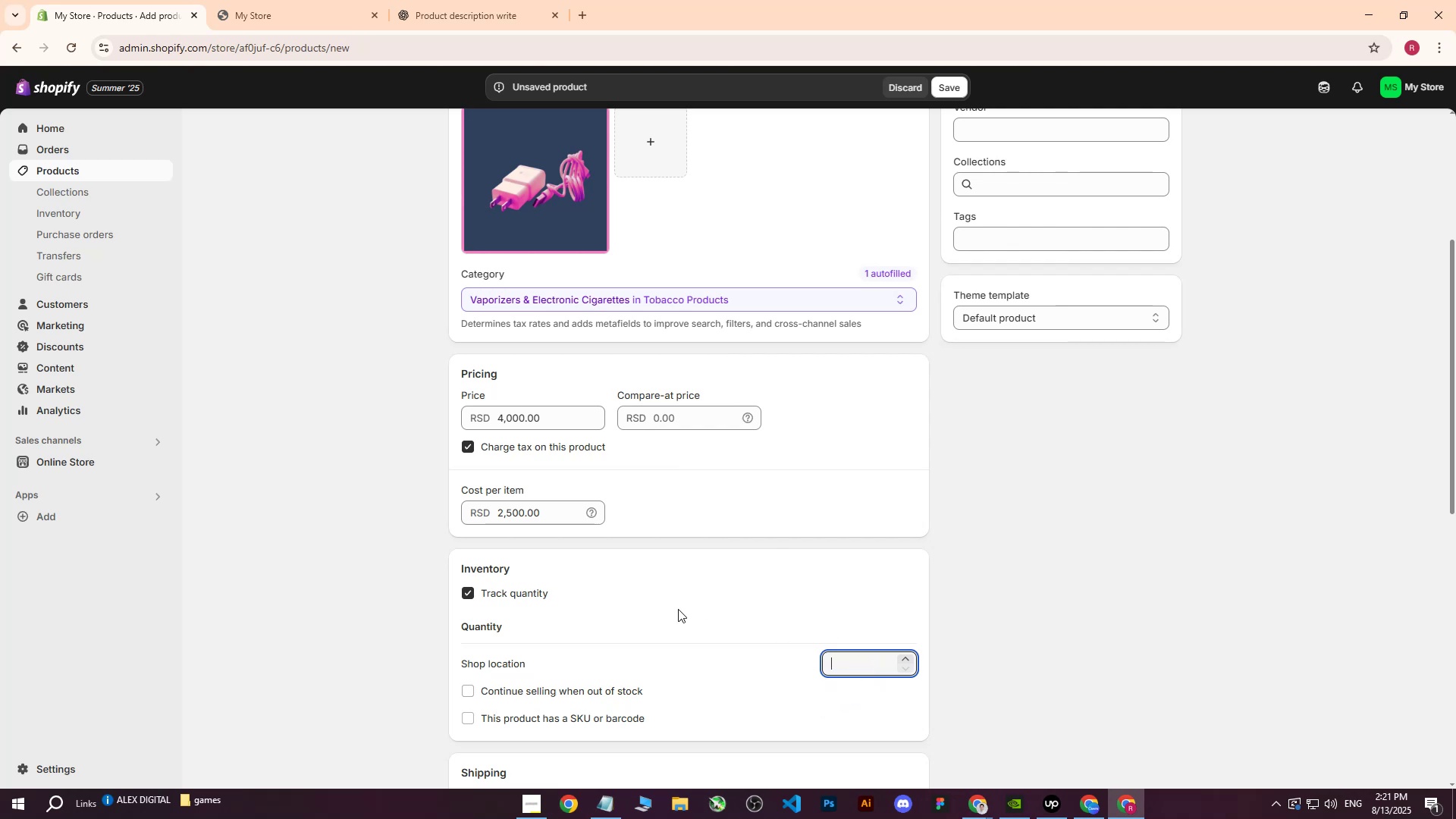 
scroll: coordinate [674, 589], scroll_direction: down, amount: 3.0
 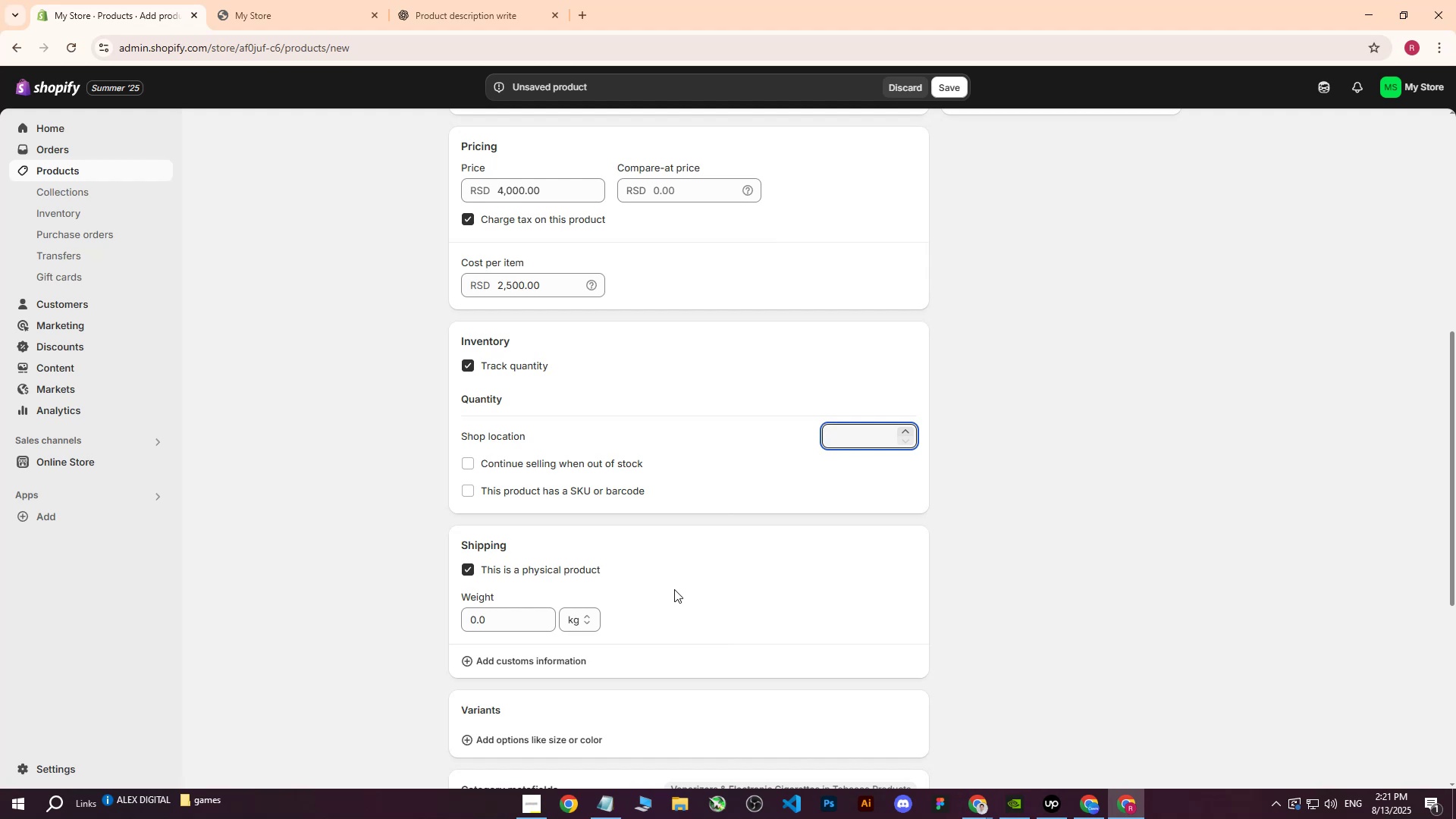 
scroll: coordinate [674, 588], scroll_direction: up, amount: 1.0
 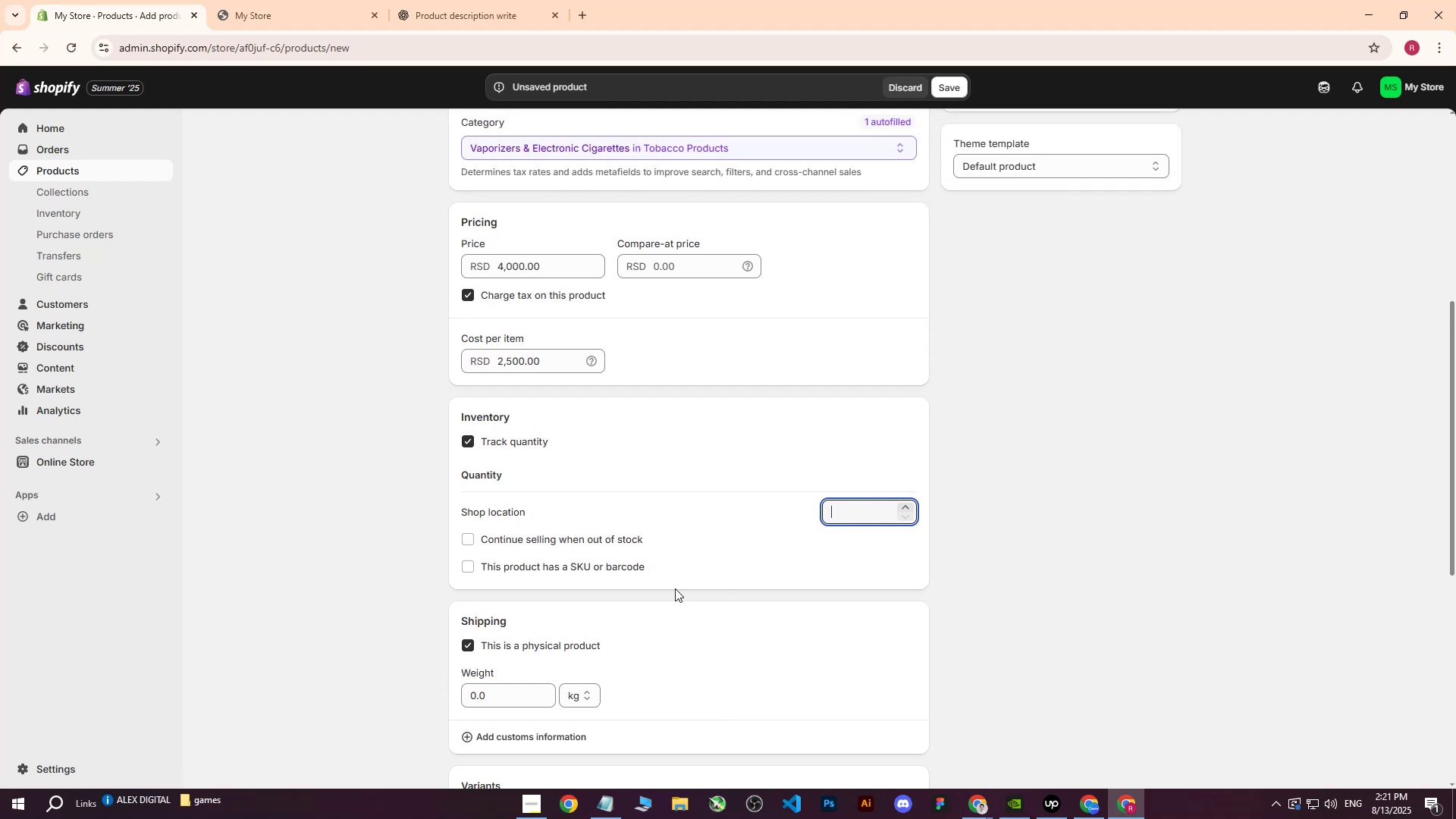 
left_click([857, 514])
 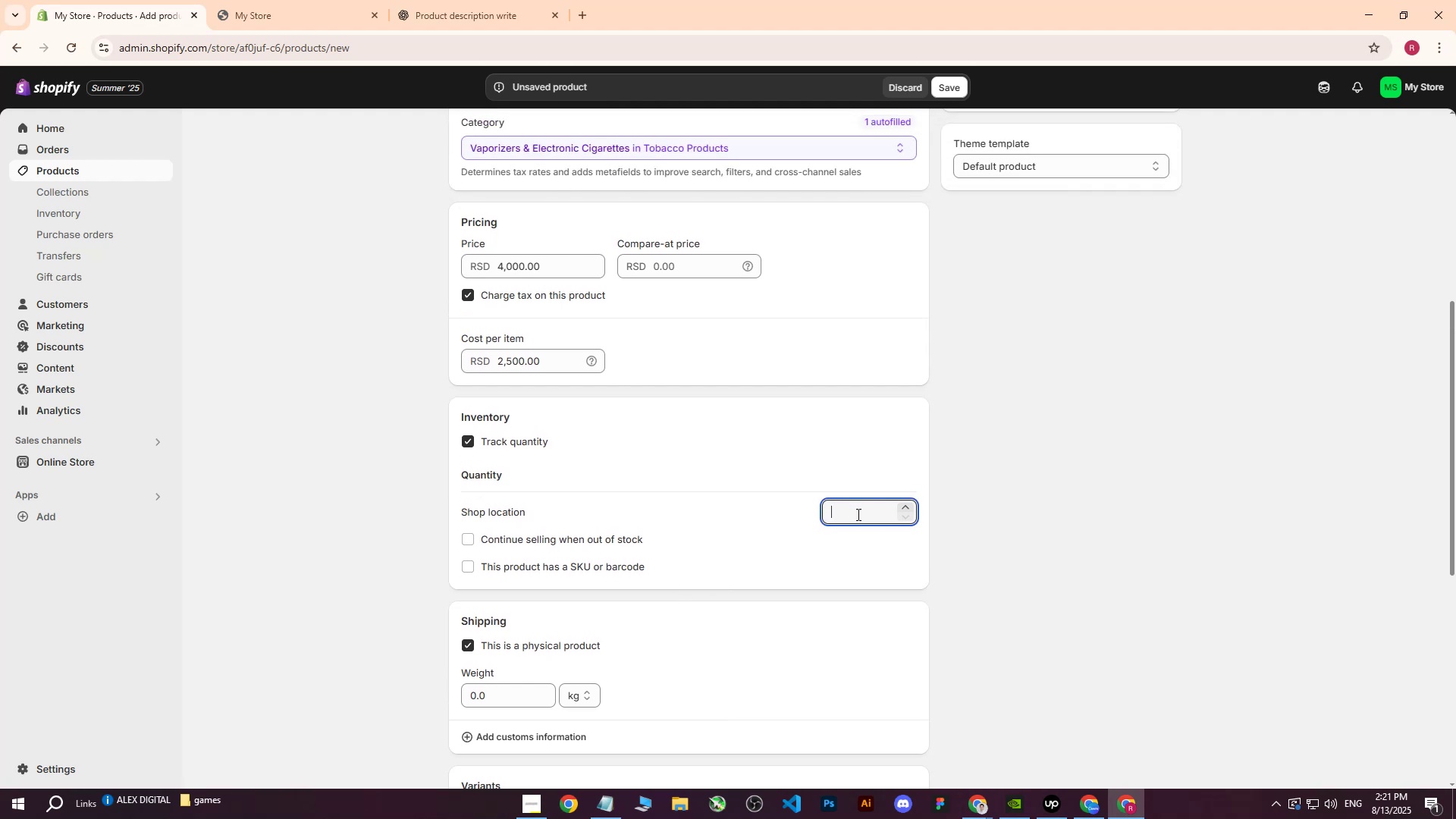 
type(150)
 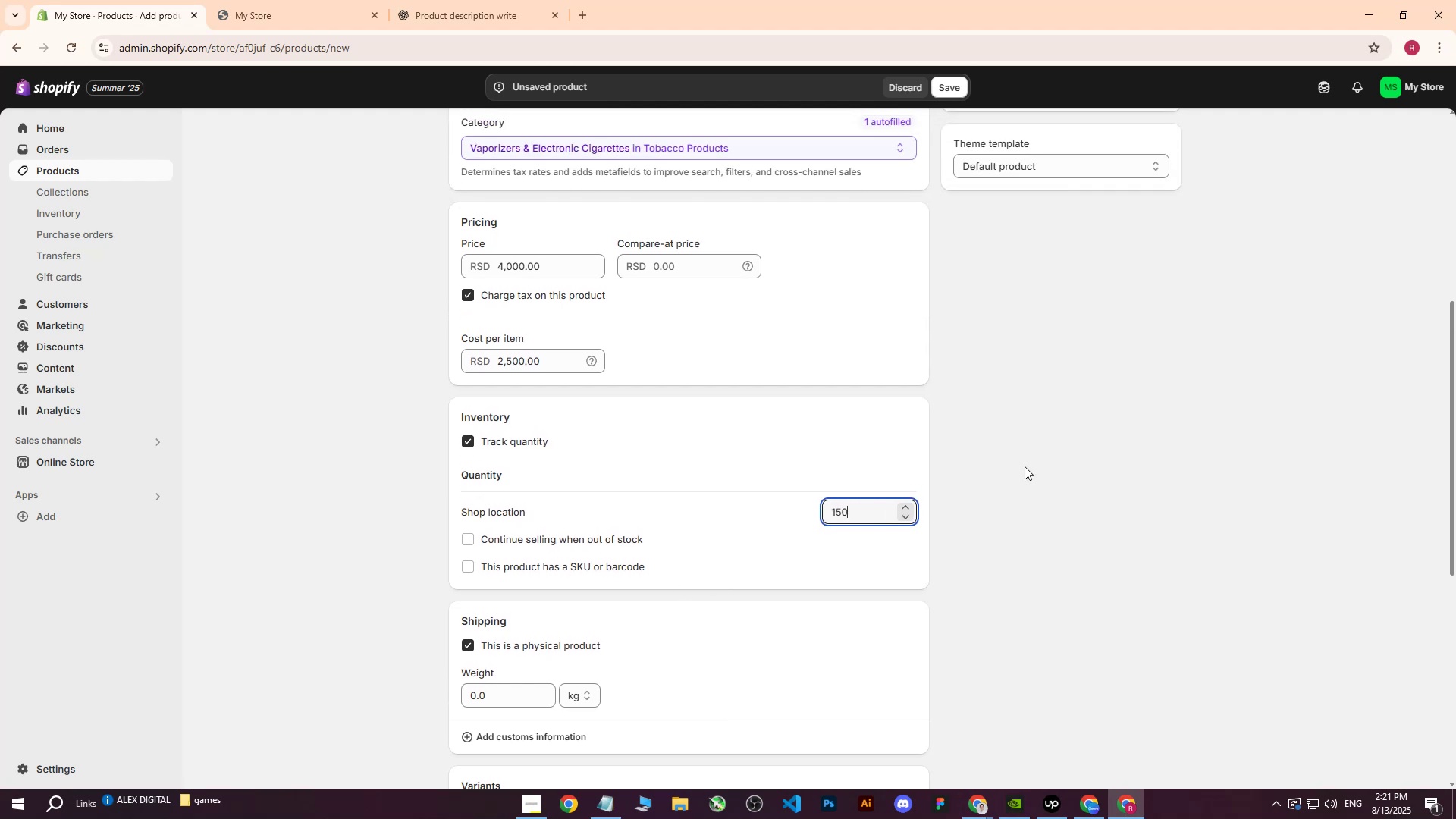 
left_click([1025, 466])
 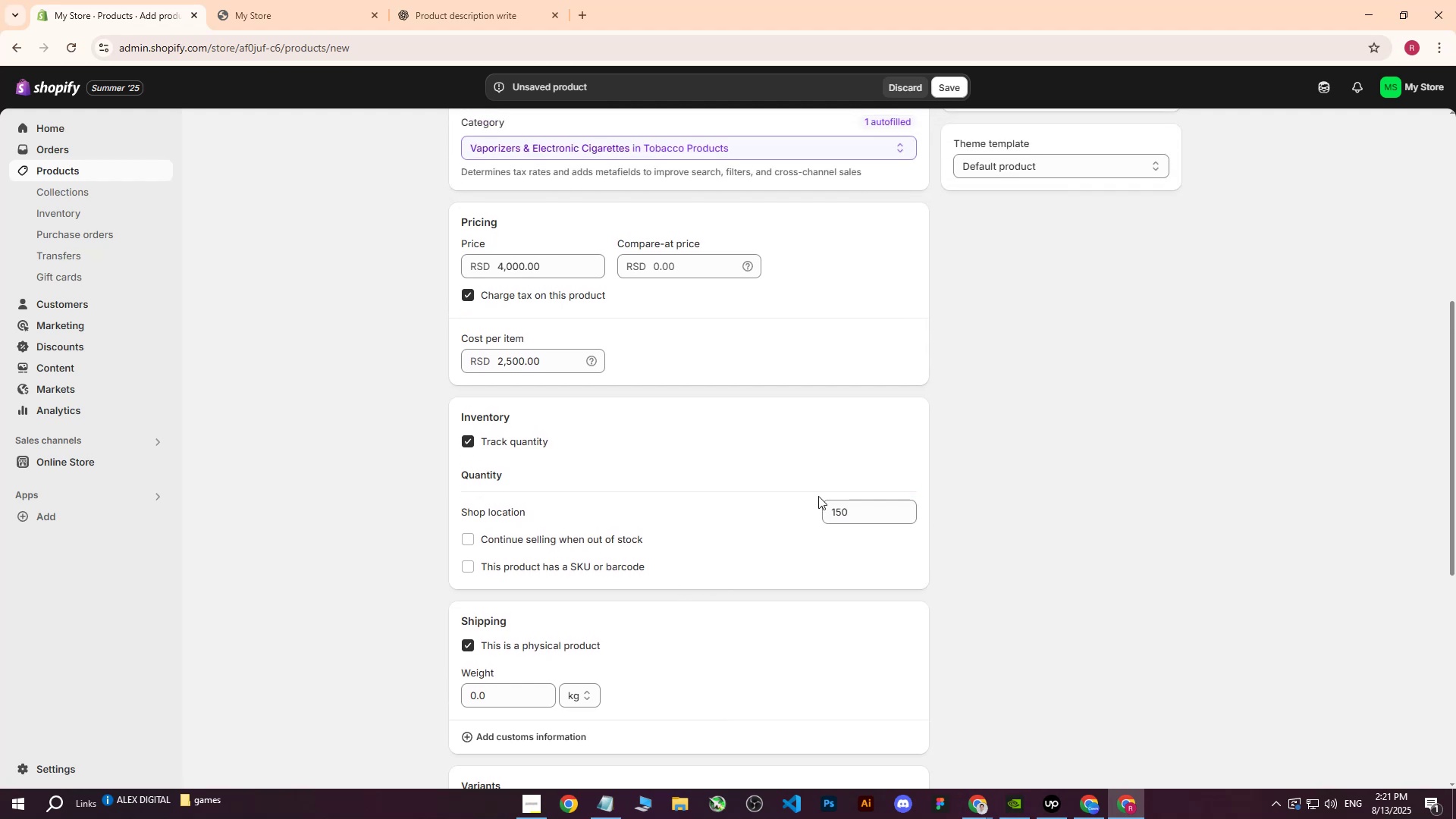 
scroll: coordinate [639, 507], scroll_direction: down, amount: 2.0
 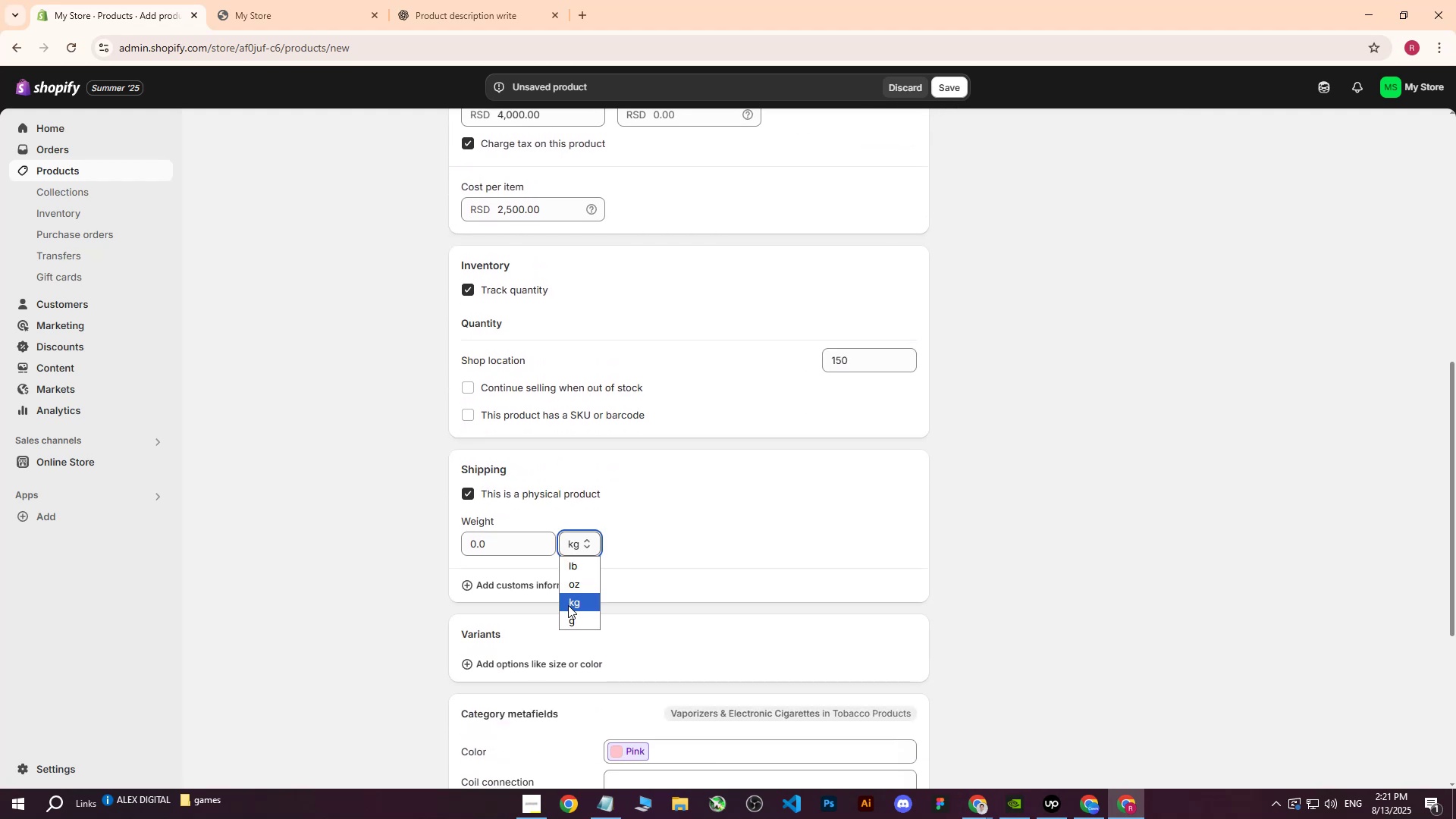 
double_click([502, 546])
 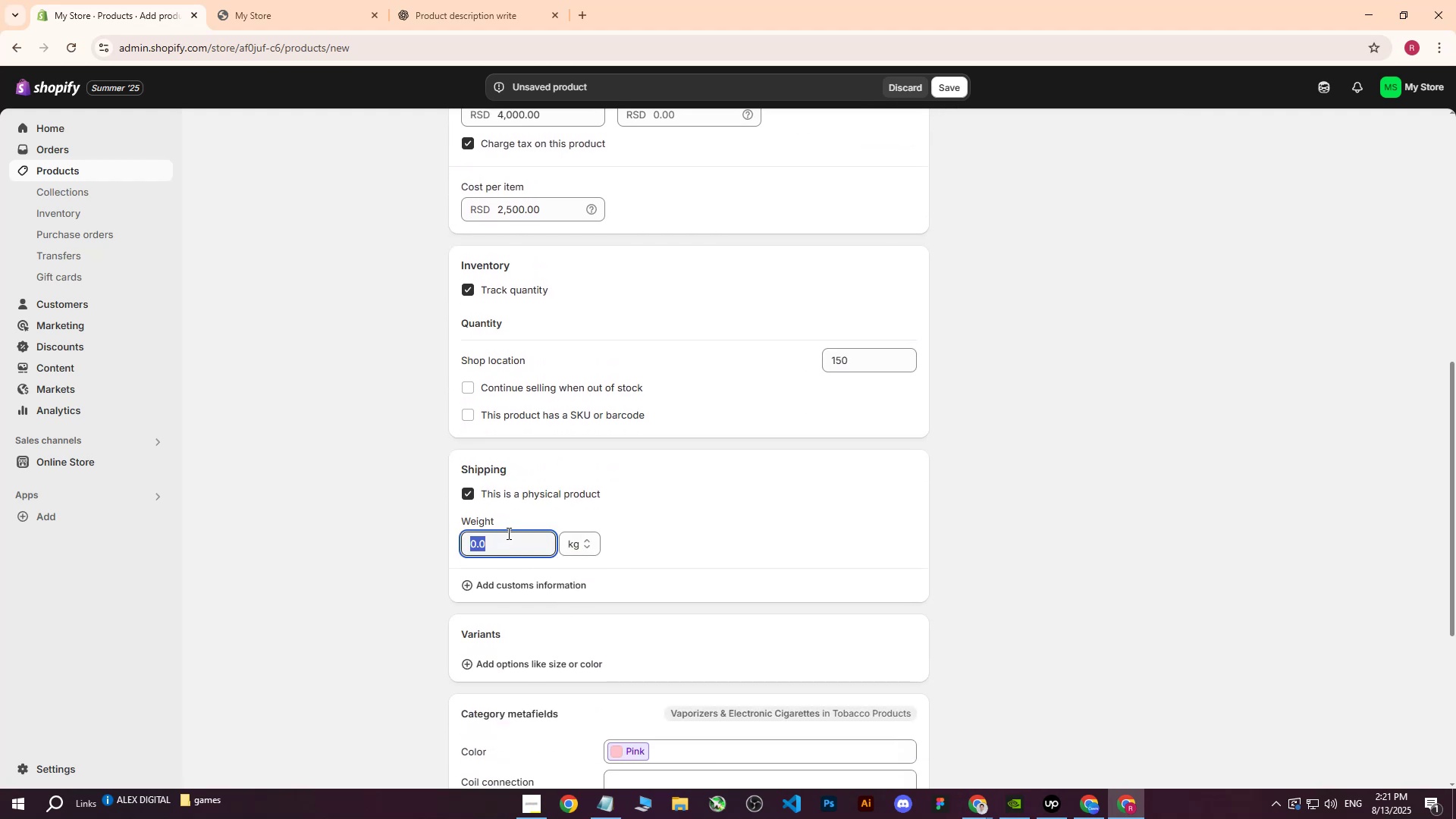 
key(1)
 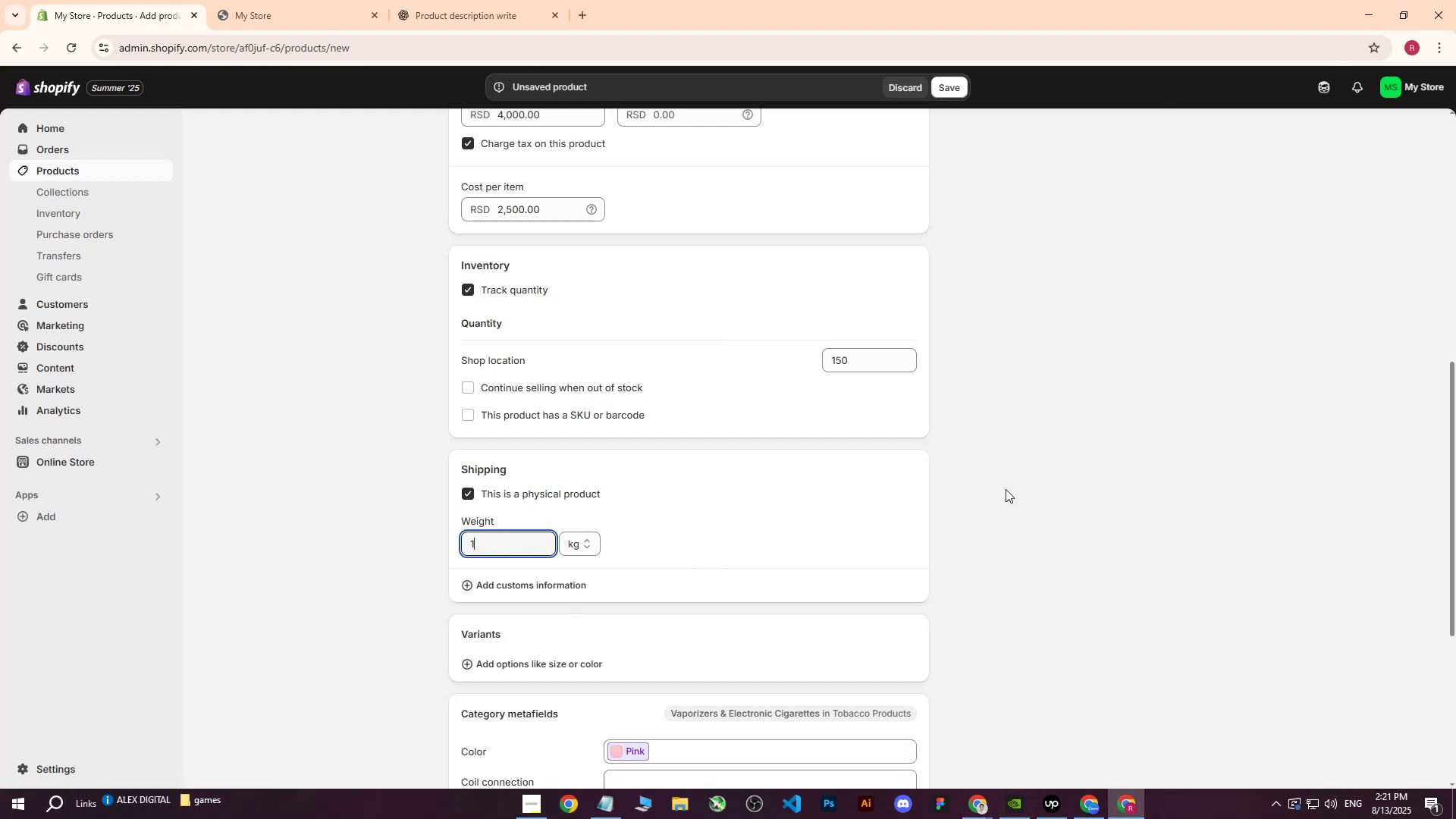 
left_click([1006, 489])
 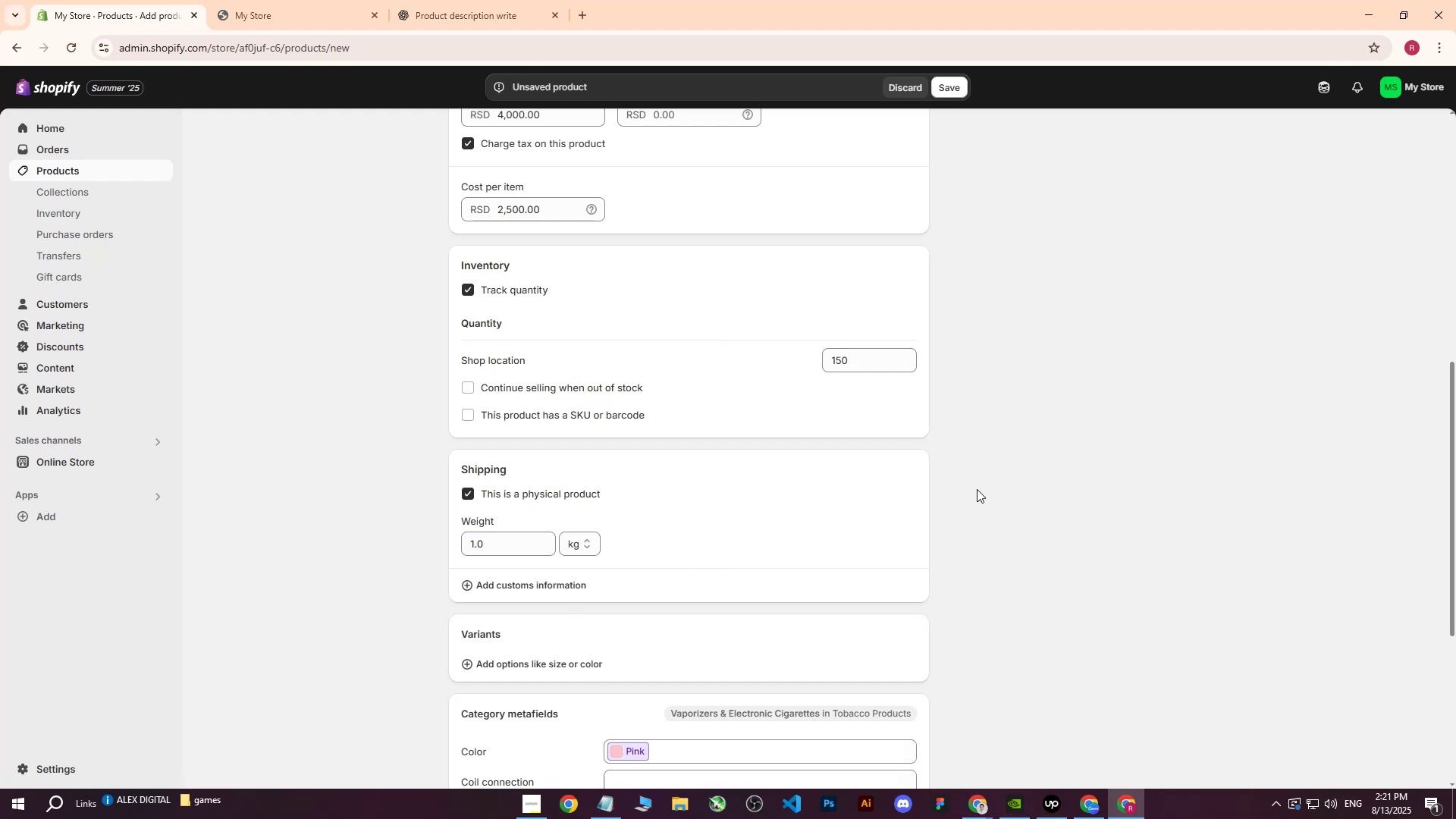 
scroll: coordinate [863, 482], scroll_direction: up, amount: 11.0
 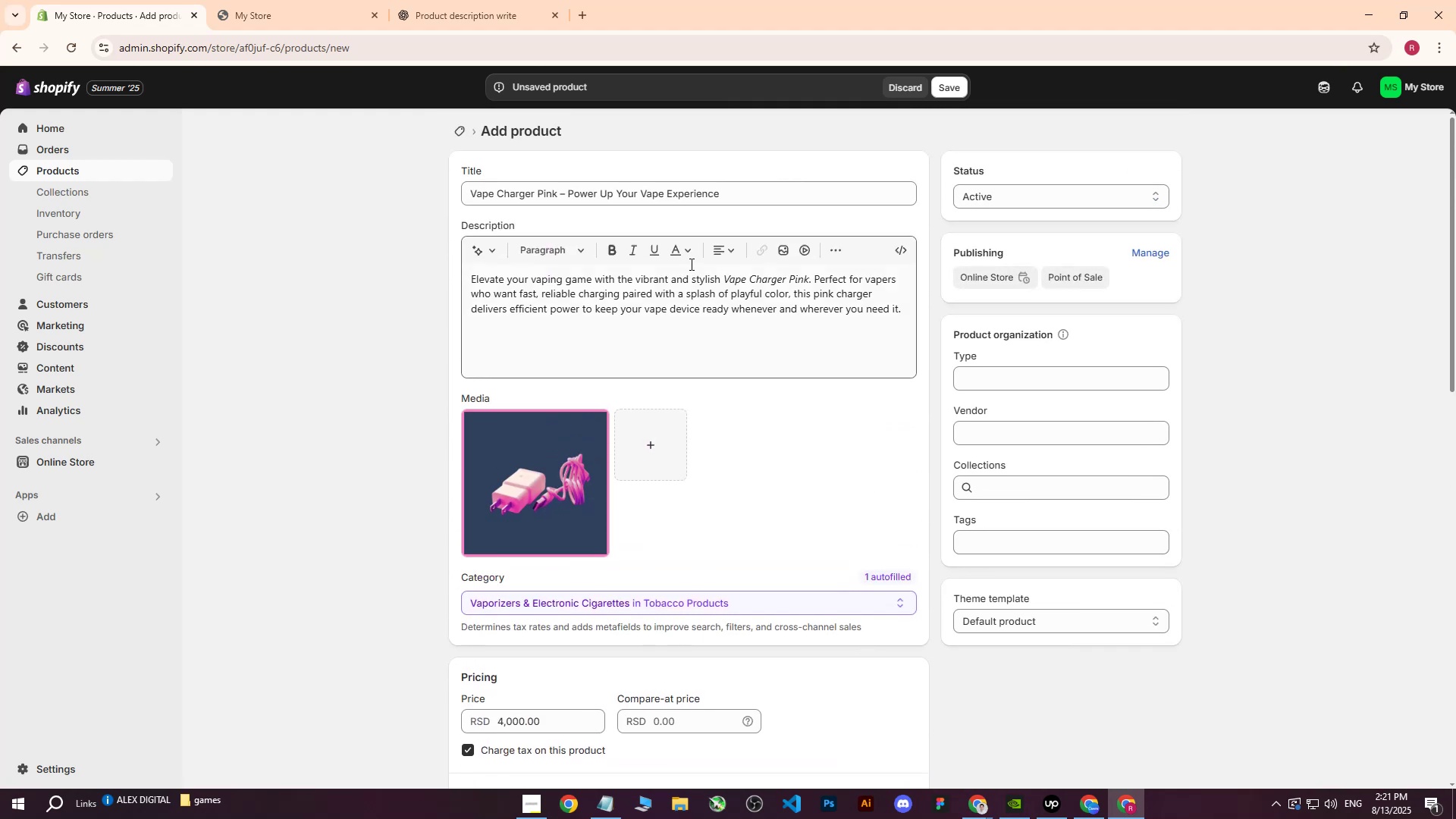 
left_click_drag(start_coordinate=[753, 196], to_coordinate=[422, 181])
 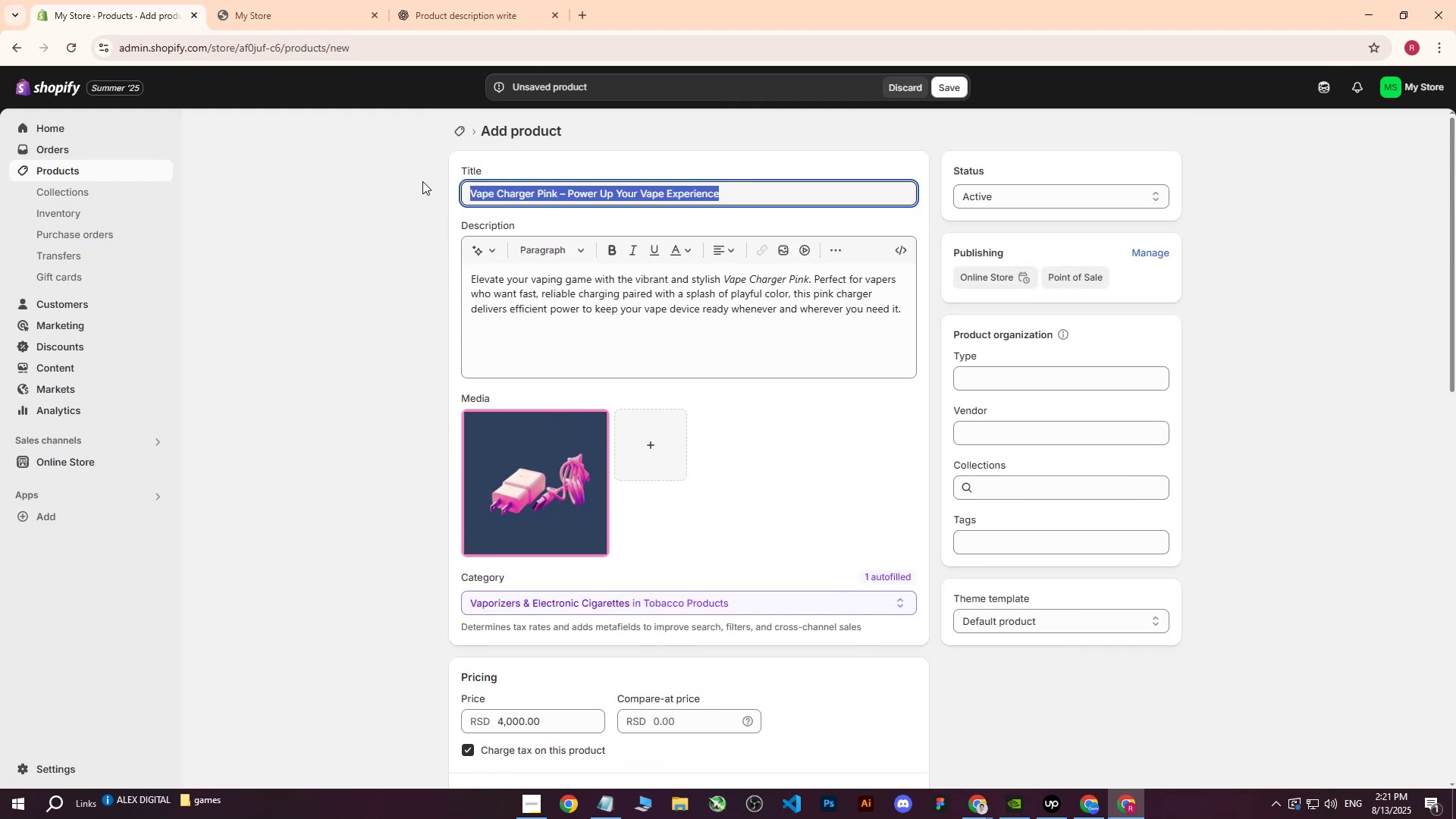 
key(Control+ControlLeft)
 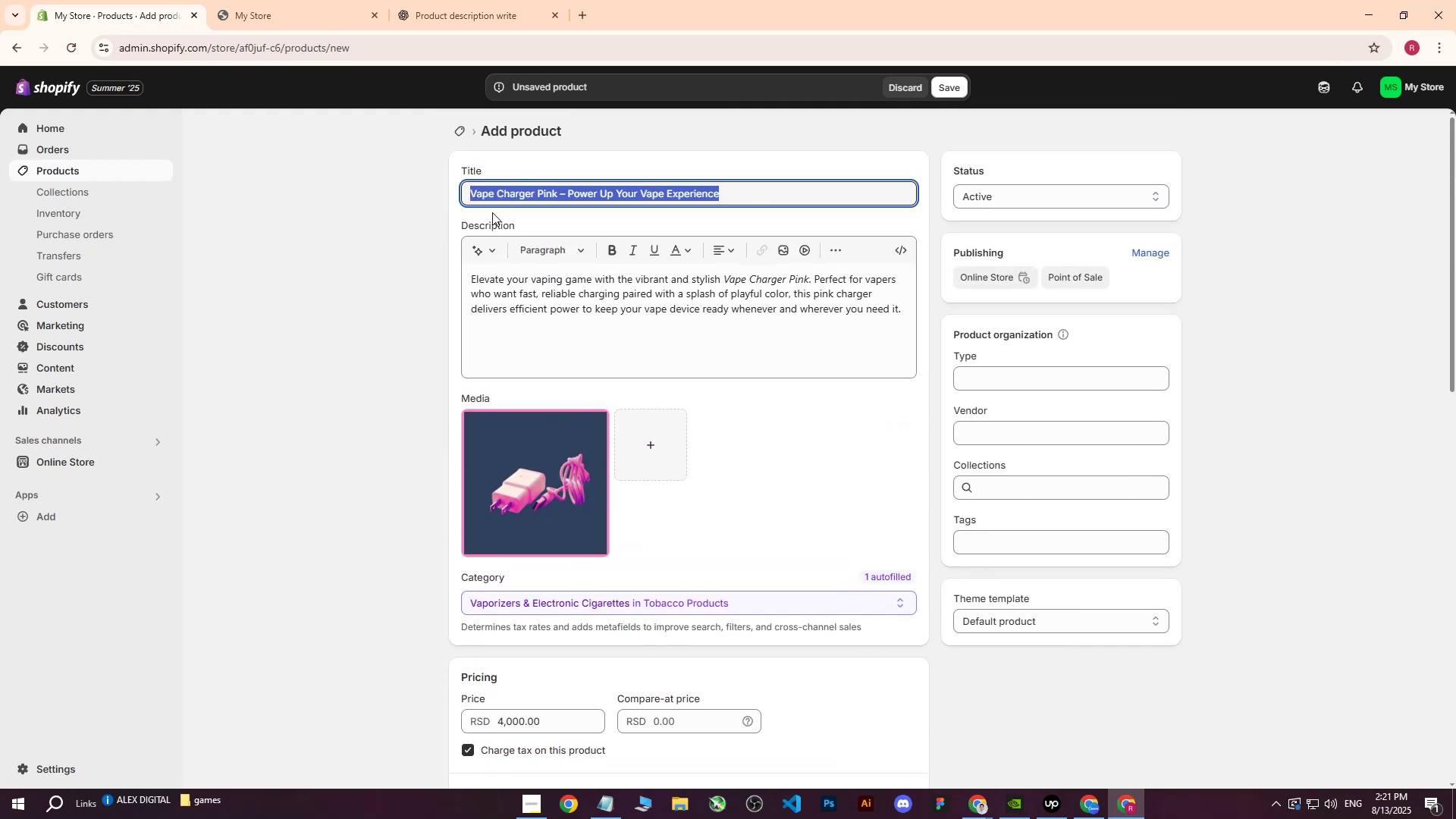 
key(Control+C)
 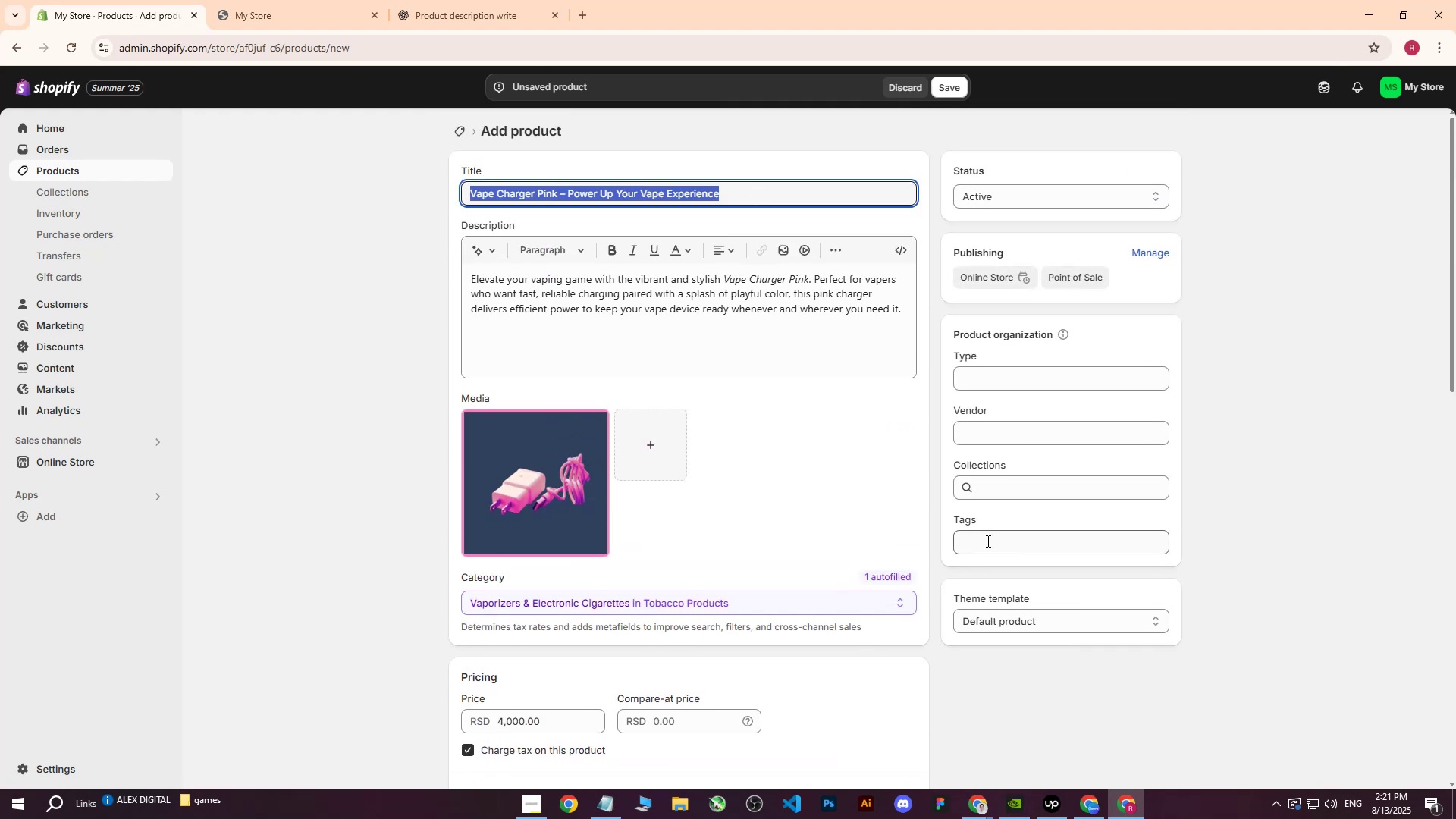 
left_click([984, 544])
 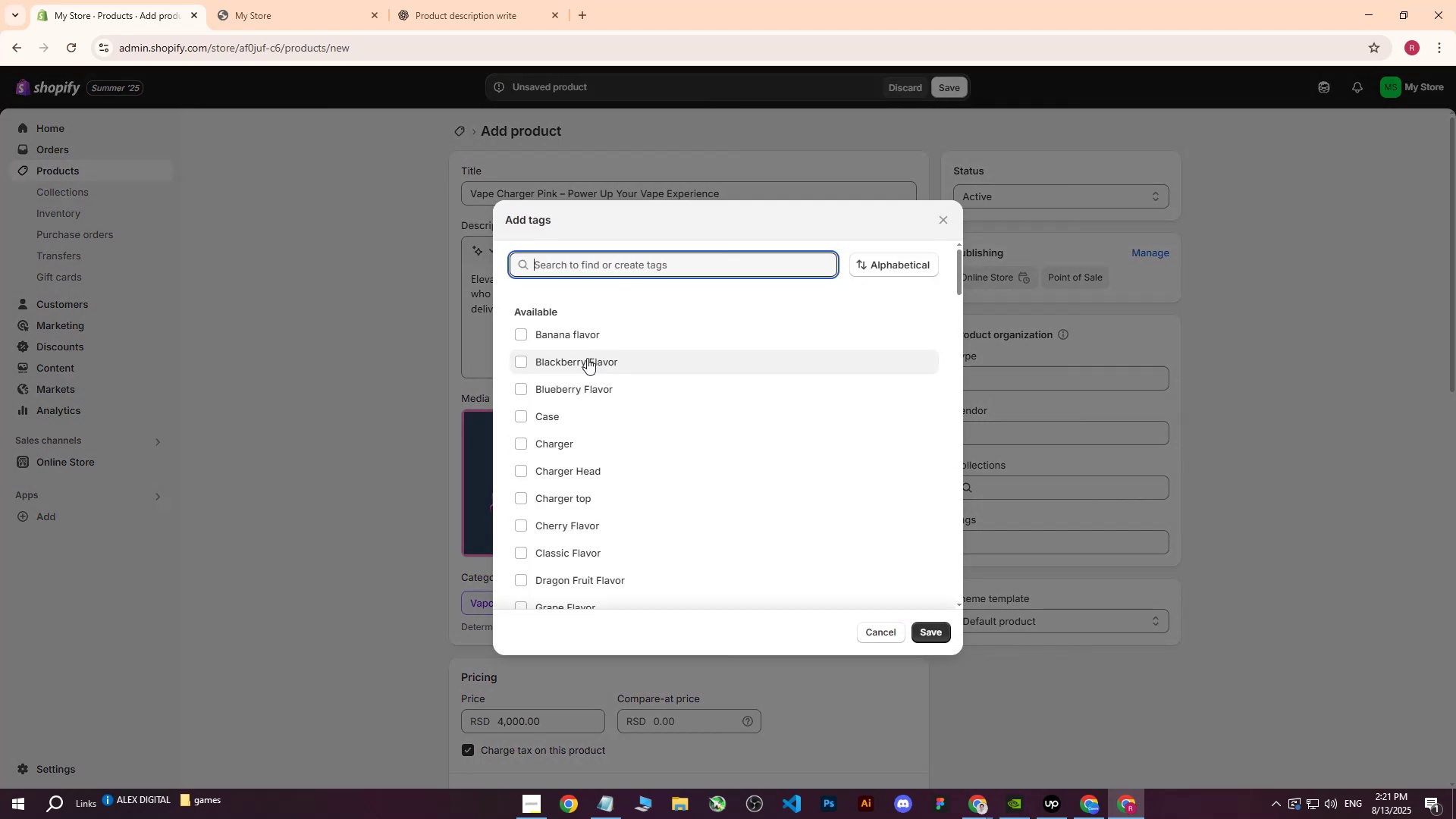 
left_click([547, 443])
 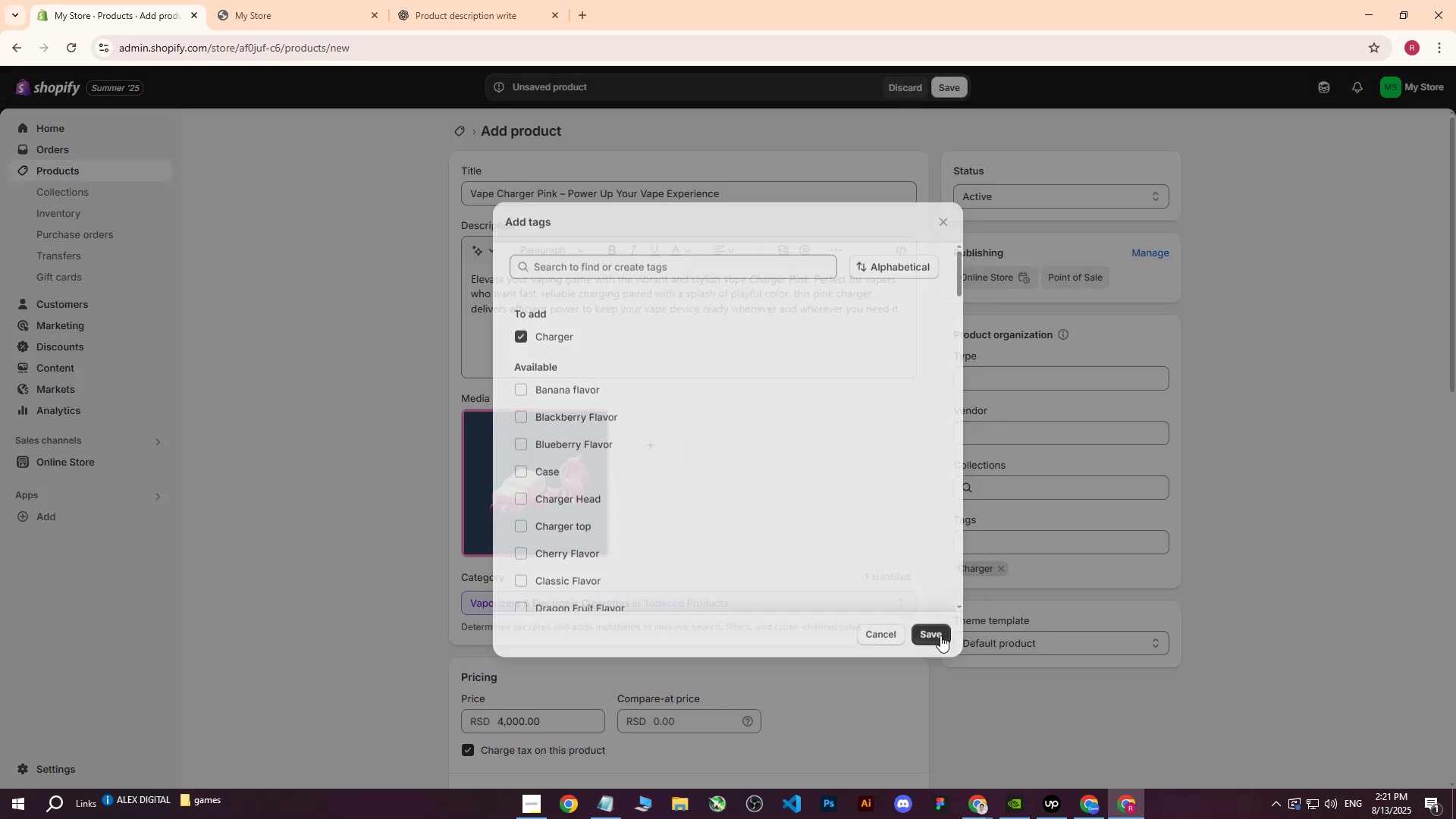 
double_click([1011, 554])
 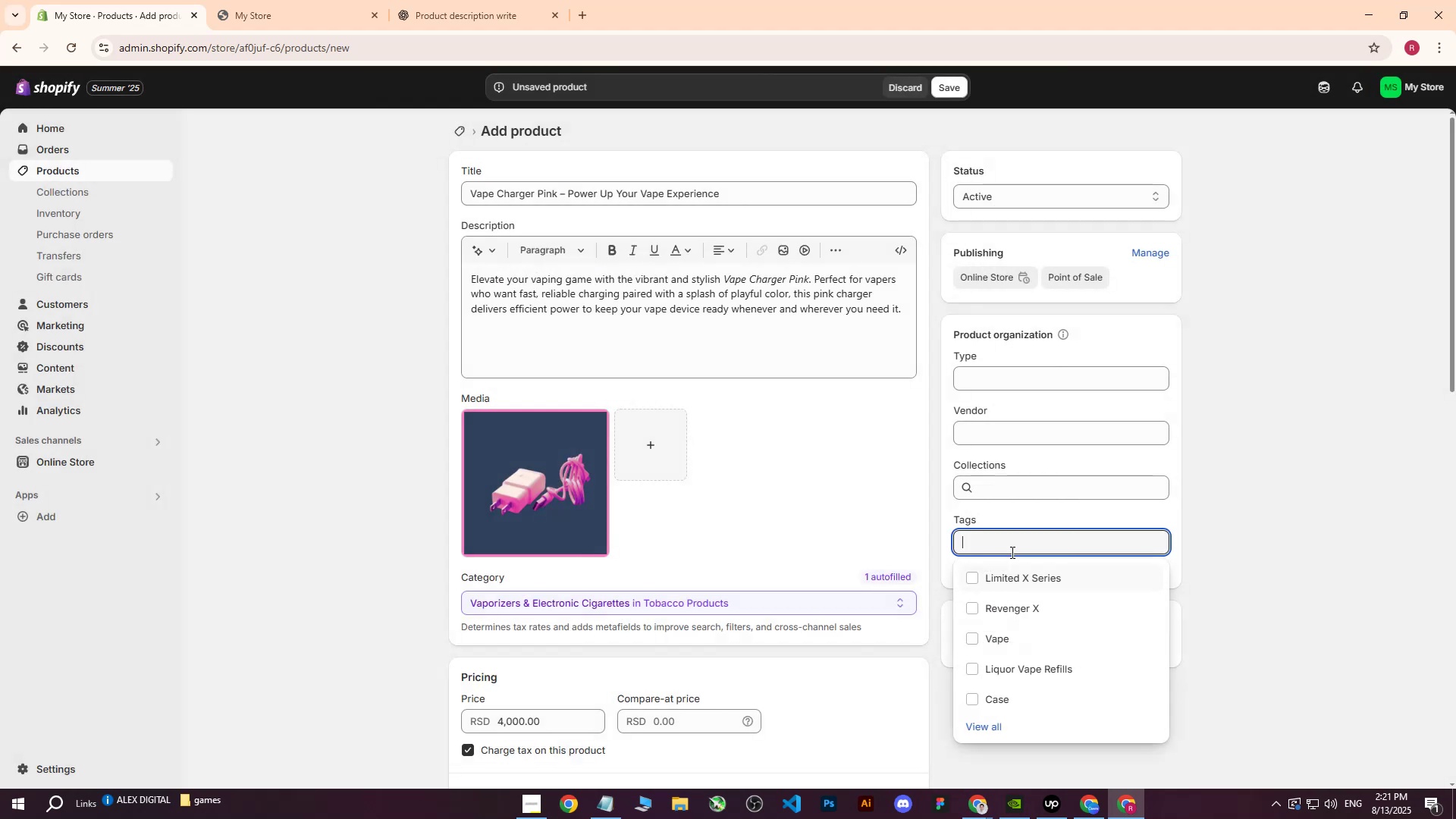 
key(Control+ControlLeft)
 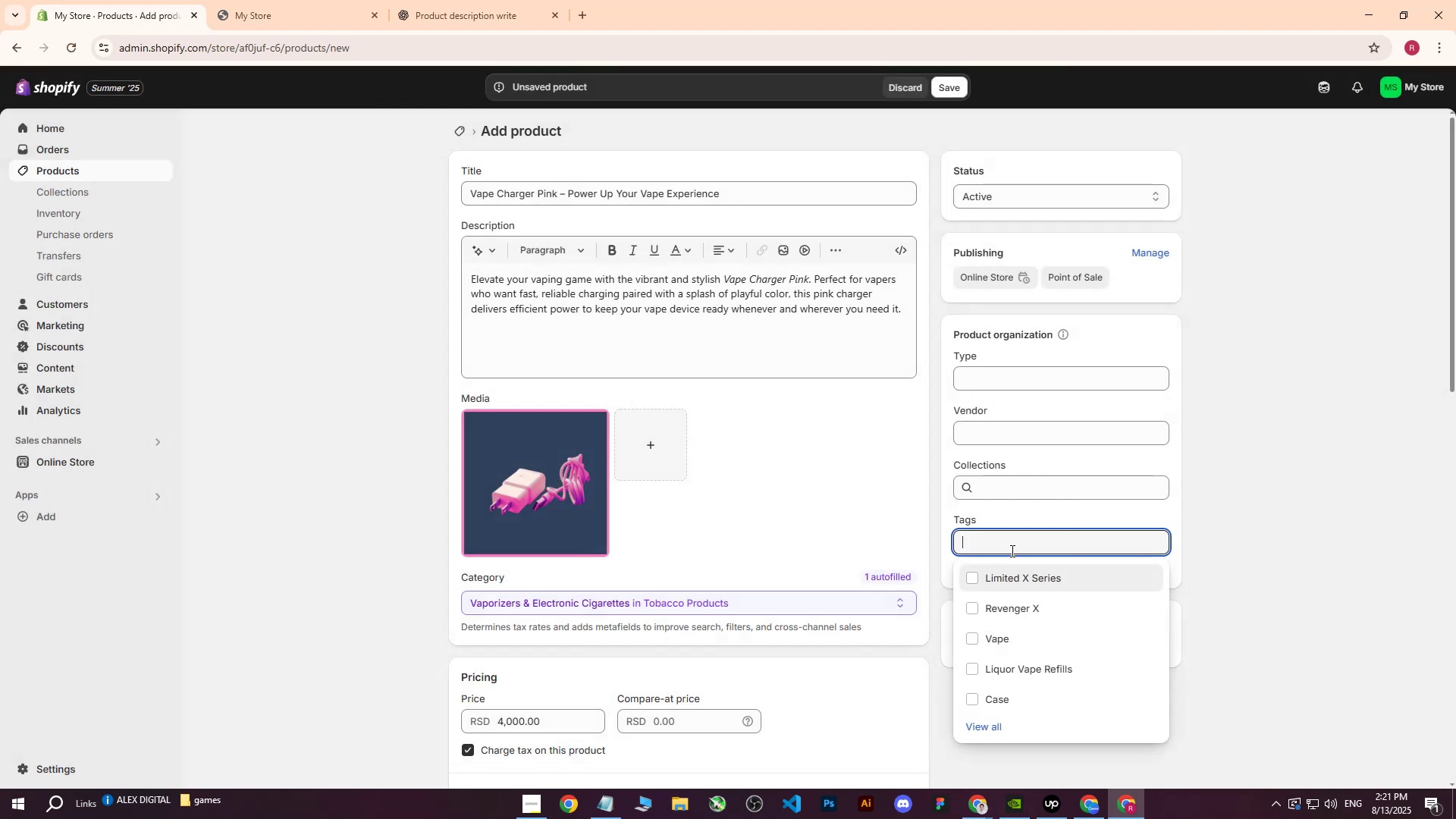 
key(Control+V)
 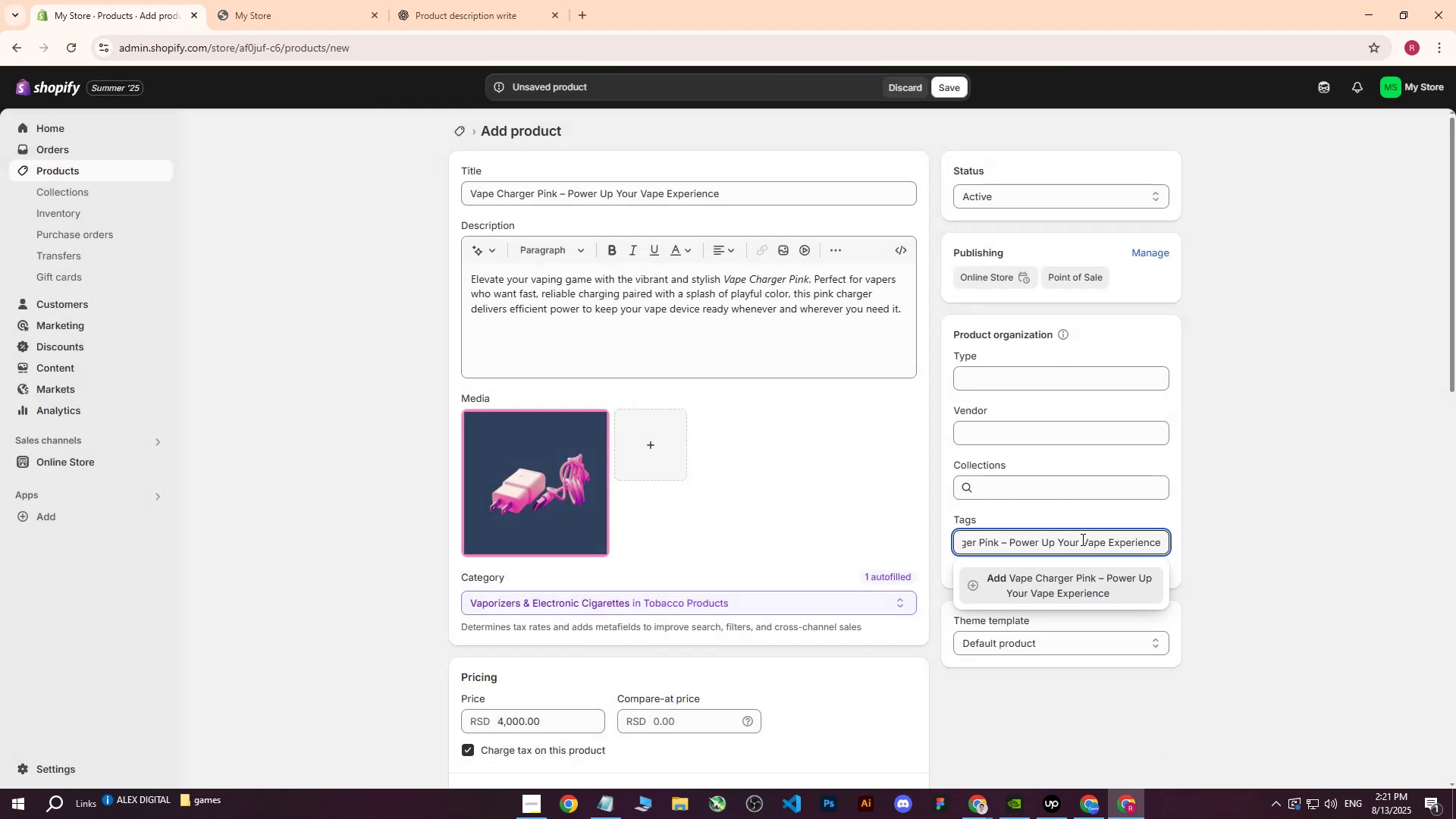 
key(Enter)
 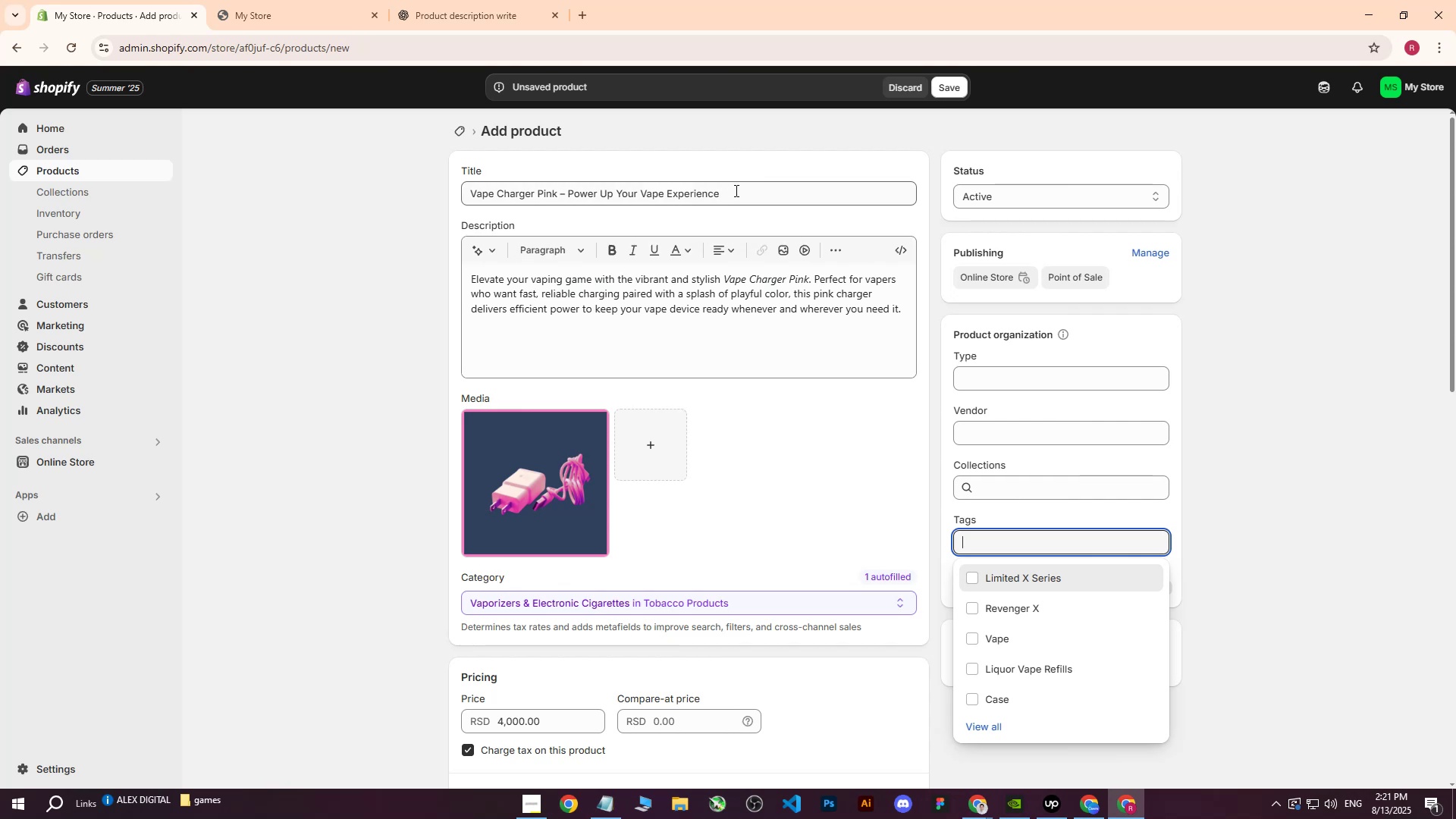 
left_click([749, 192])
 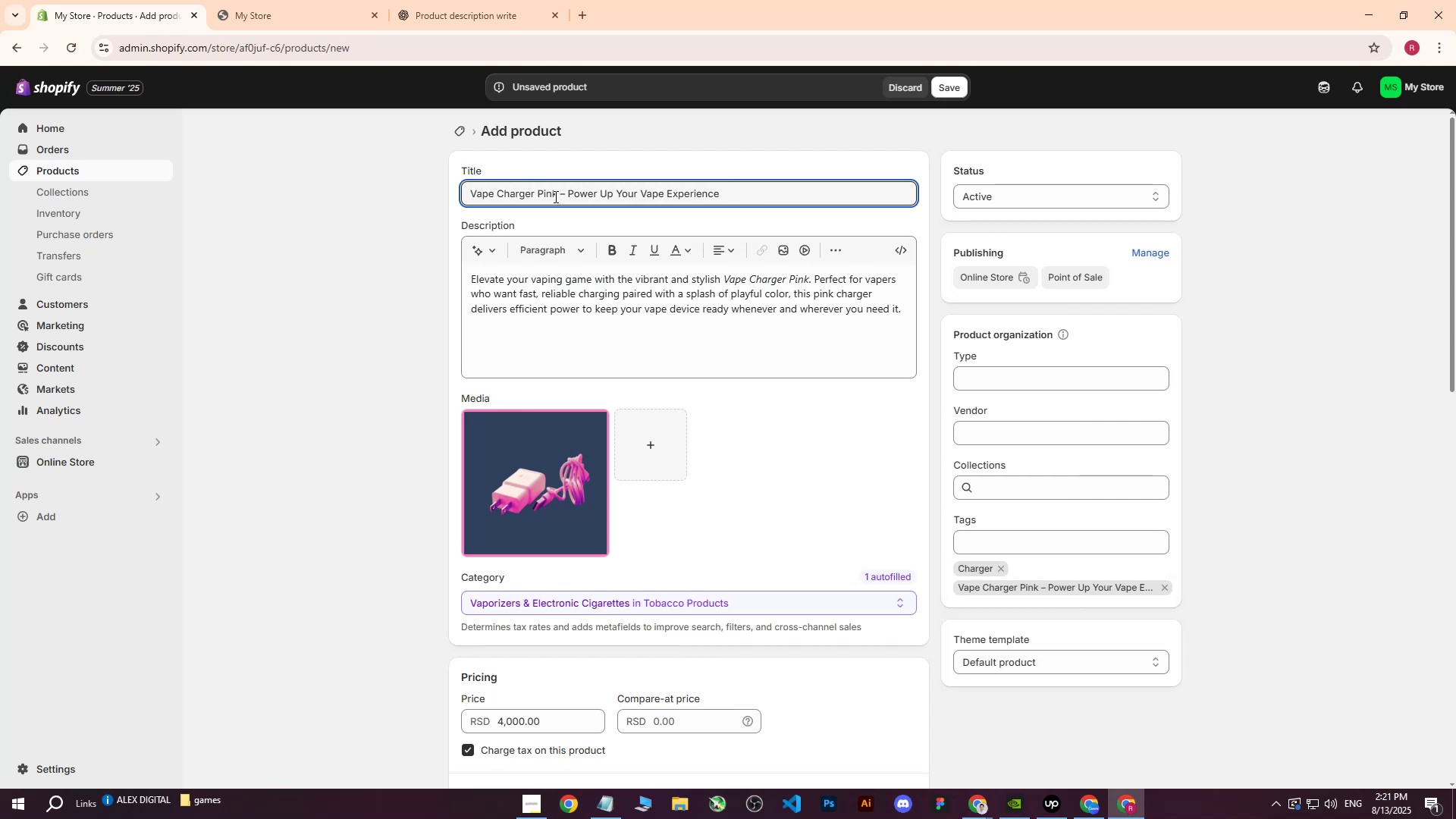 
left_click_drag(start_coordinate=[556, 196], to_coordinate=[473, 195])
 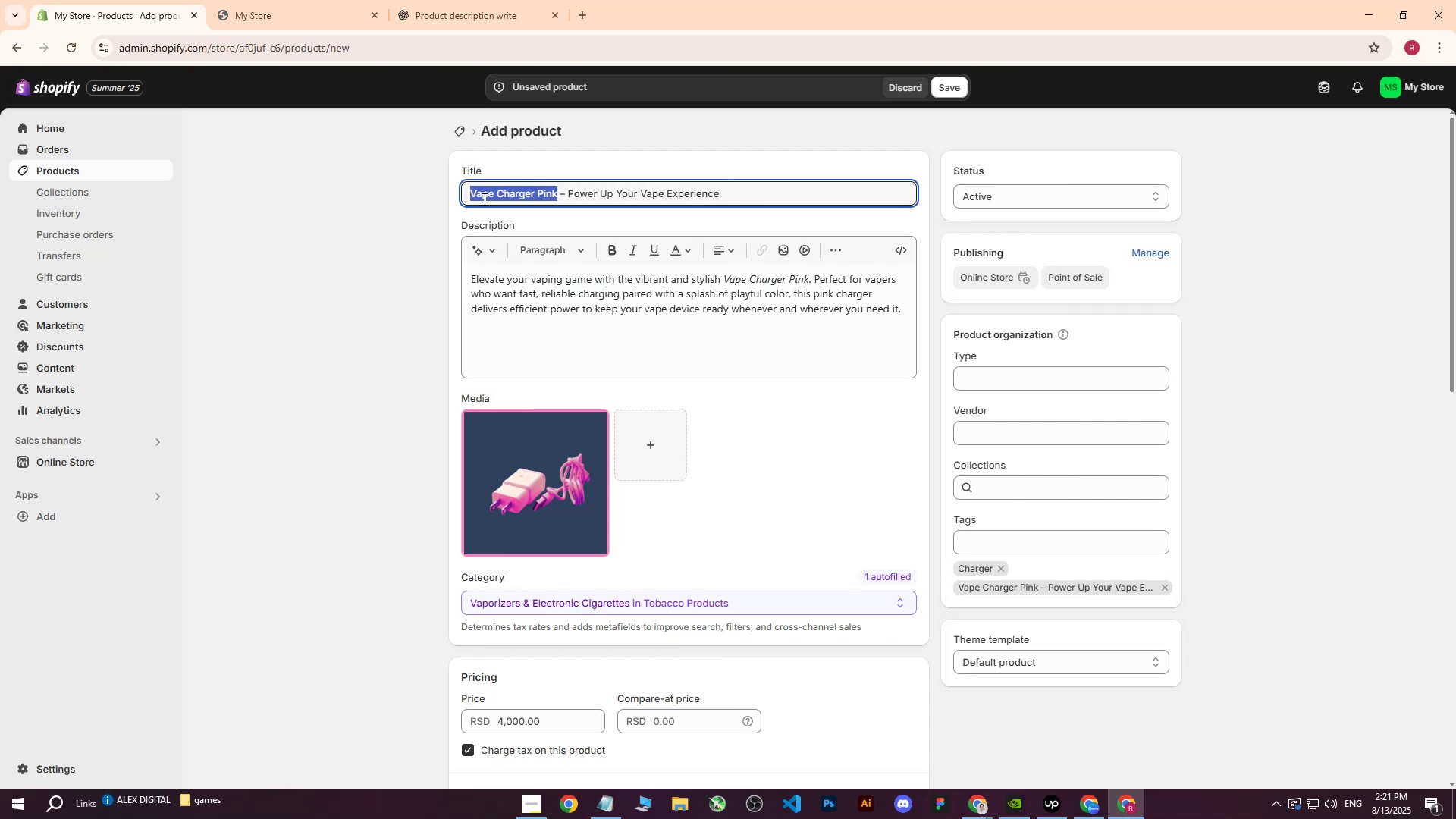 
key(Control+ControlLeft)
 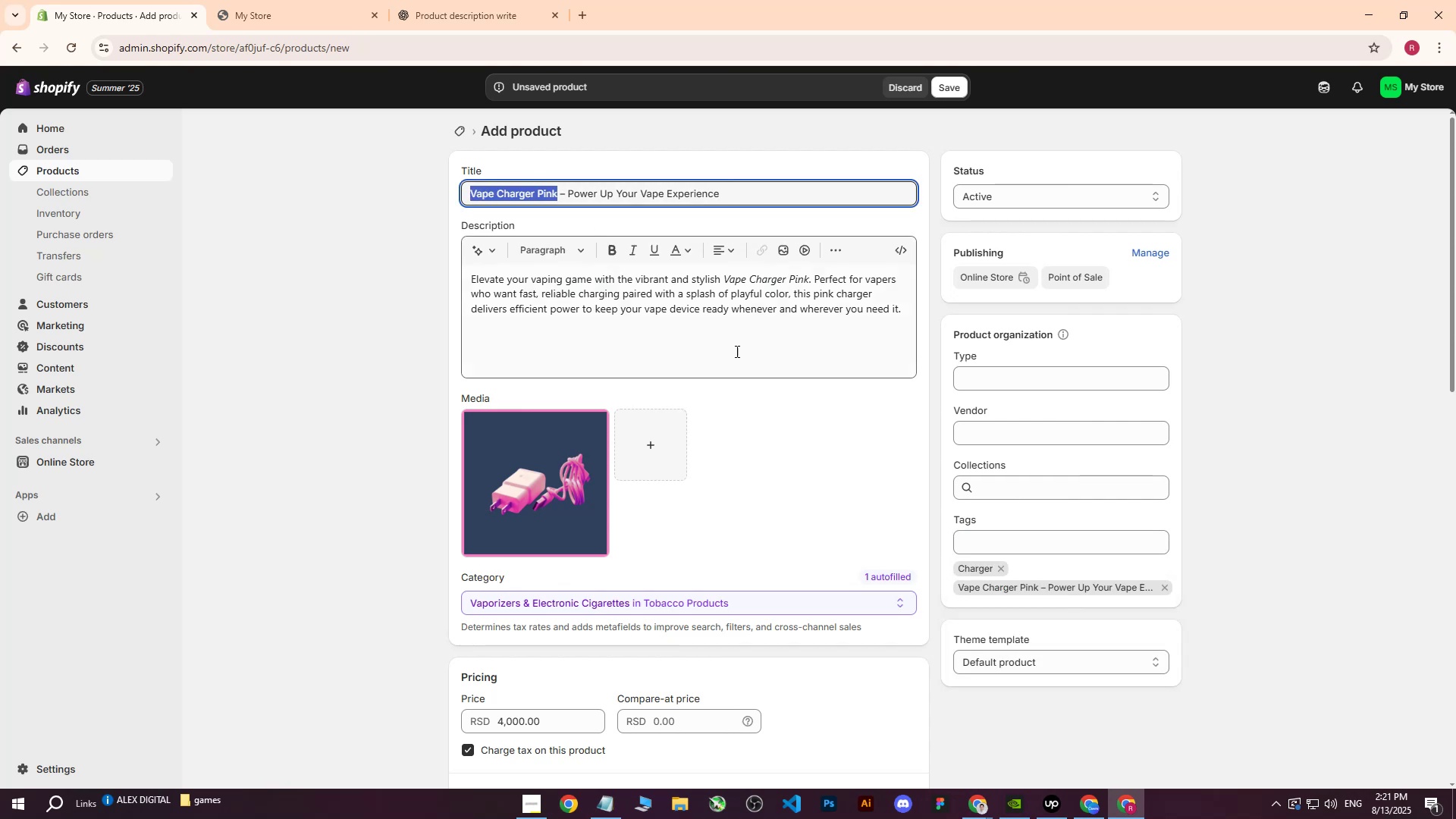 
key(Control+C)
 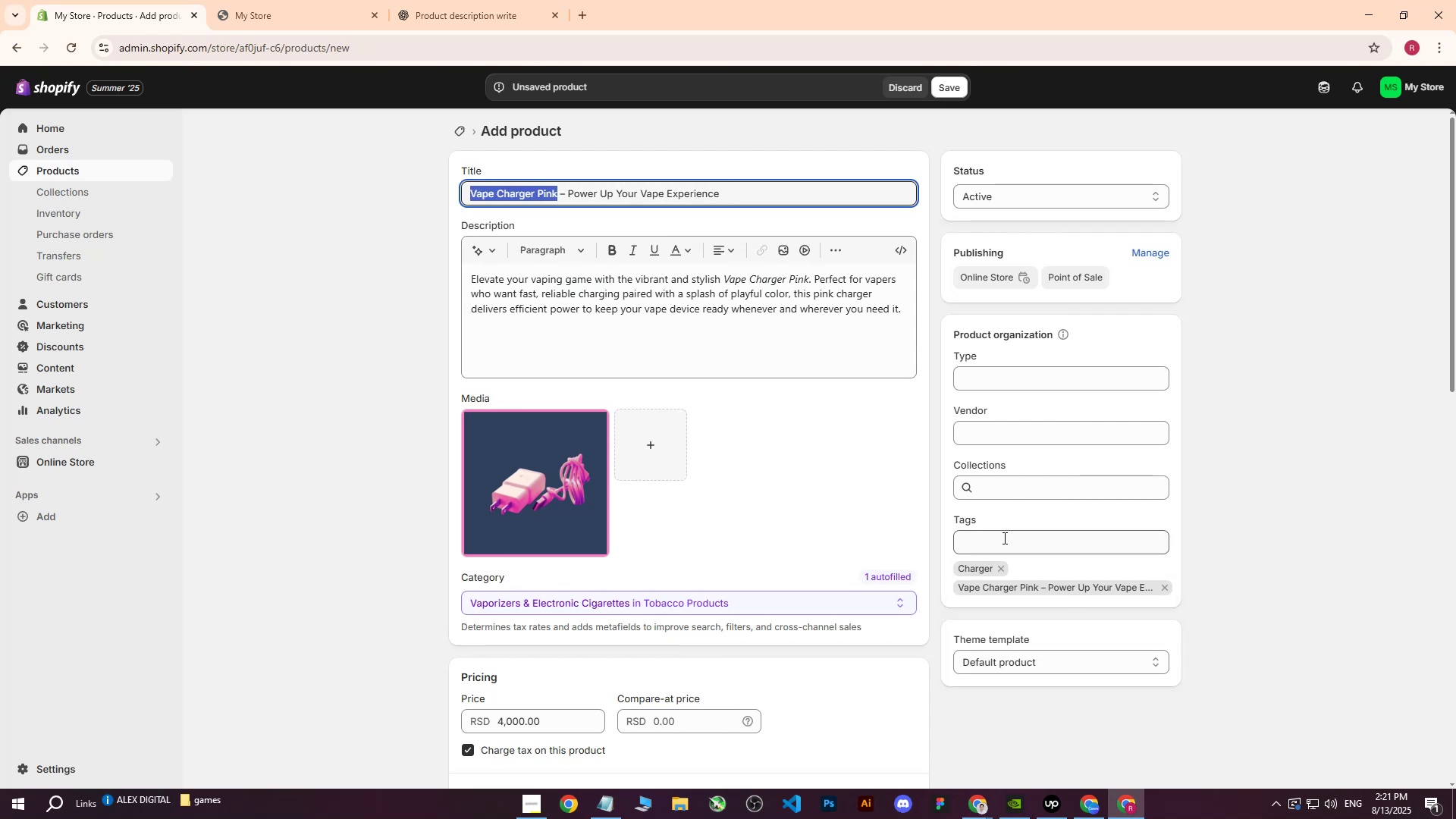 
left_click([1003, 538])
 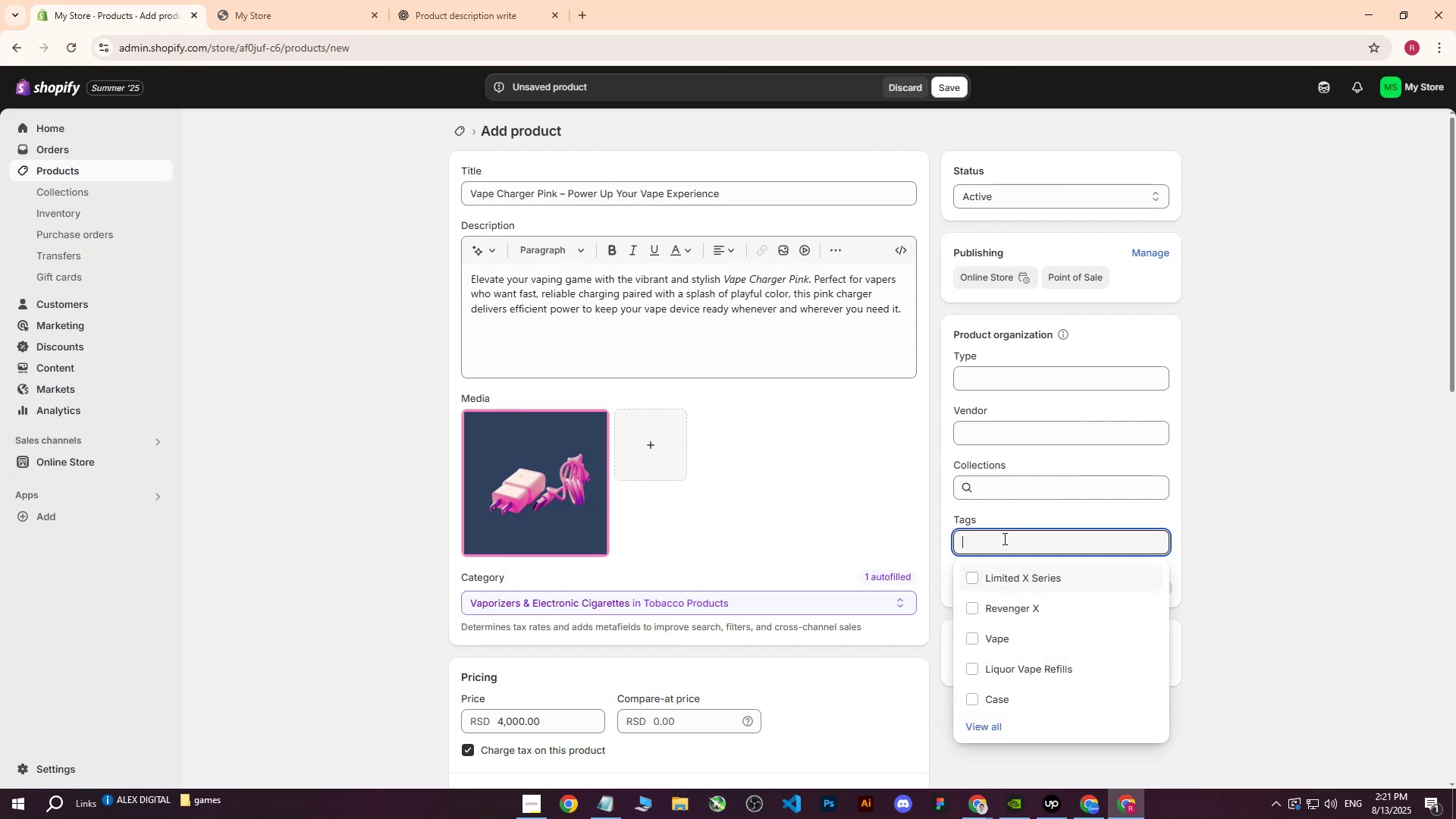 
key(Control+ControlLeft)
 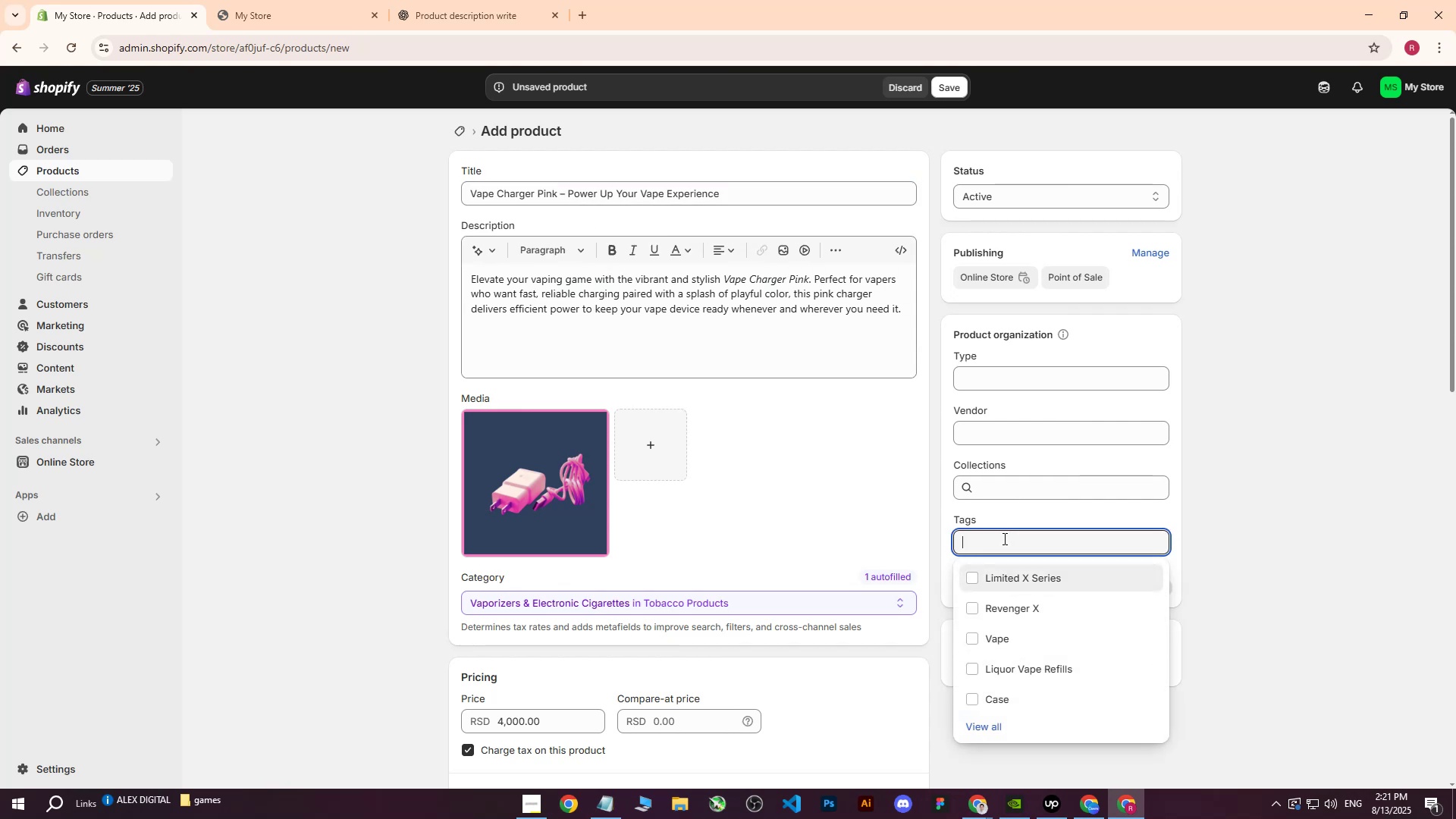 
key(Control+V)
 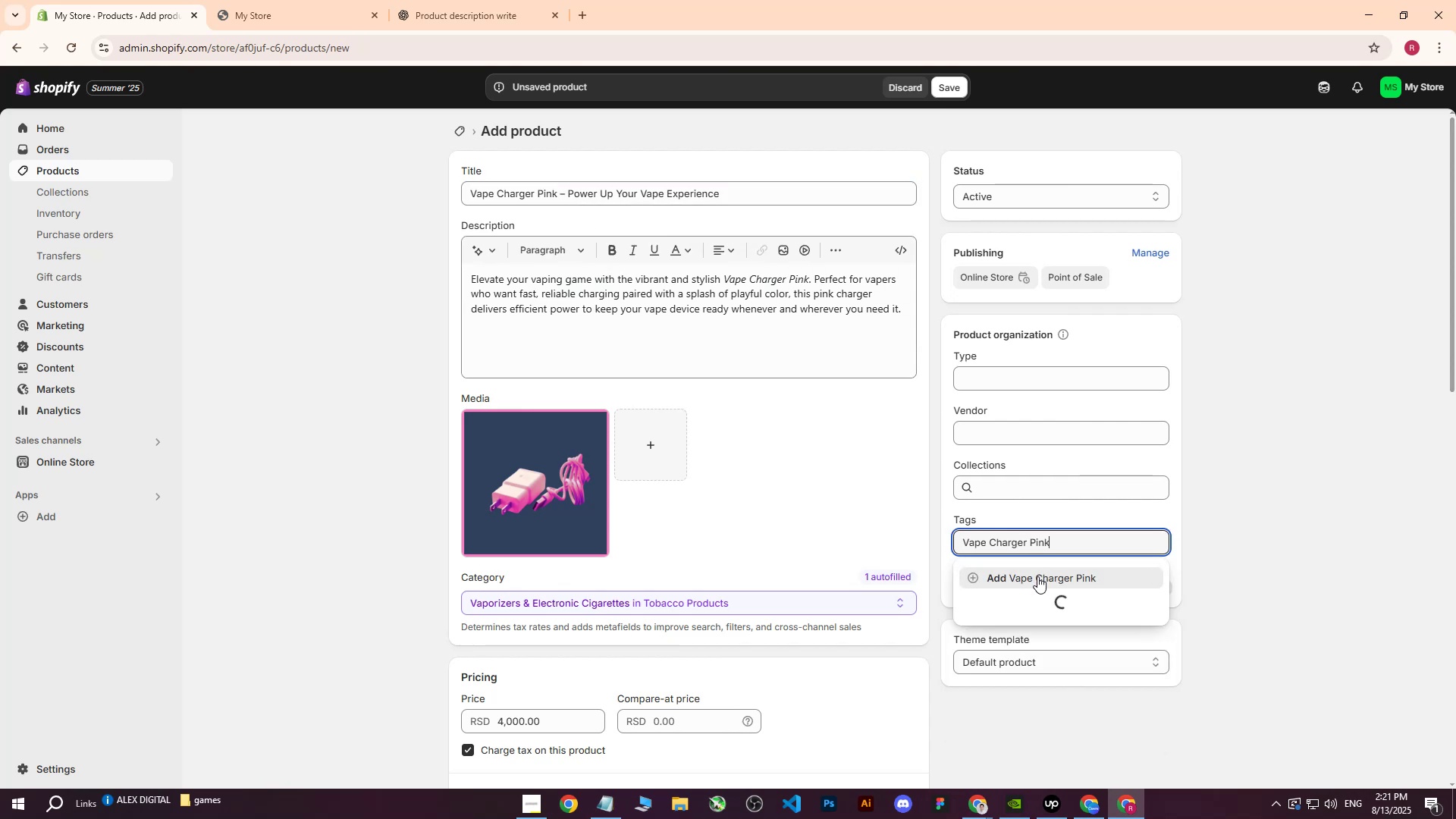 
left_click([1037, 577])
 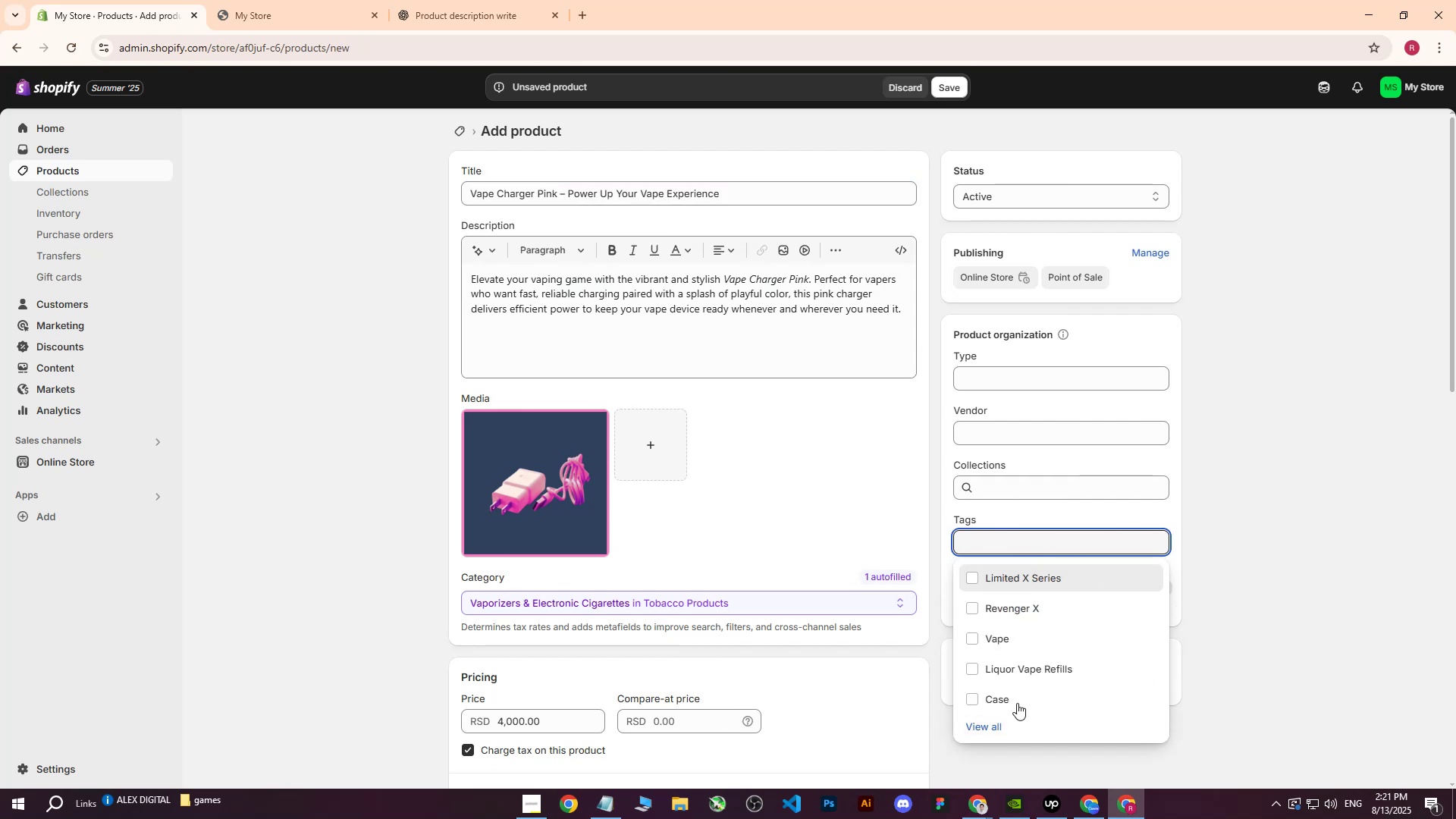 
left_click([1291, 433])
 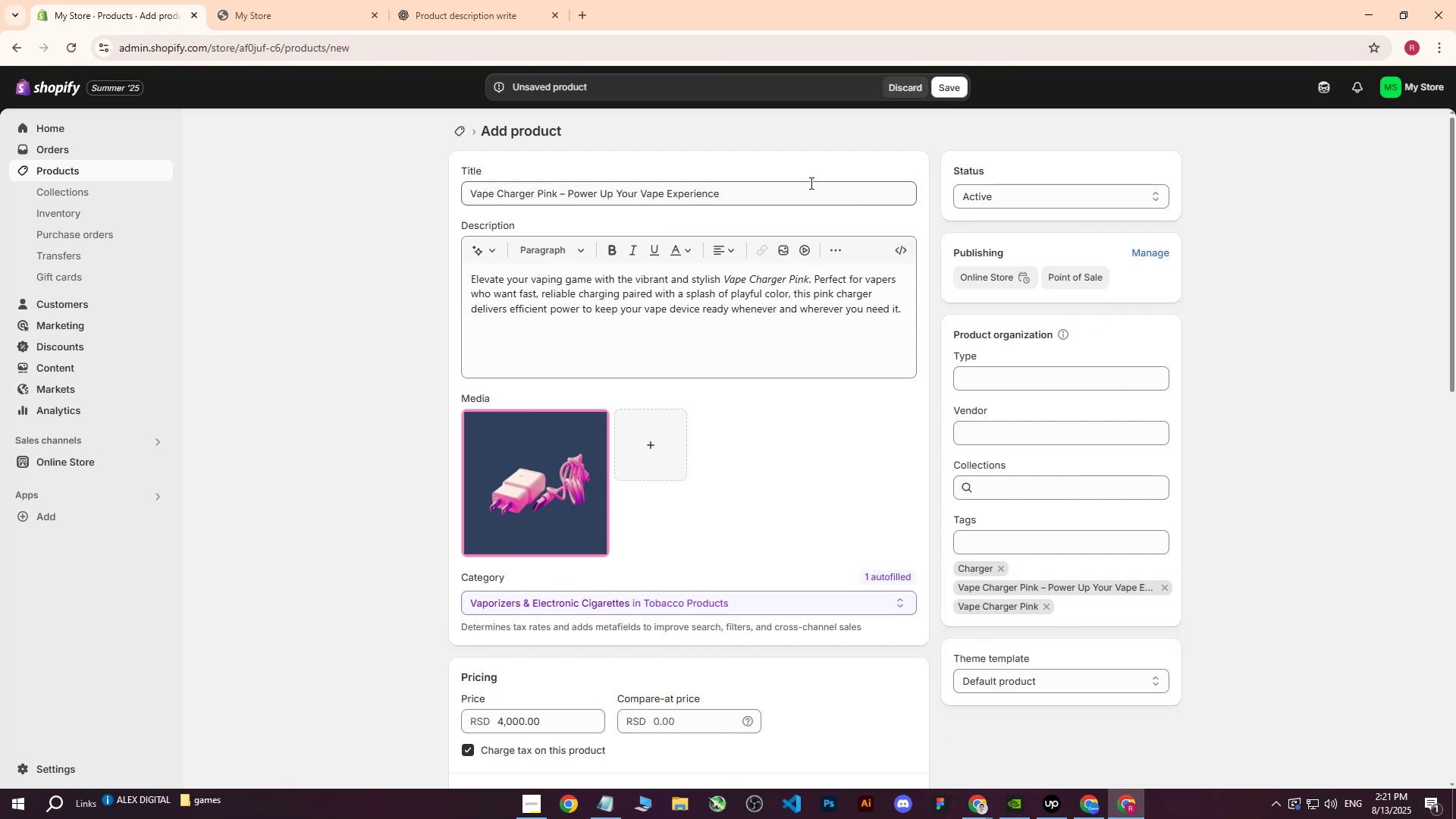 
scroll: coordinate [469, 394], scroll_direction: up, amount: 1.0
 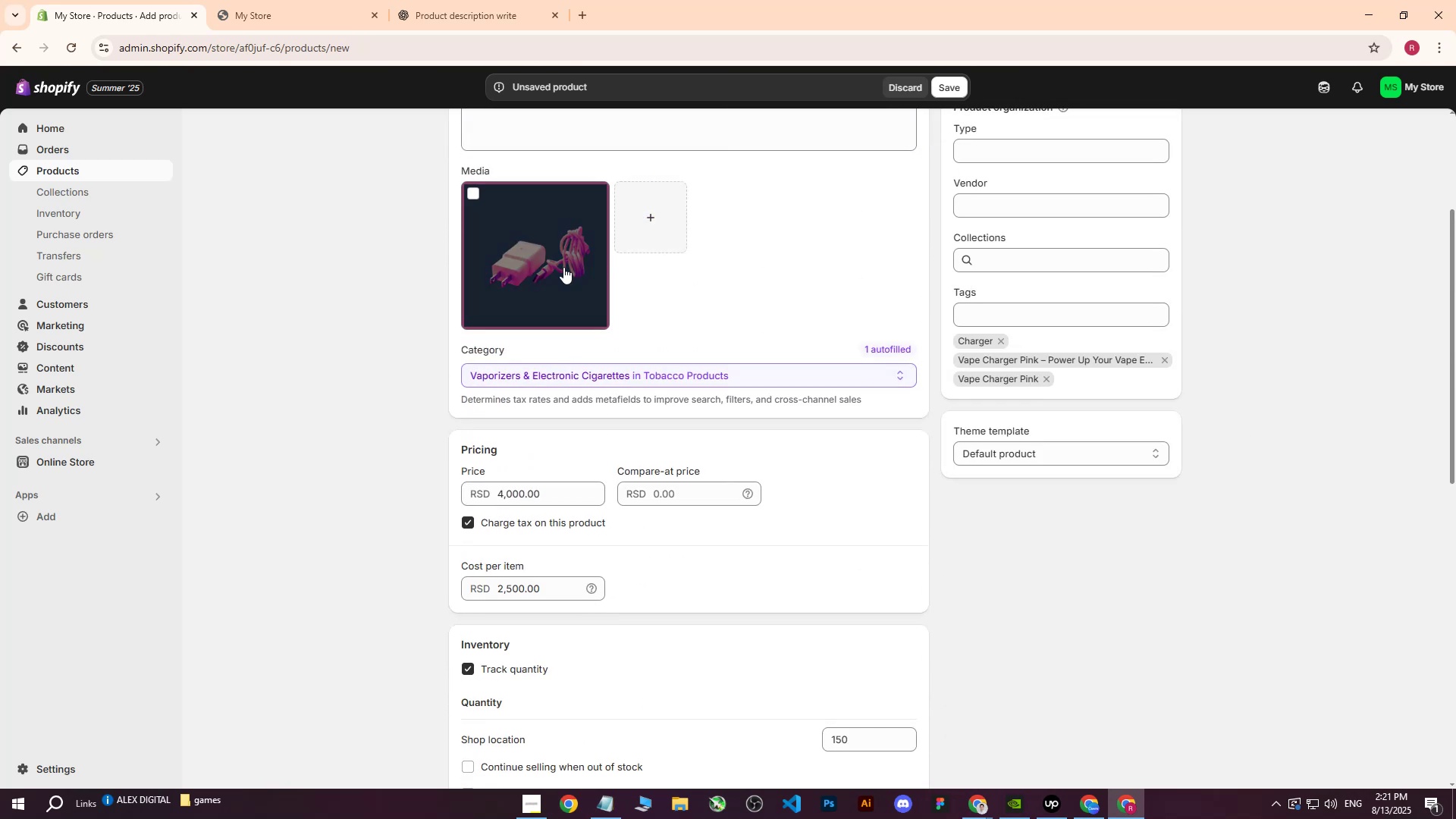 
left_click([563, 267])
 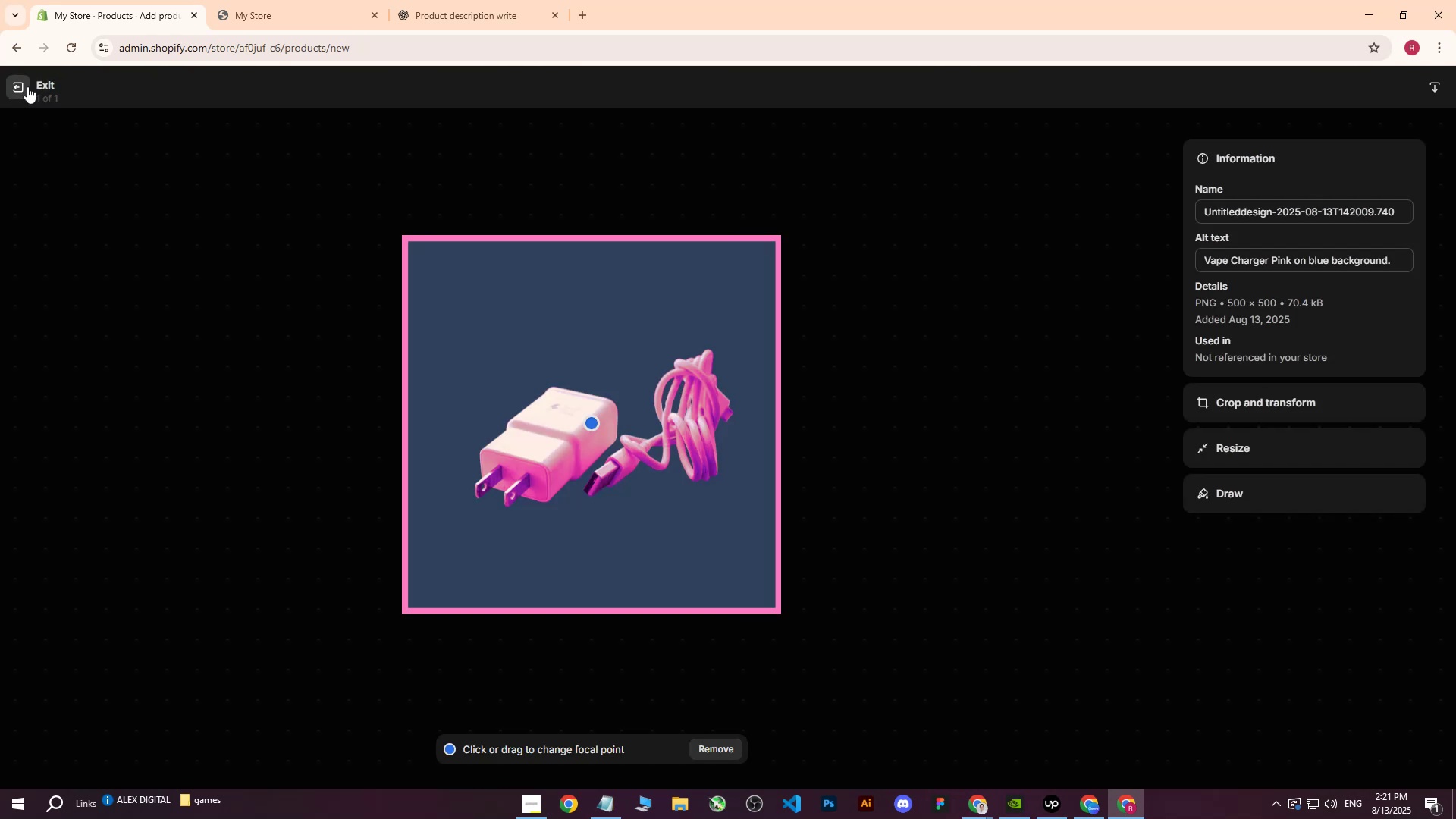 
left_click([21, 90])
 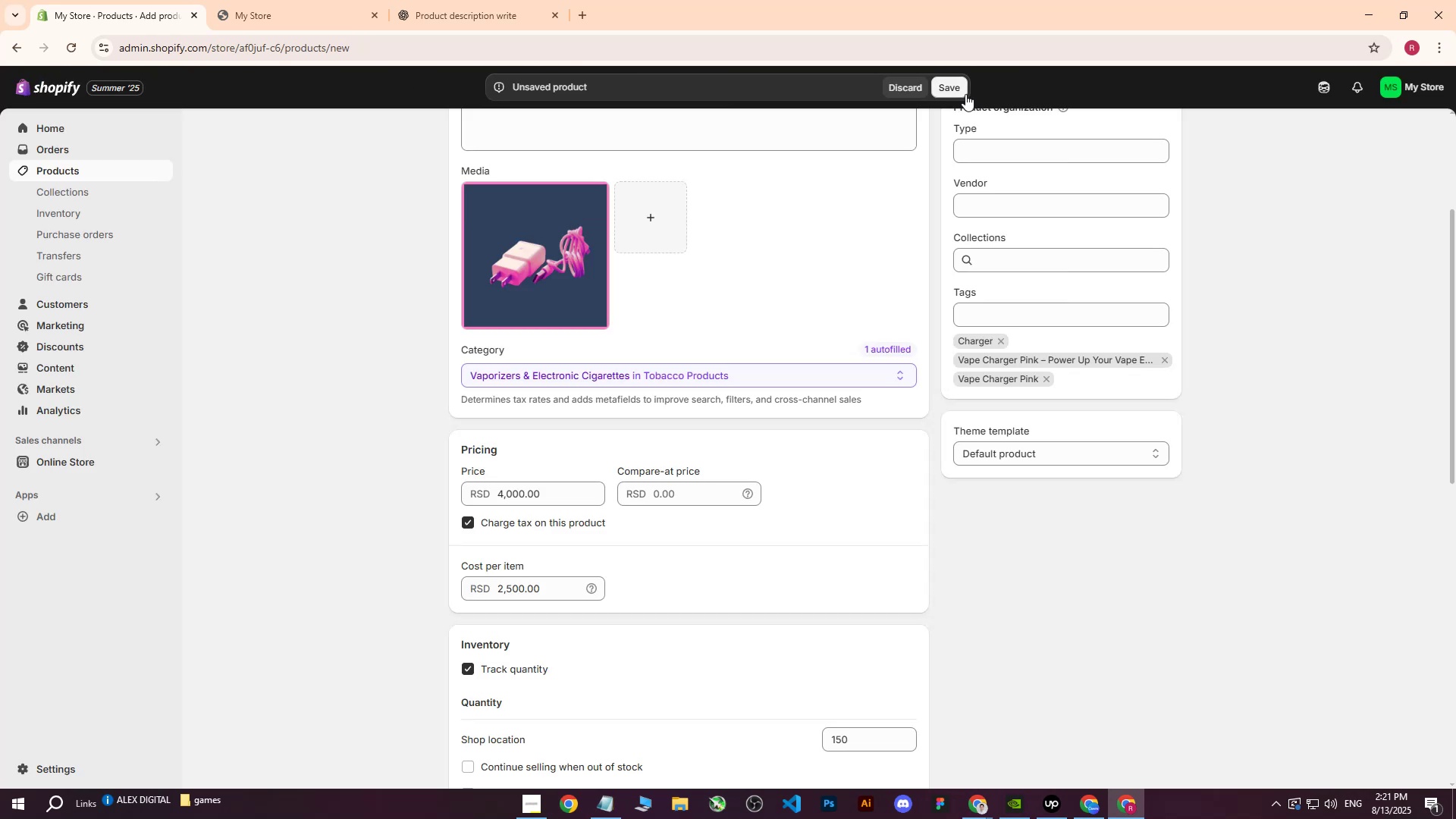 
left_click([963, 93])
 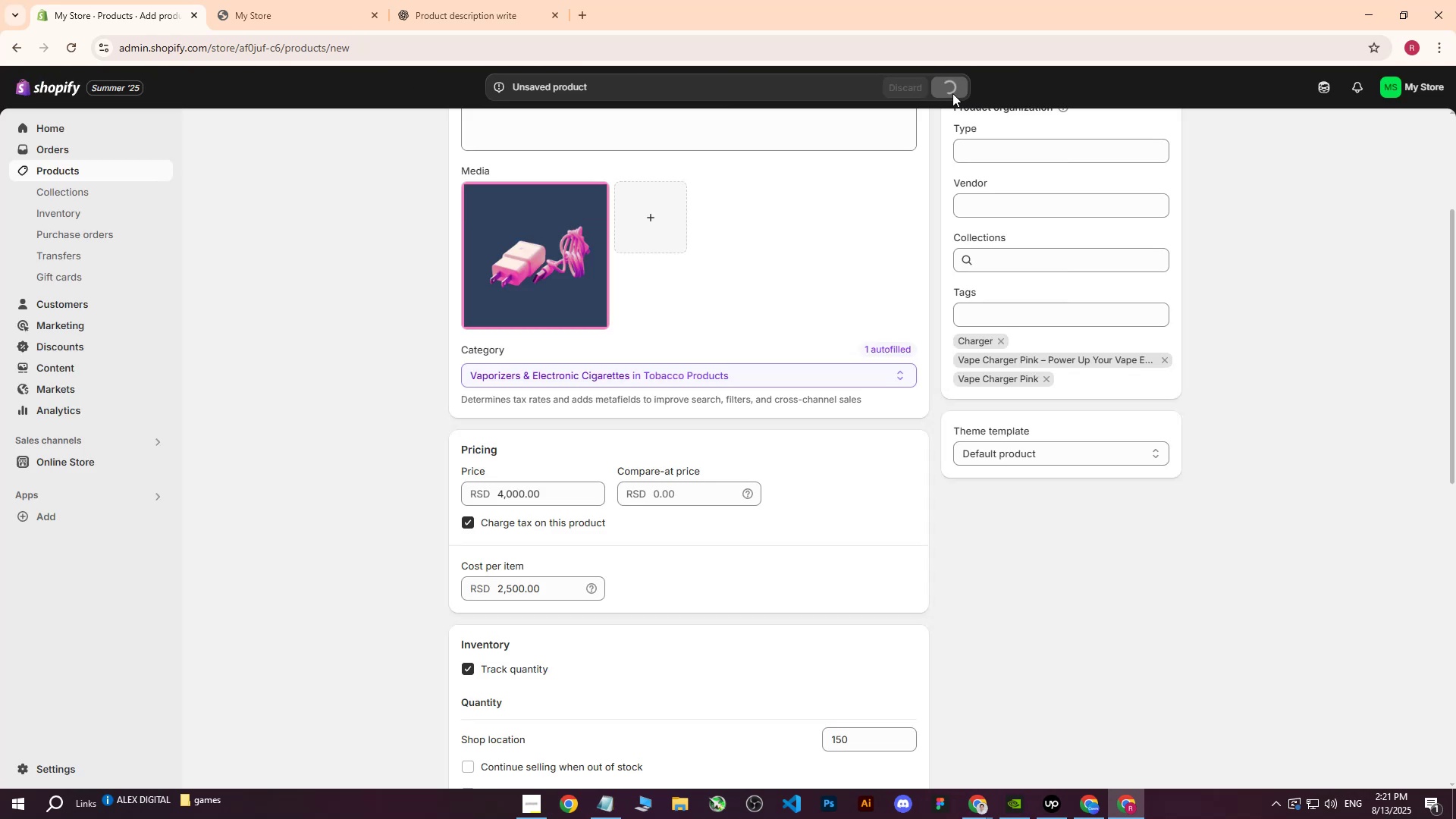 
mouse_move([644, 92])
 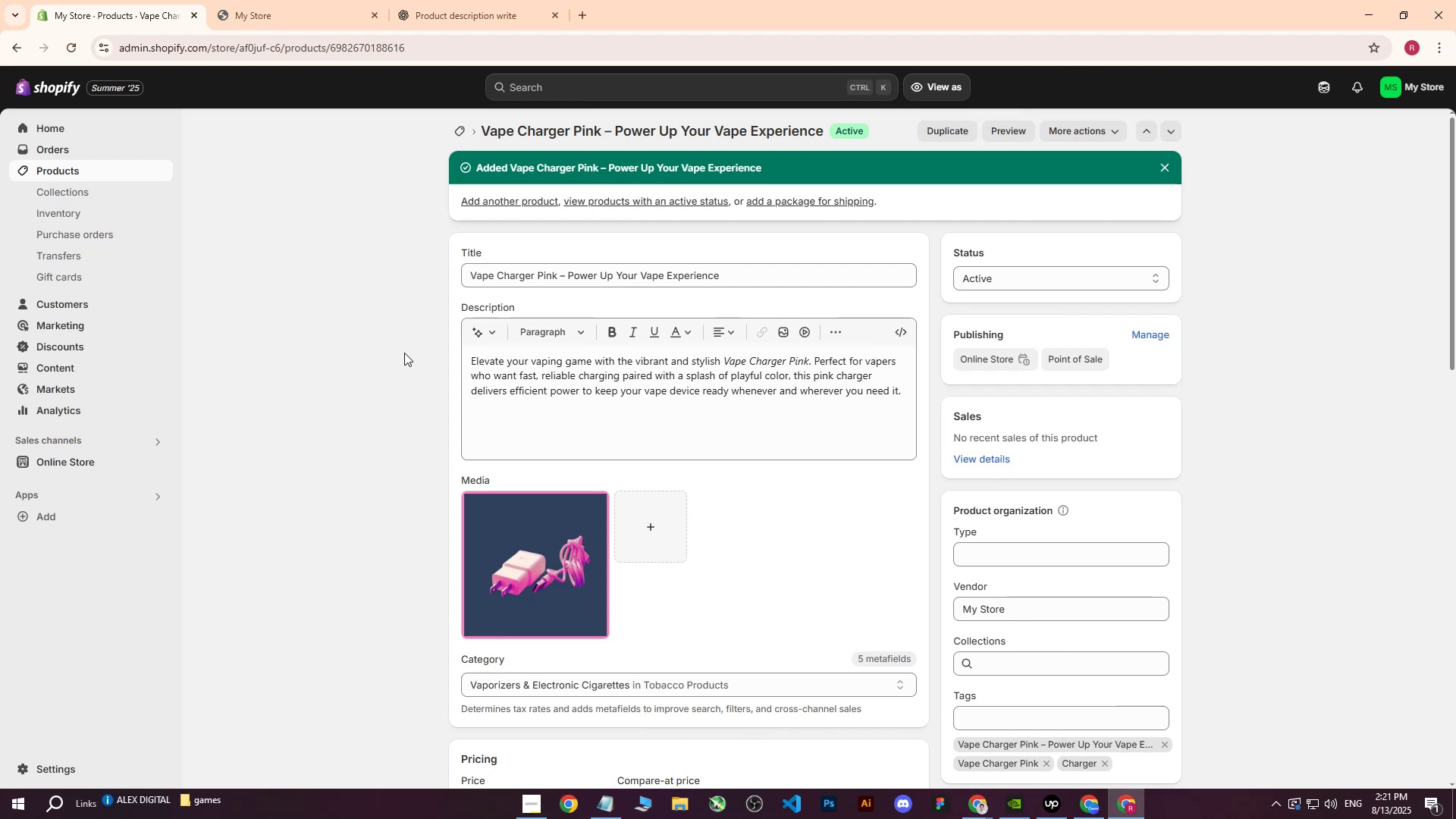 
wait(6.6)
 